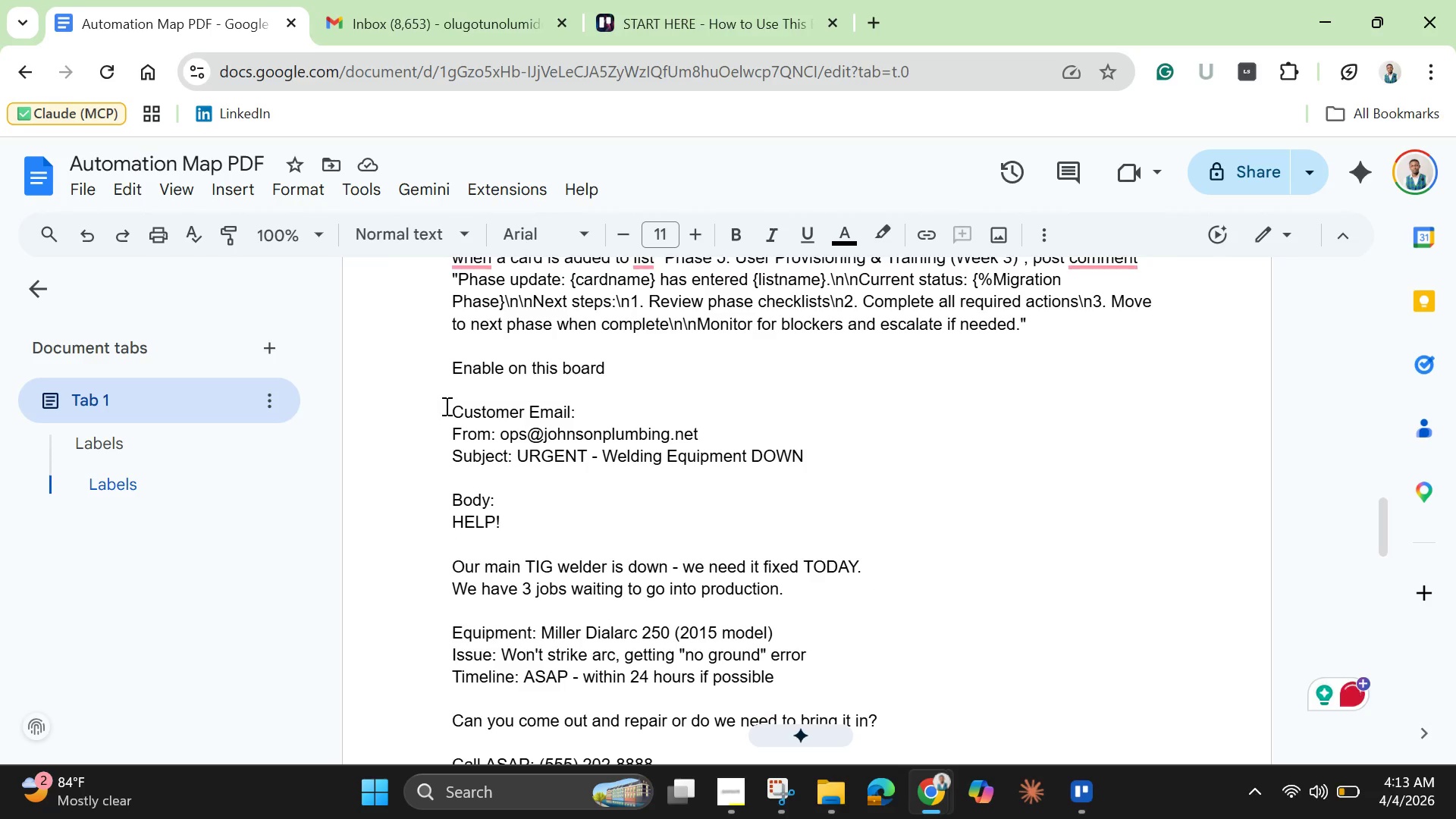 
left_click_drag(start_coordinate=[445, 406], to_coordinate=[673, 510])
 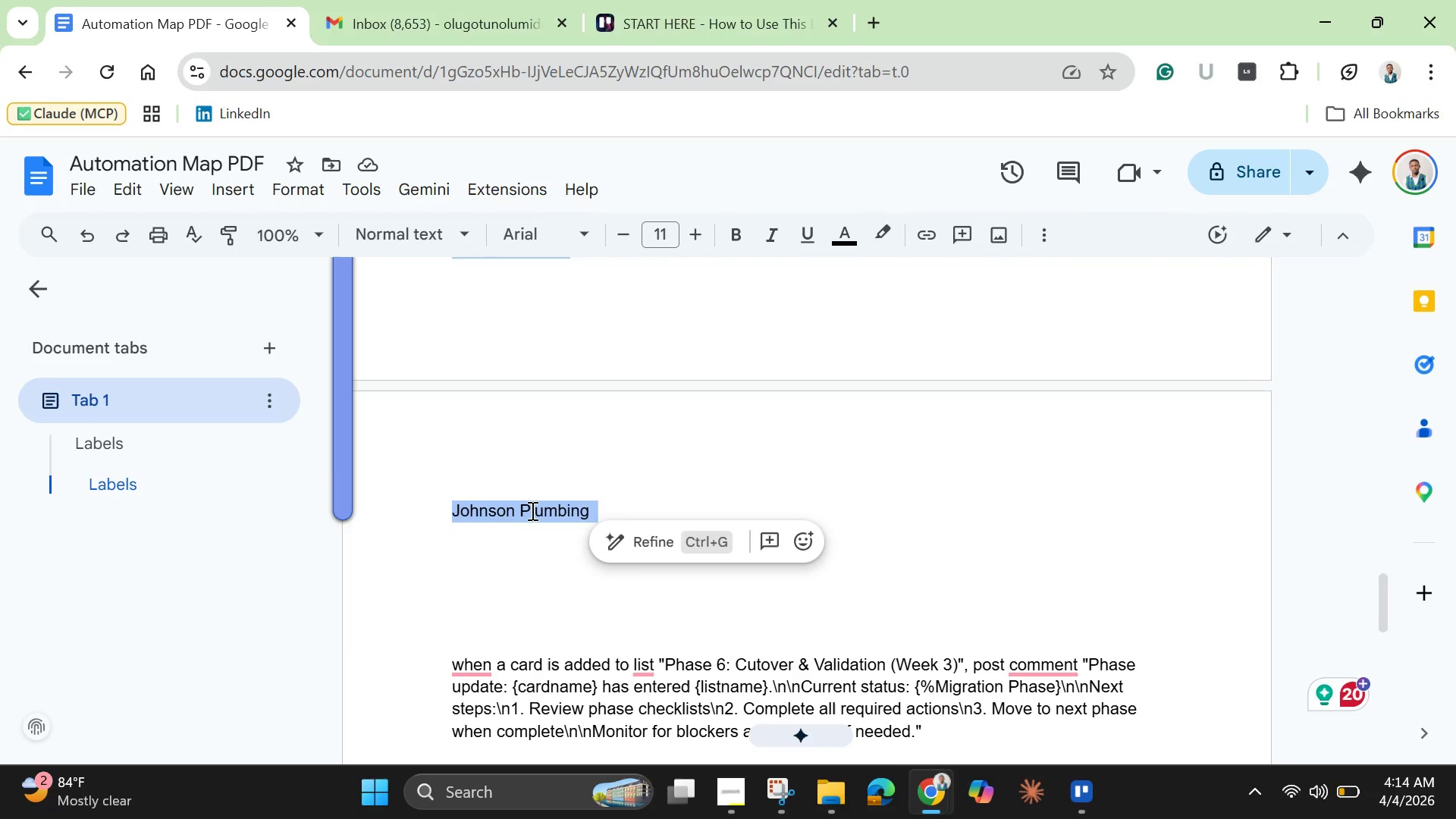 
right_click([531, 510])
 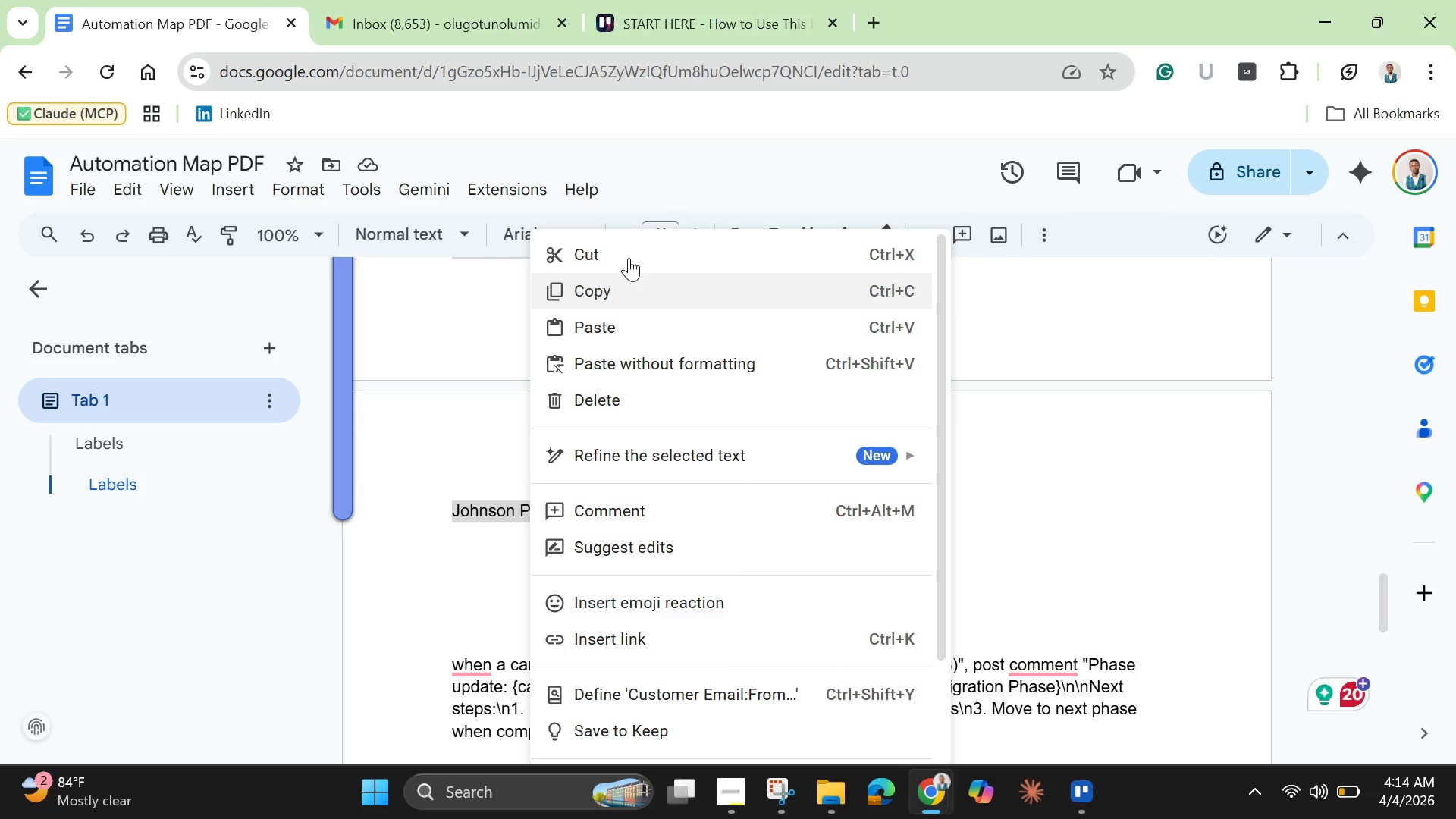 
left_click([629, 249])
 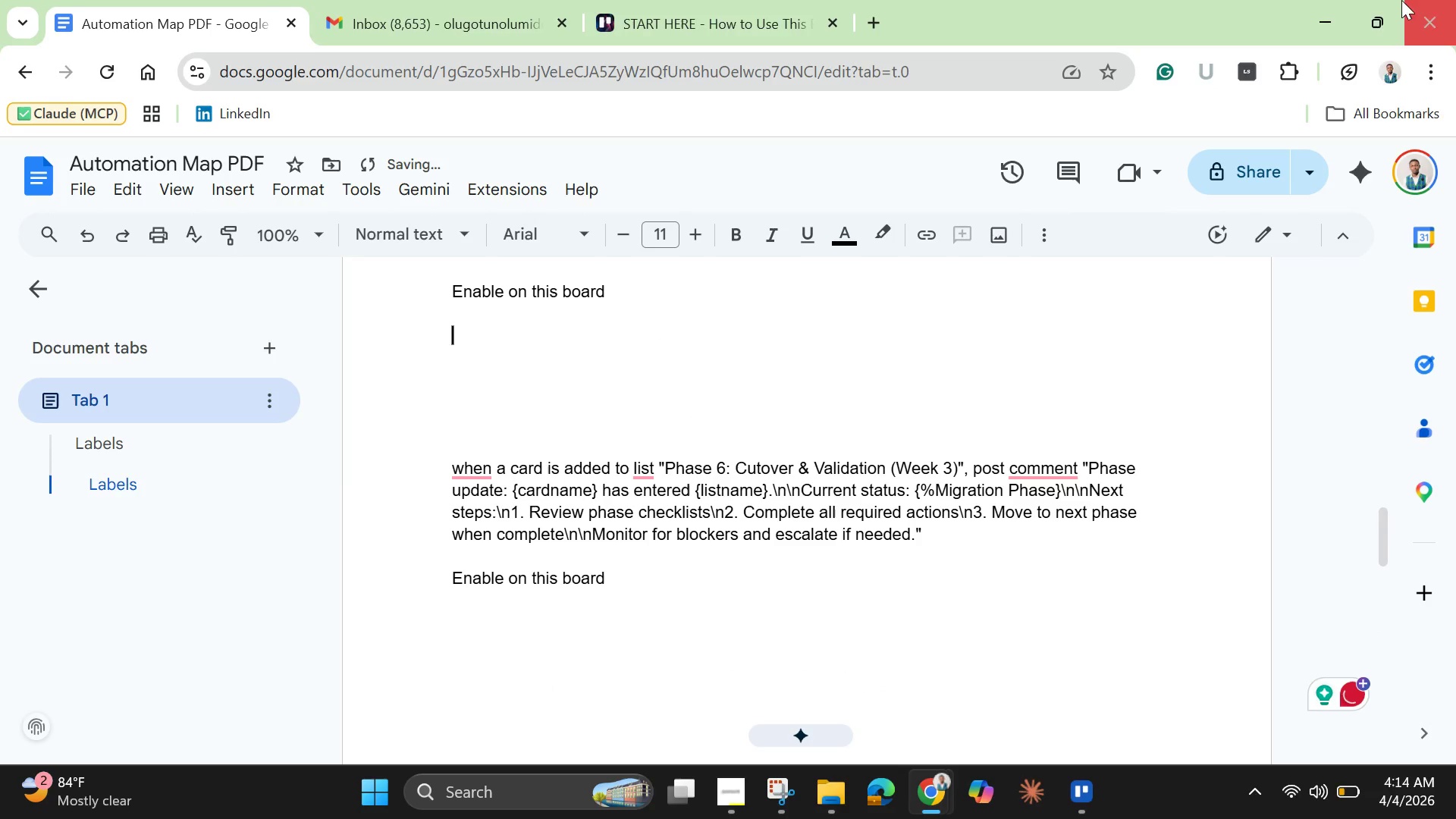 
left_click([1324, 8])
 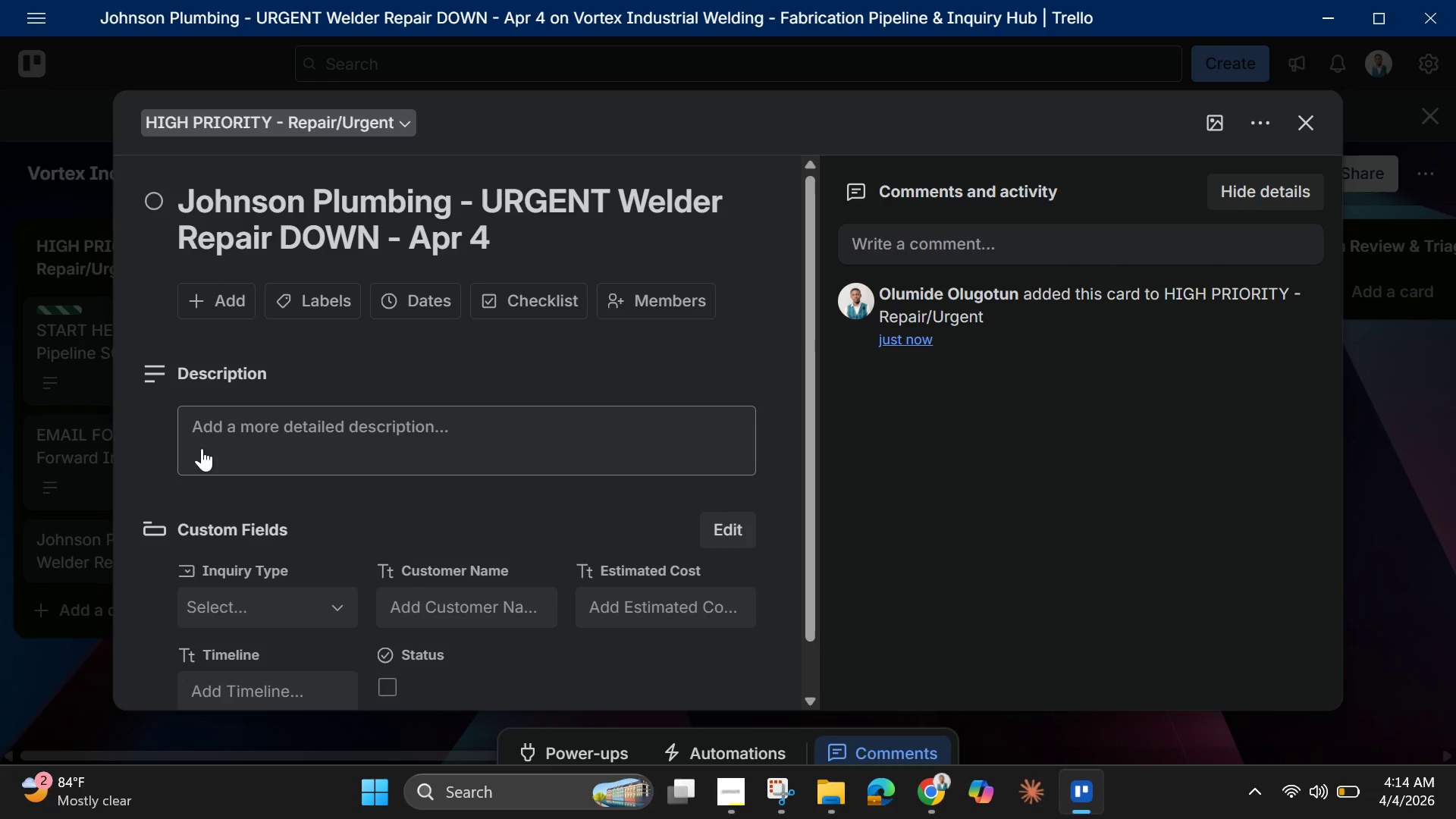 
left_click([241, 430])
 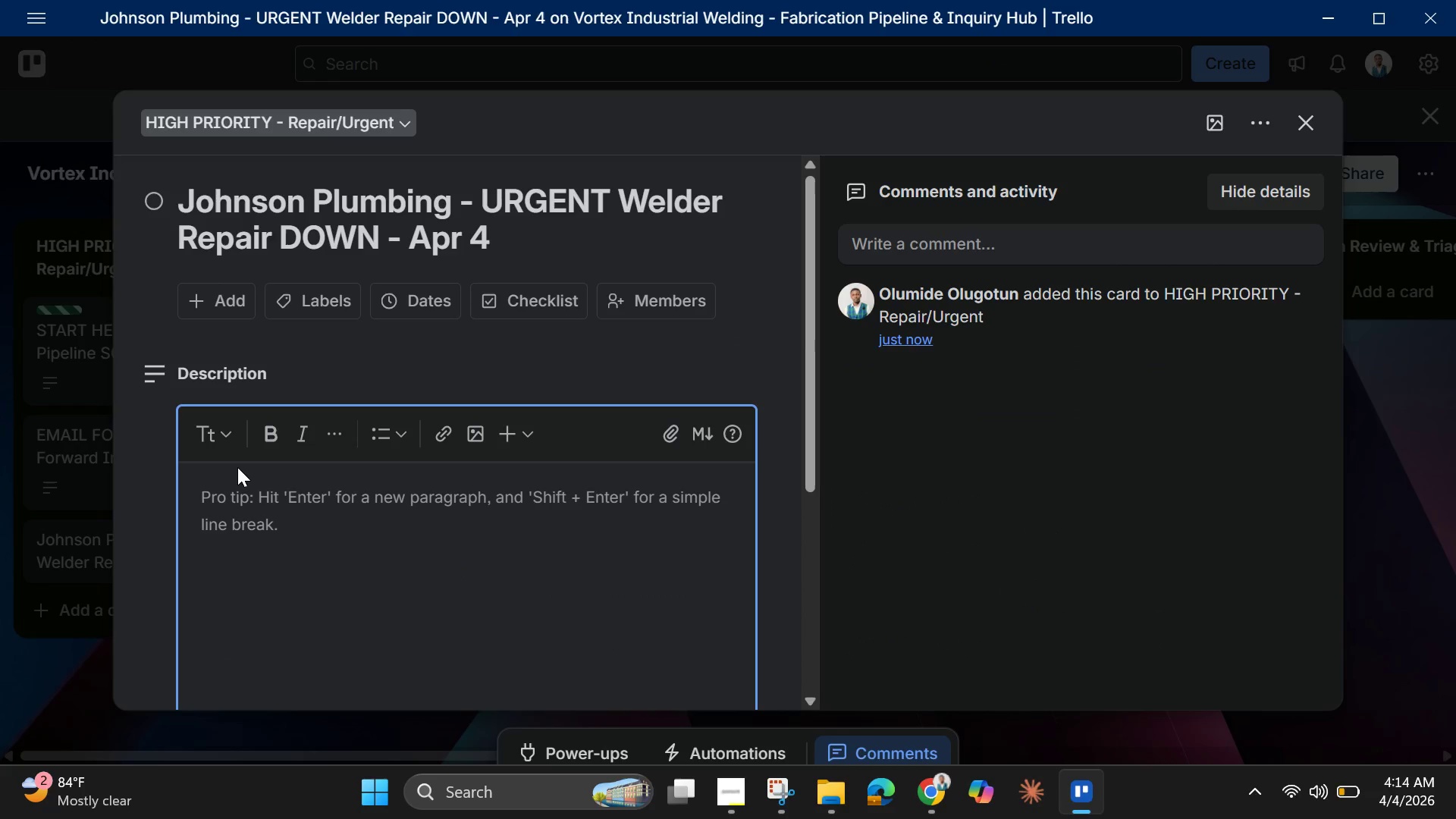 
key(Control+V)
 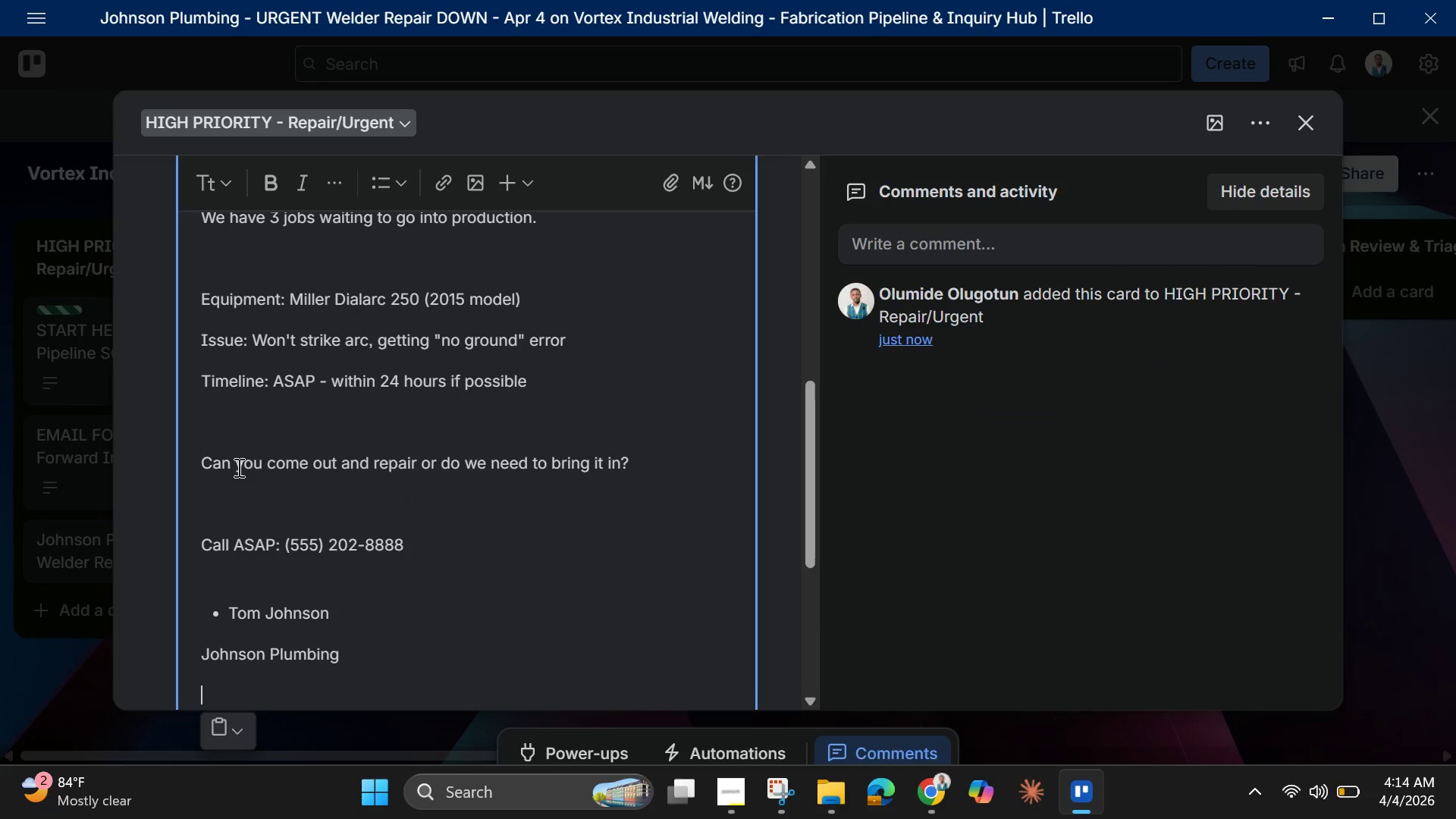 
scroll: coordinate [243, 487], scroll_direction: down, amount: 1.0
 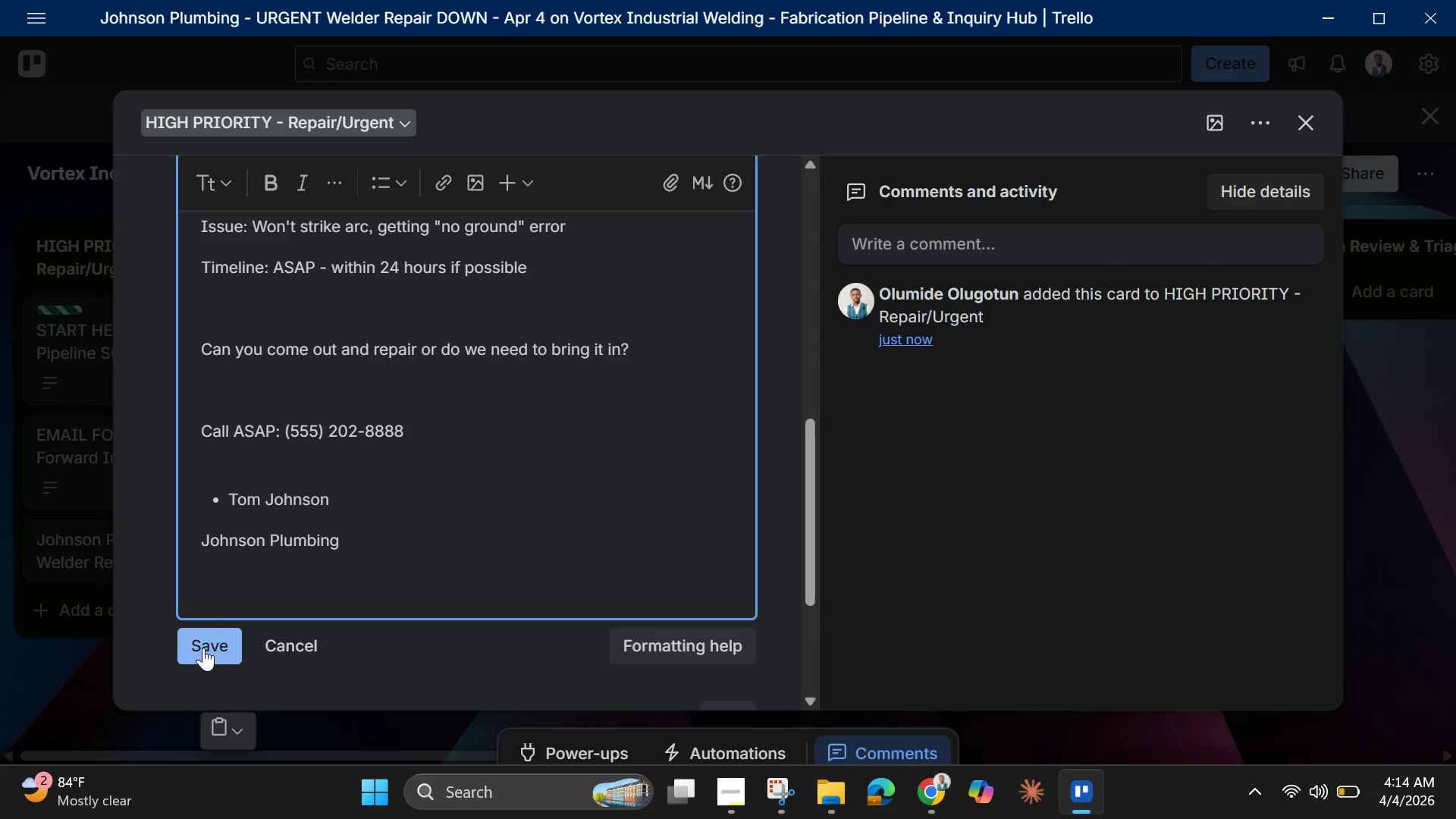 
left_click([203, 649])
 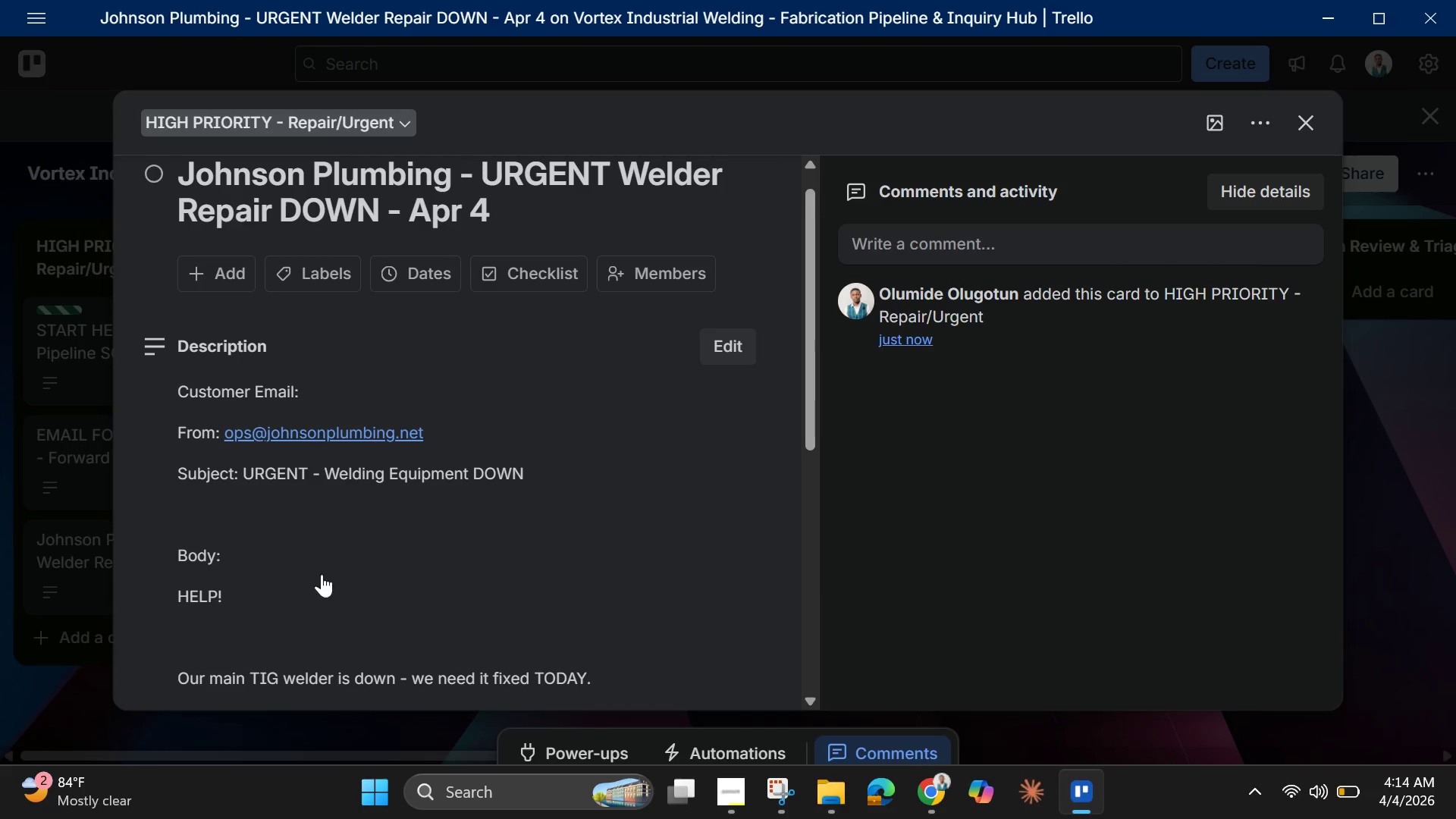 
scroll: coordinate [483, 576], scroll_direction: down, amount: 5.0
 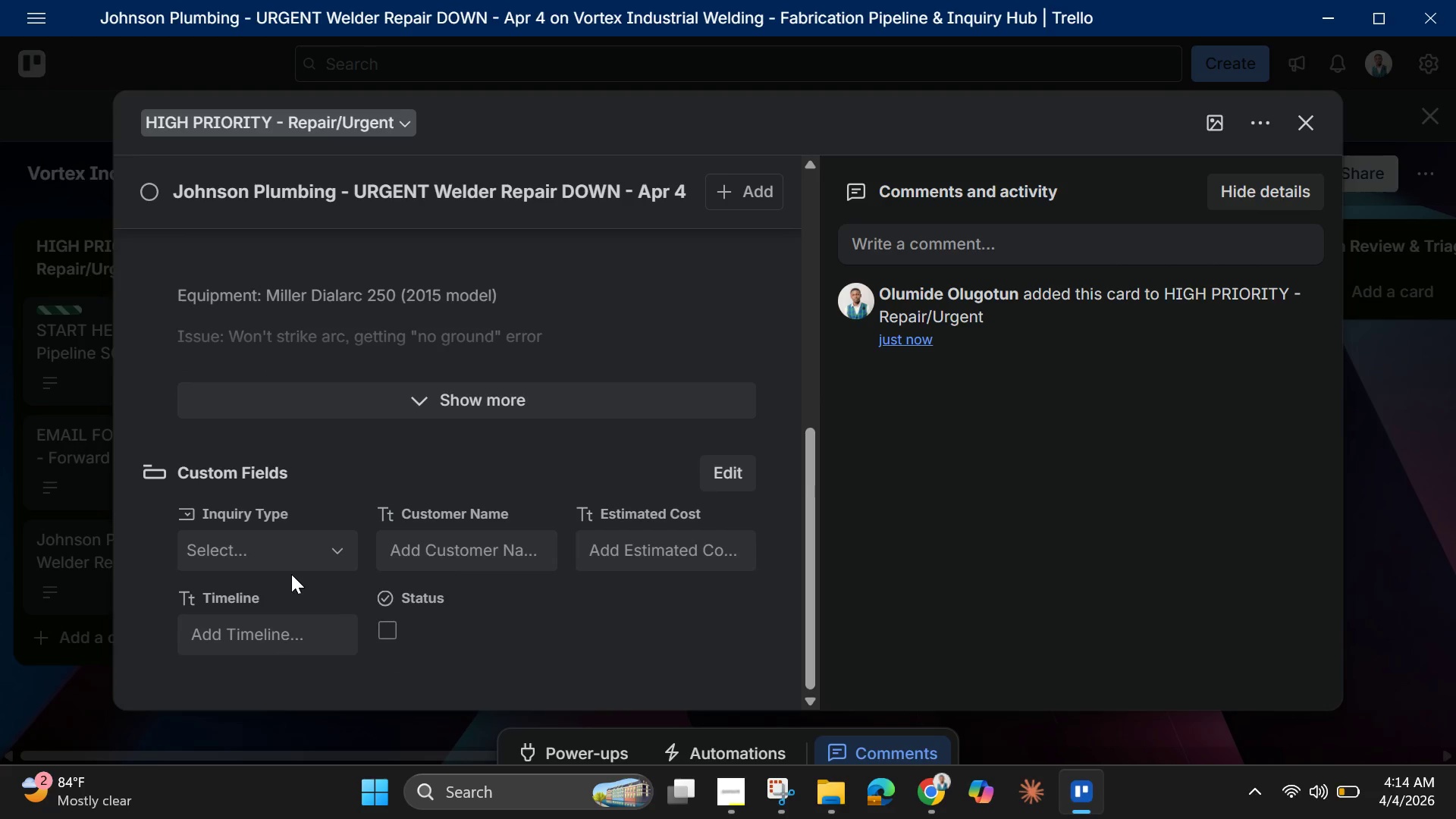 
left_click([249, 548])
 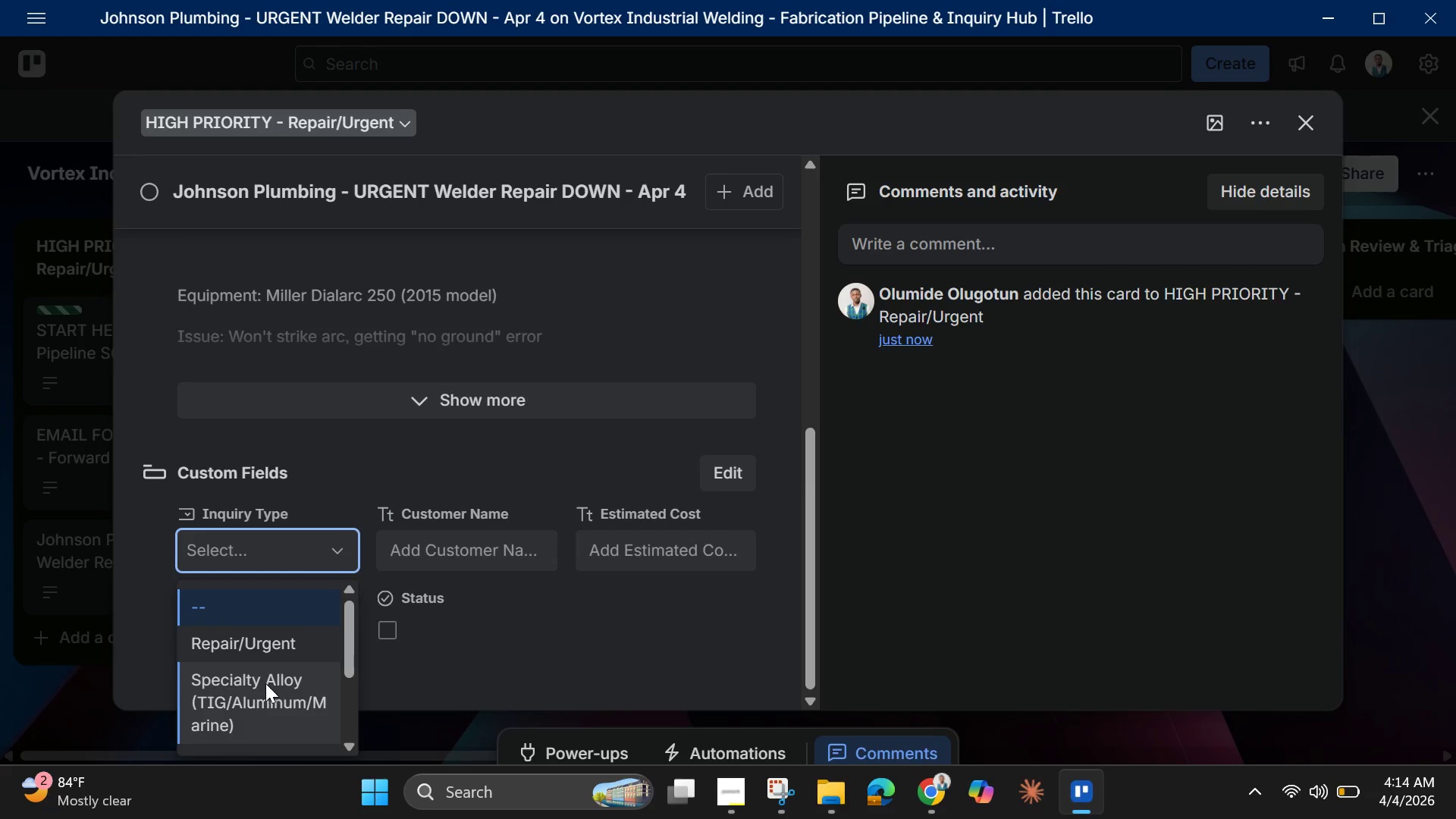 
left_click([264, 647])
 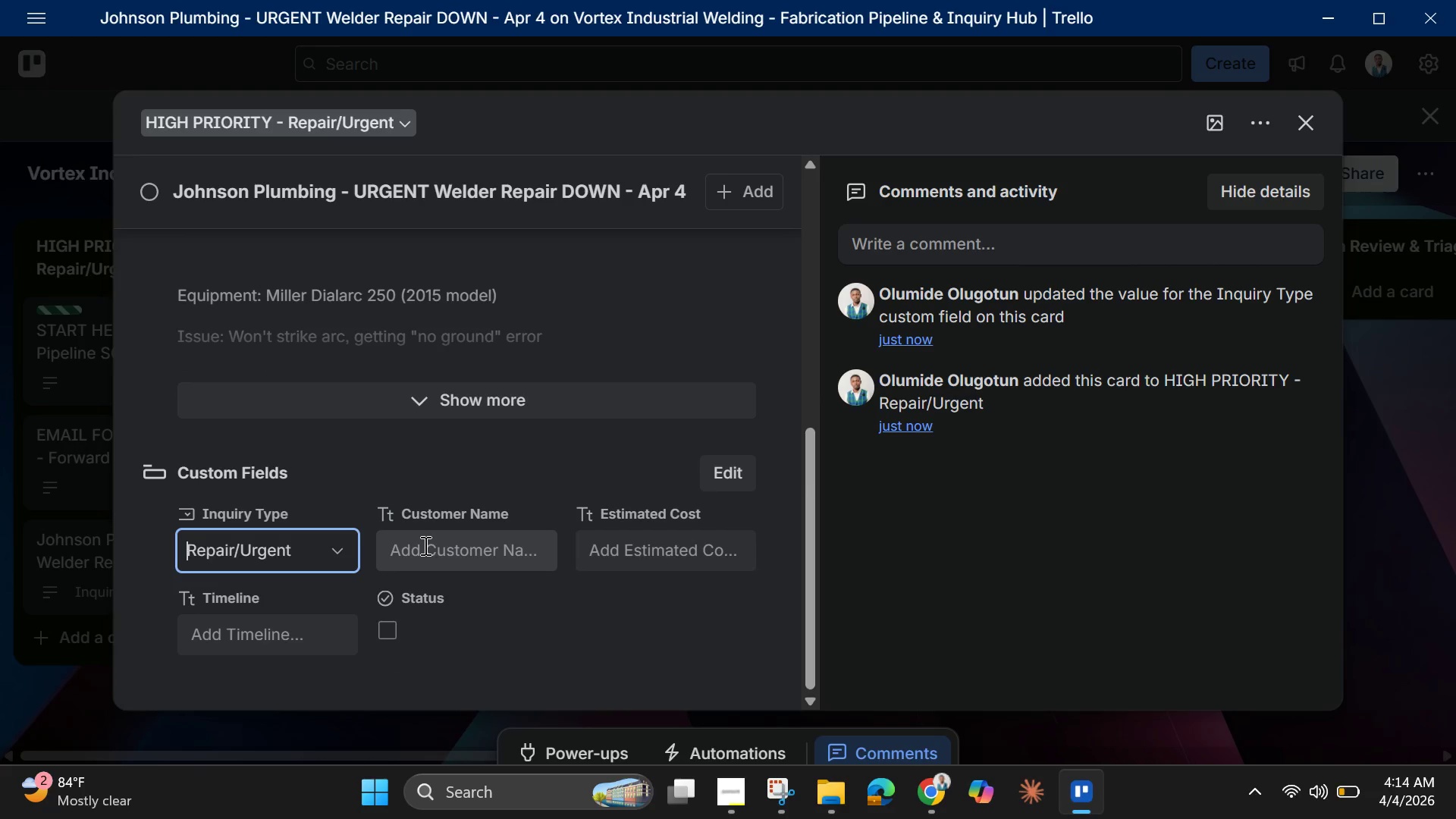 
left_click([424, 545])
 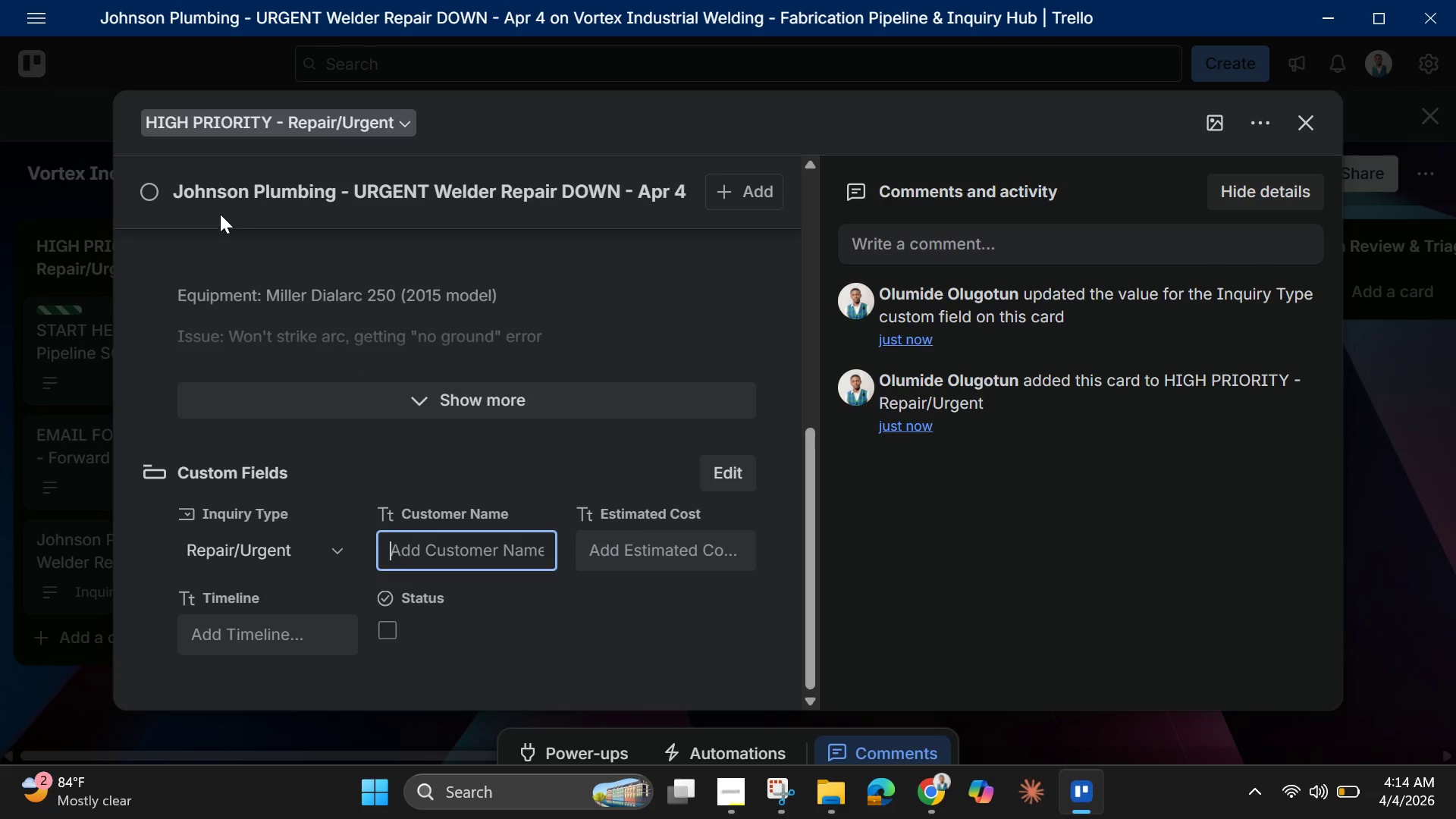 
left_click([221, 196])
 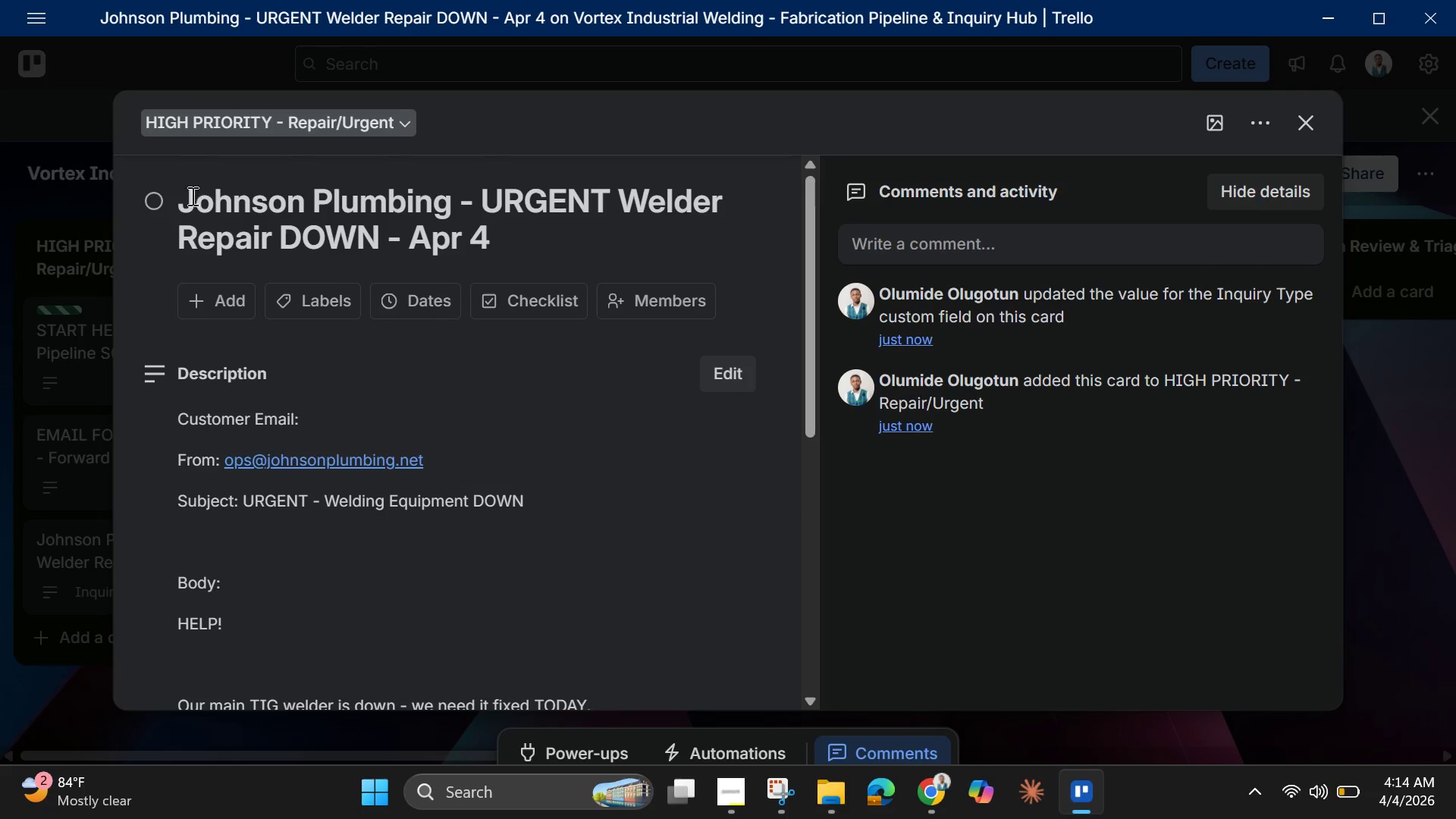 
left_click_drag(start_coordinate=[189, 200], to_coordinate=[408, 204])
 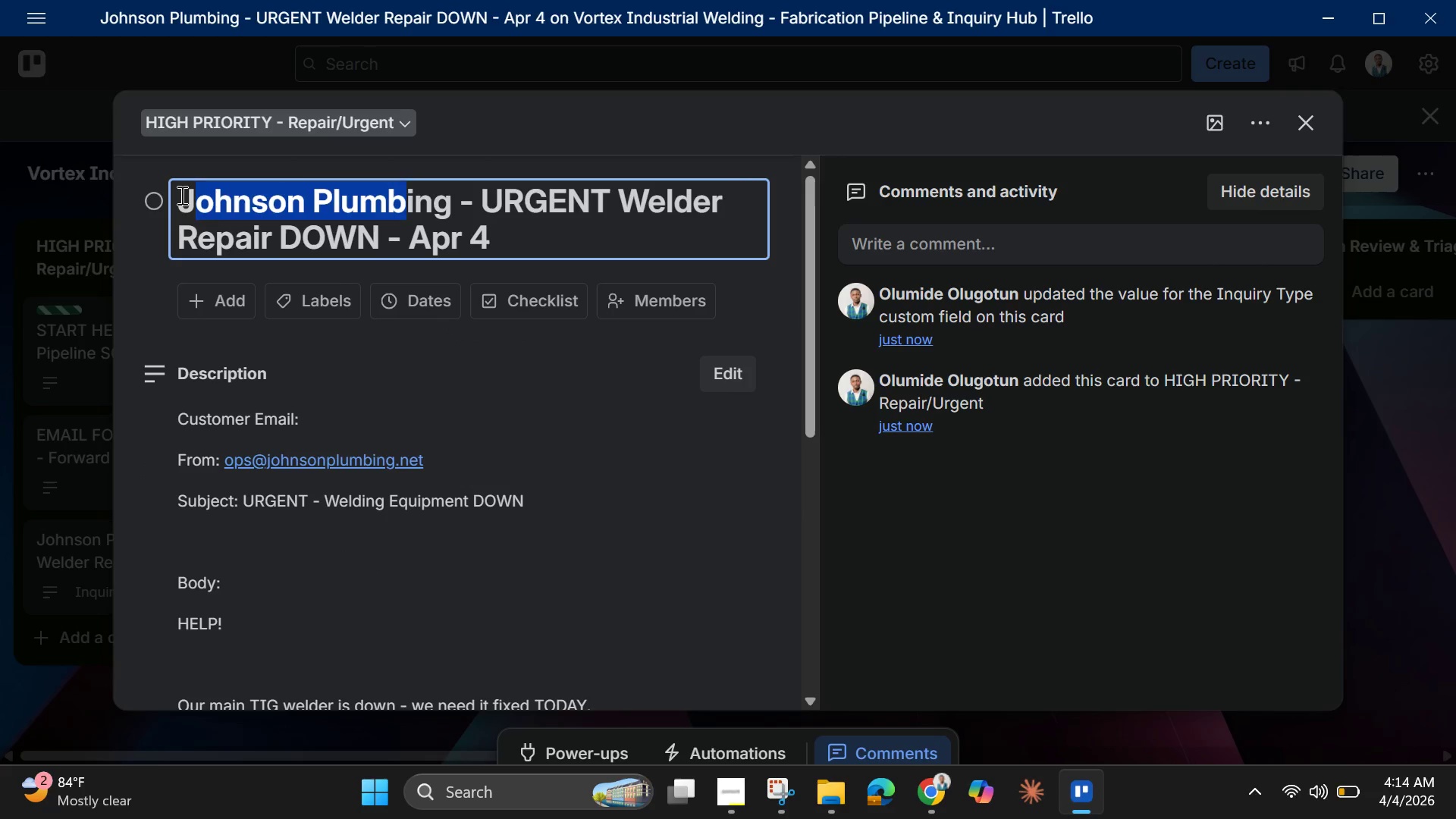 
left_click_drag(start_coordinate=[182, 195], to_coordinate=[450, 209])
 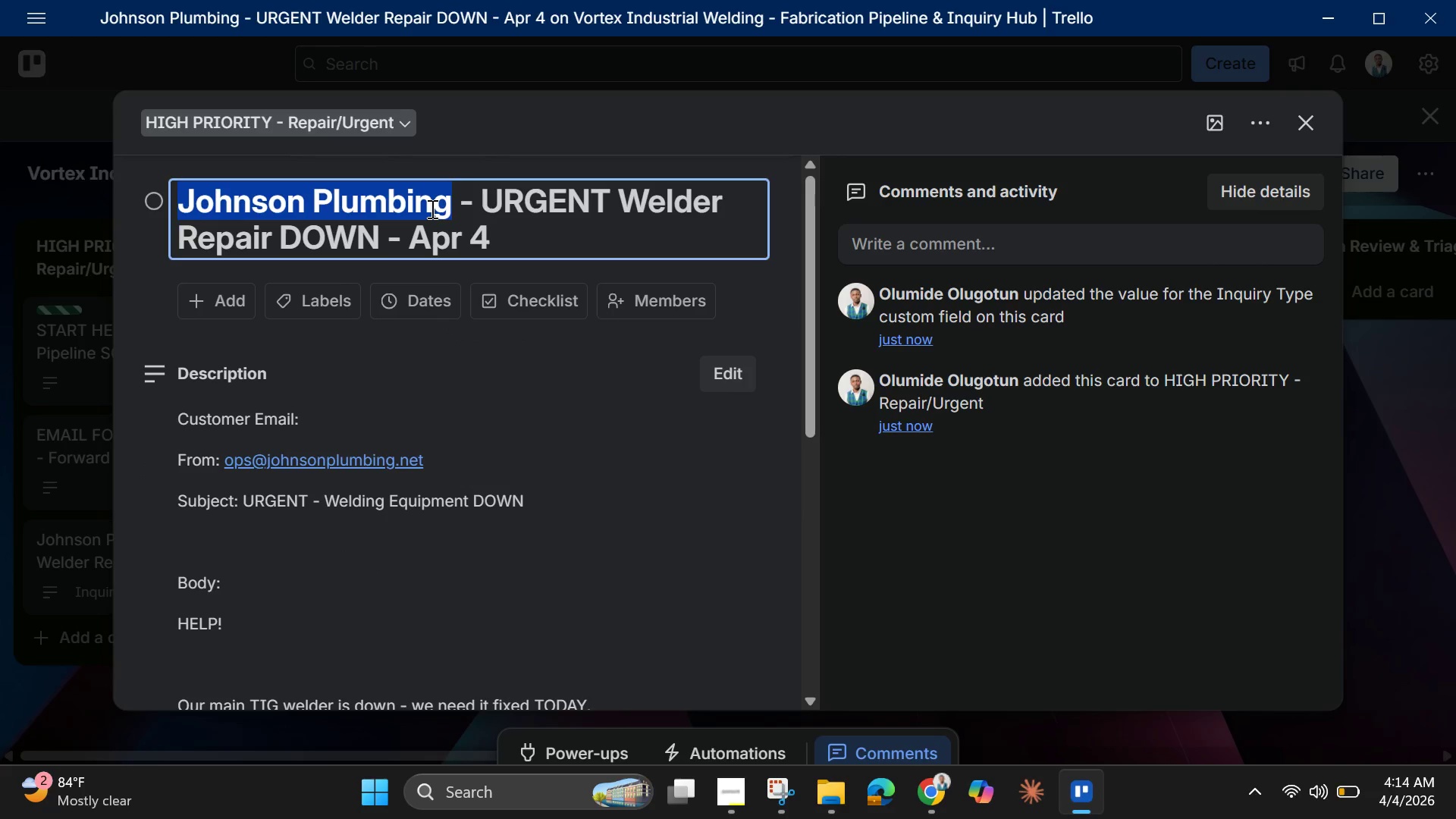 
right_click([431, 209])
 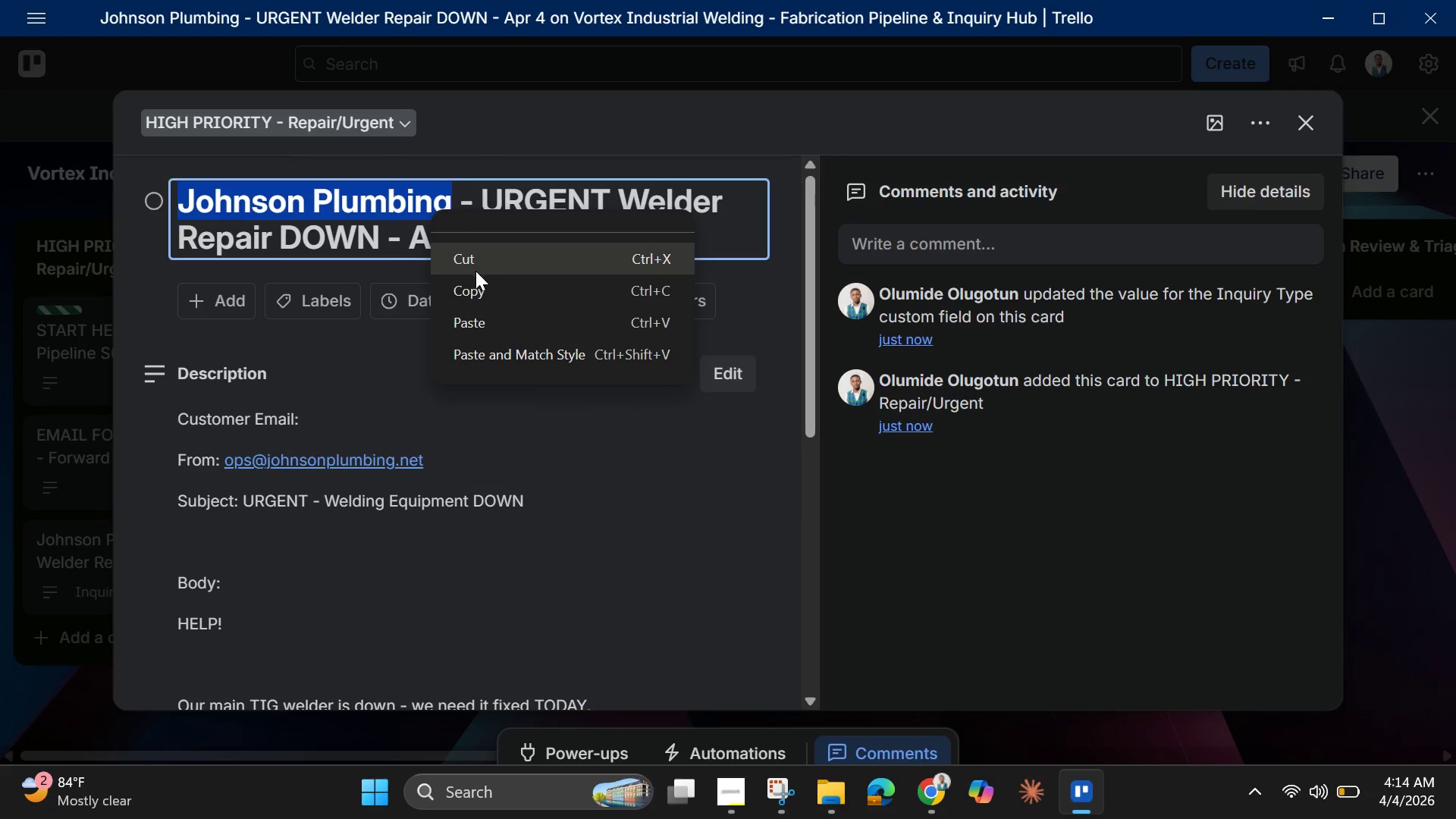 
left_click([475, 291])
 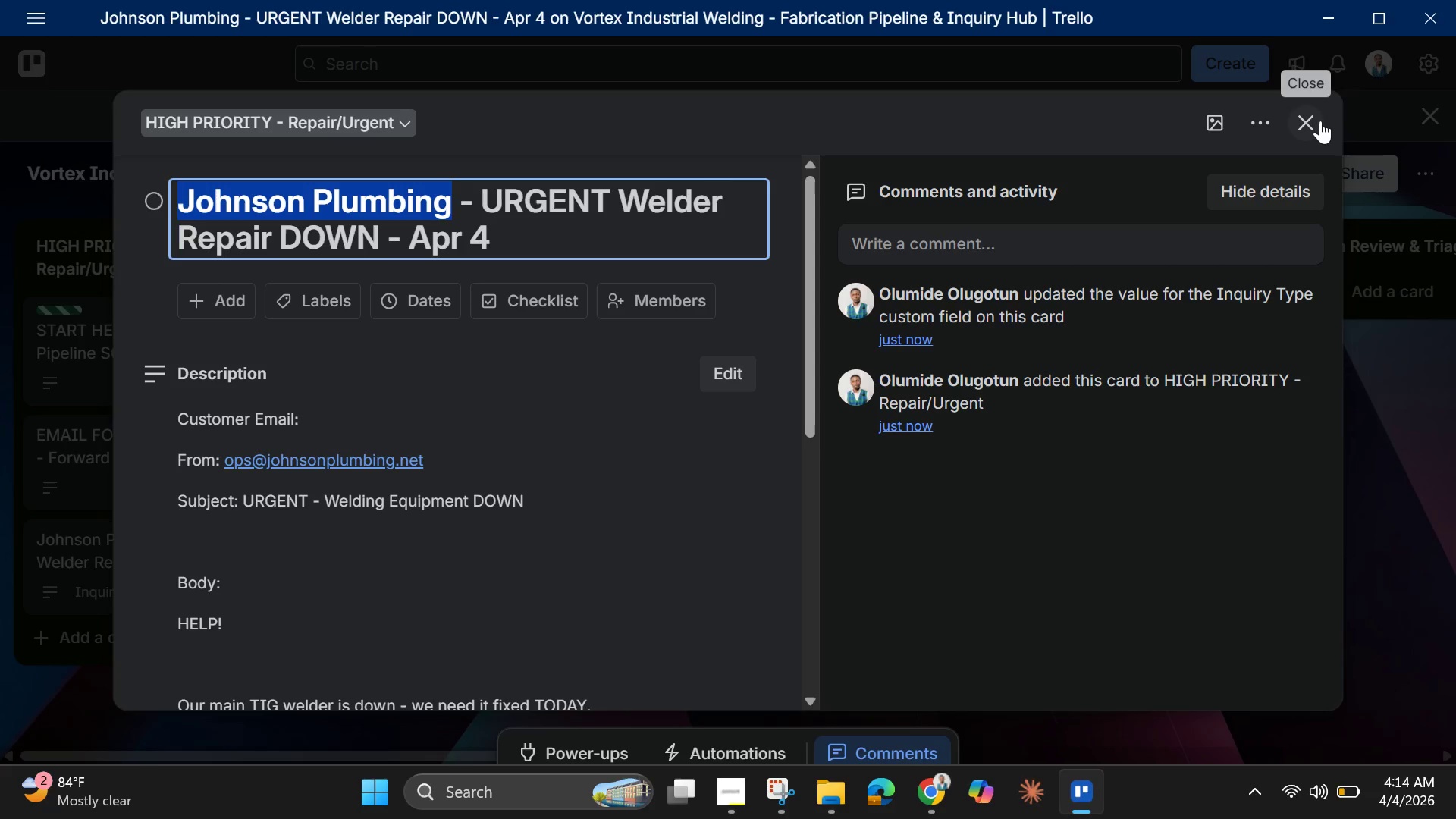 
left_click_drag(start_coordinate=[1313, 123], to_coordinate=[1253, 529])
 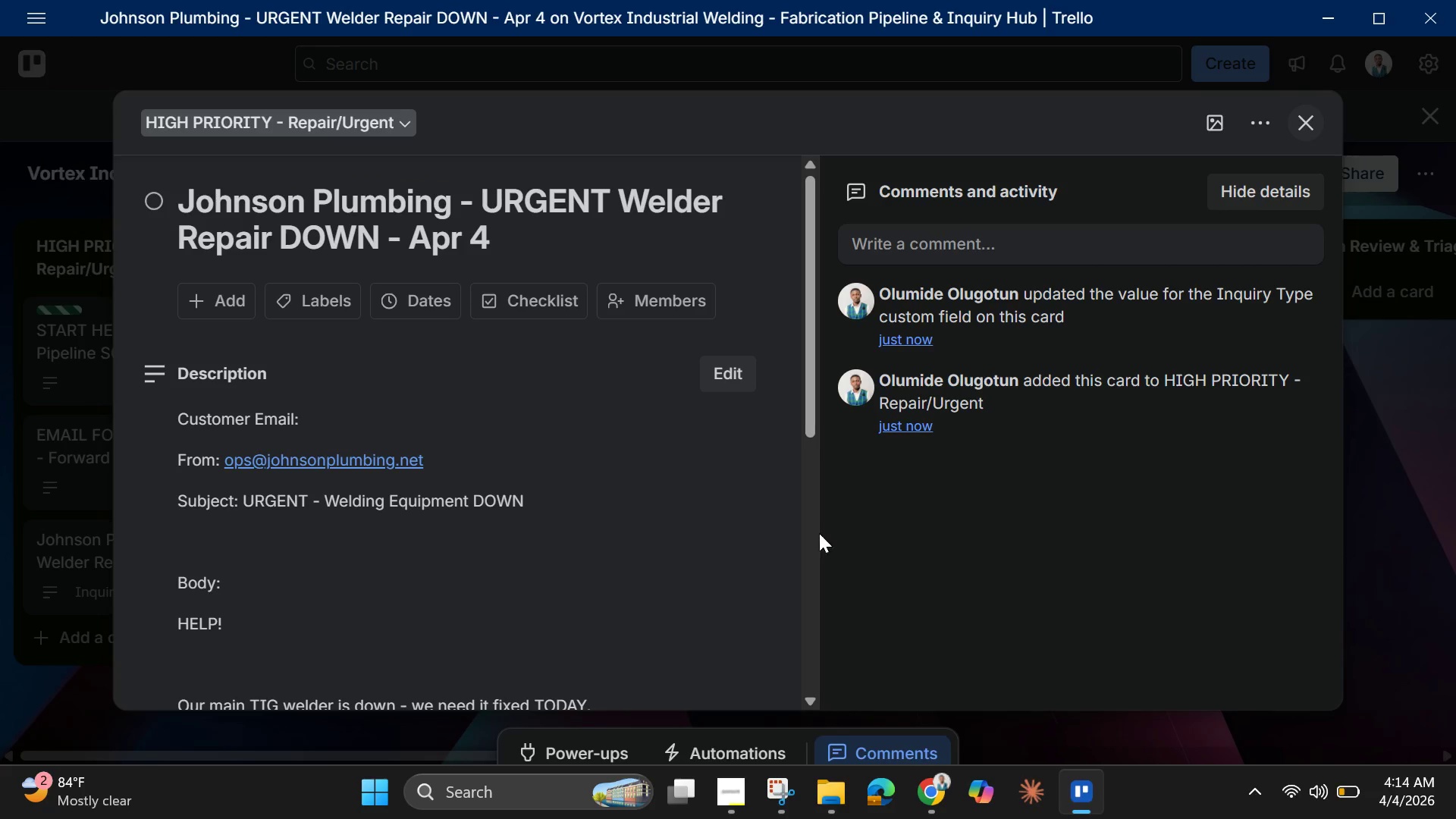 
scroll: coordinate [541, 505], scroll_direction: down, amount: 9.0
 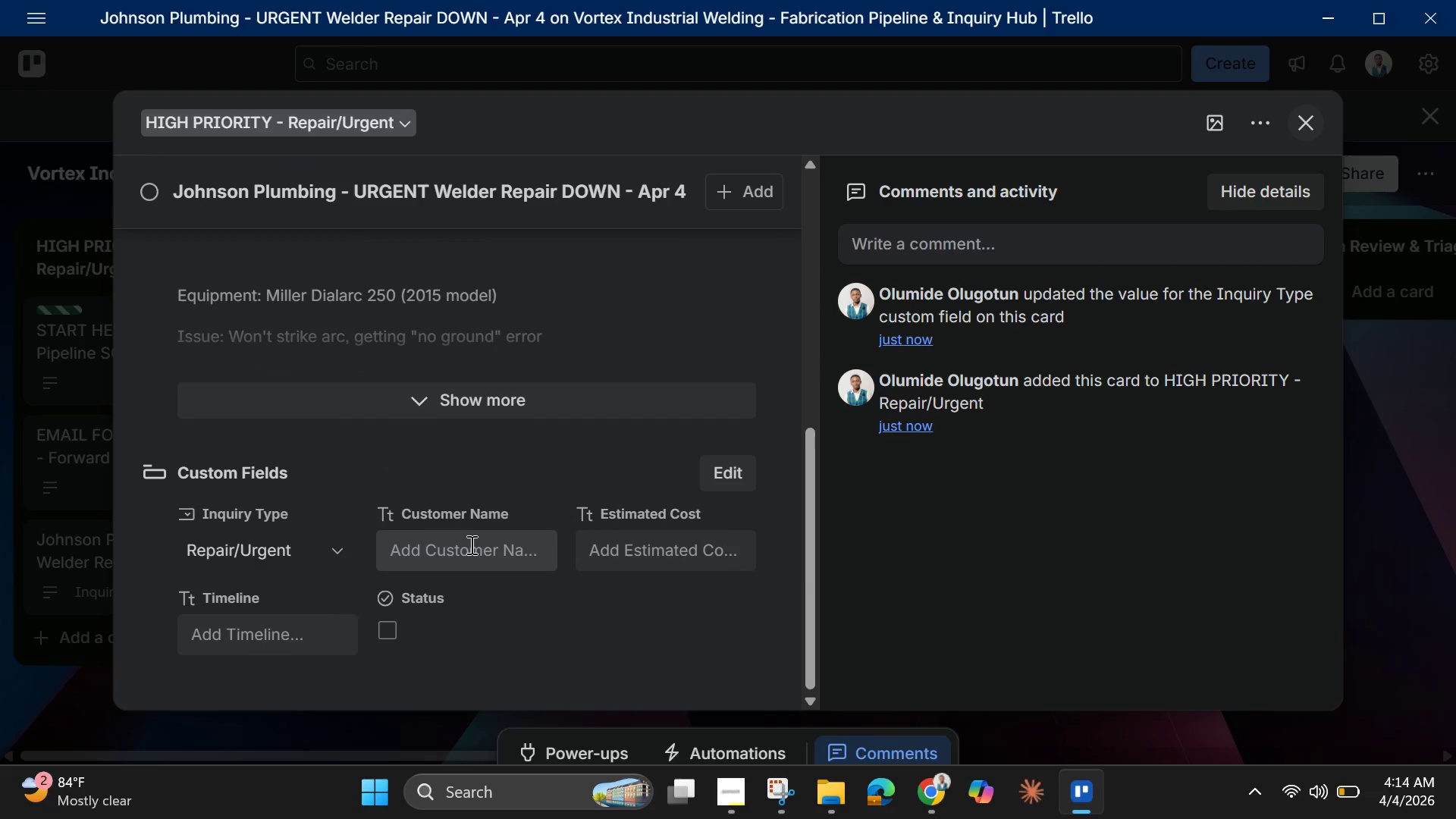 
left_click([471, 549])
 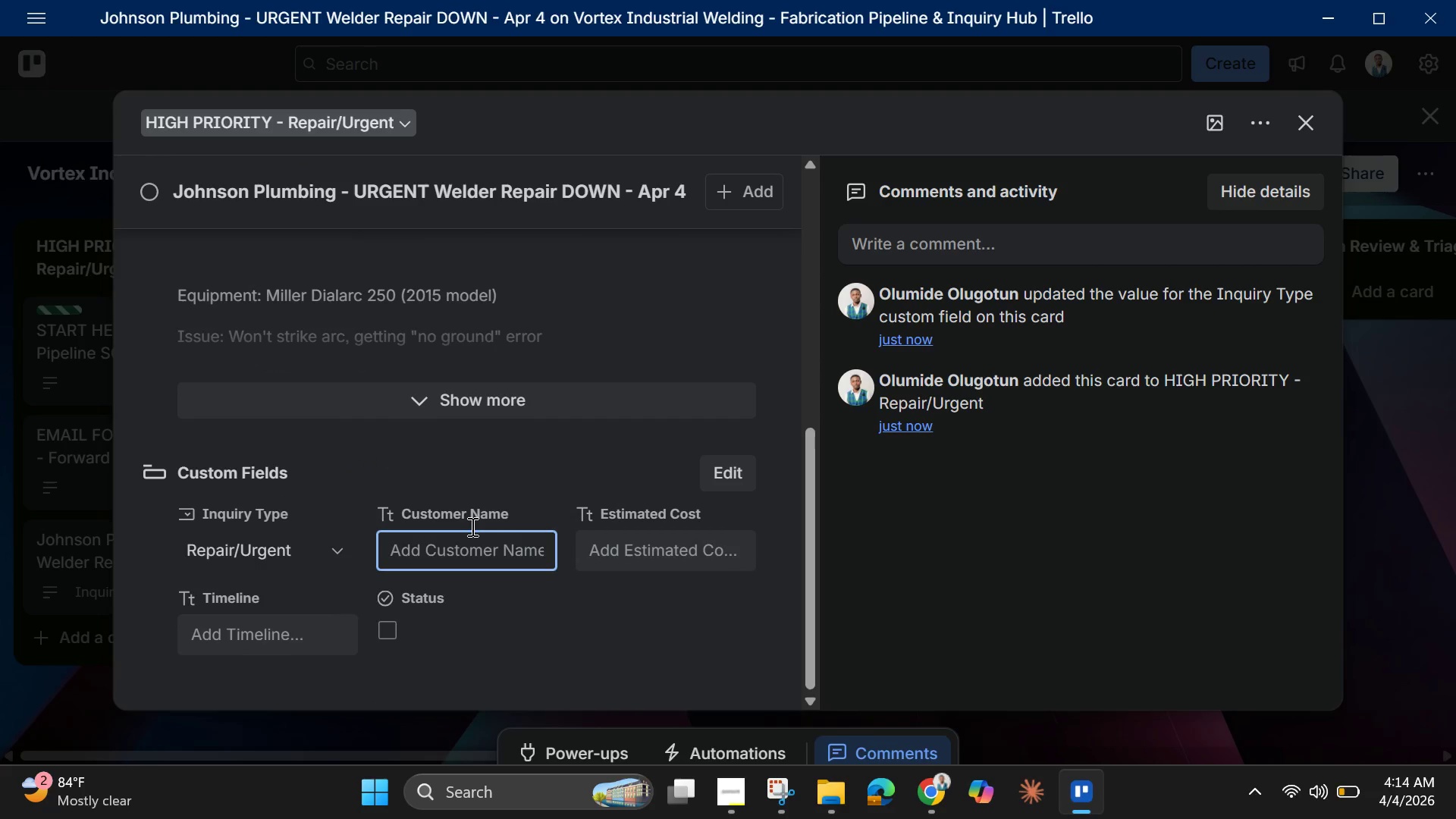 
key(Control+V)
 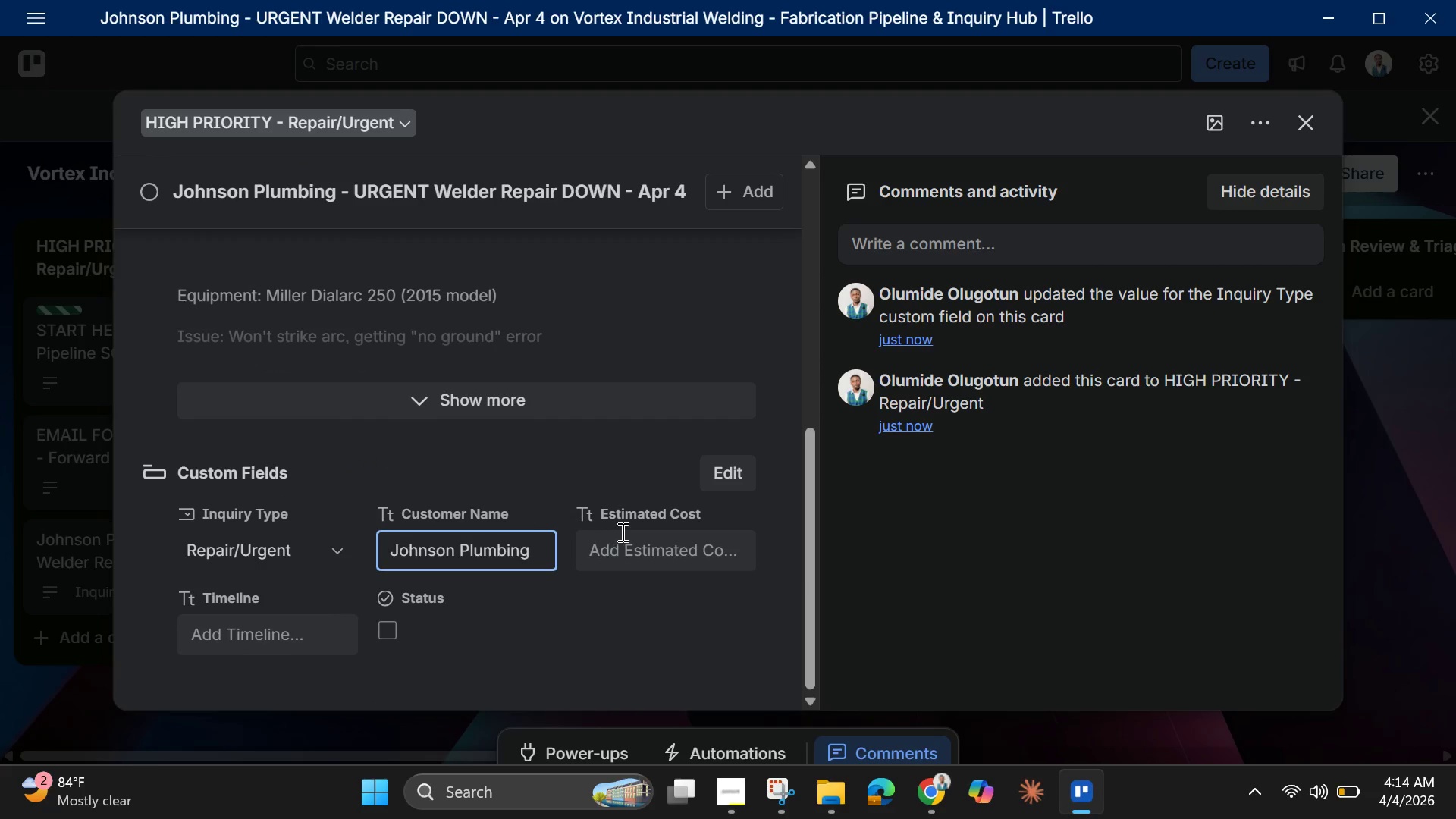 
left_click([623, 554])
 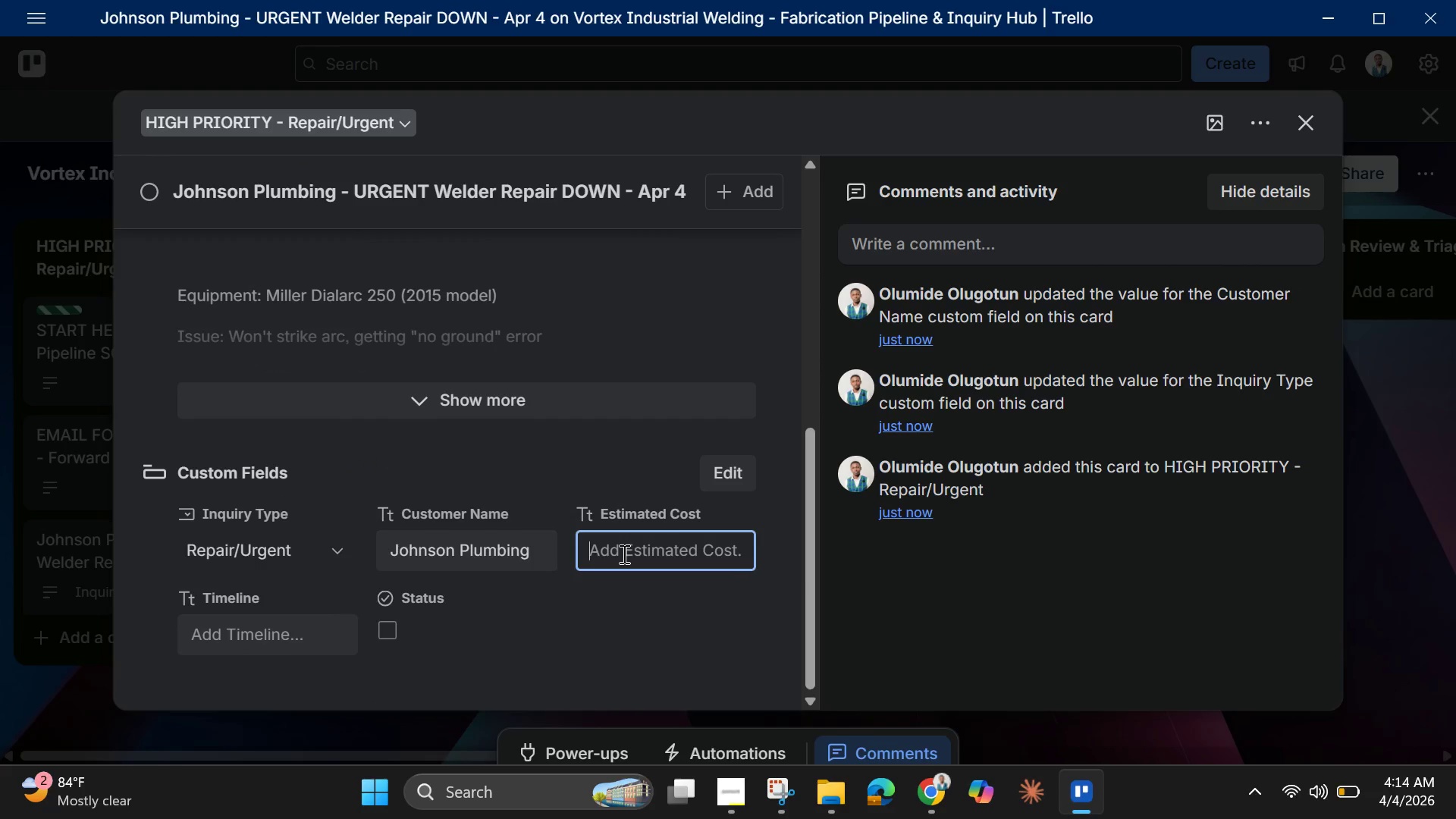 
type($%)
key(Backspace)
type(500=)
key(Backspace)
type(-$2000)
 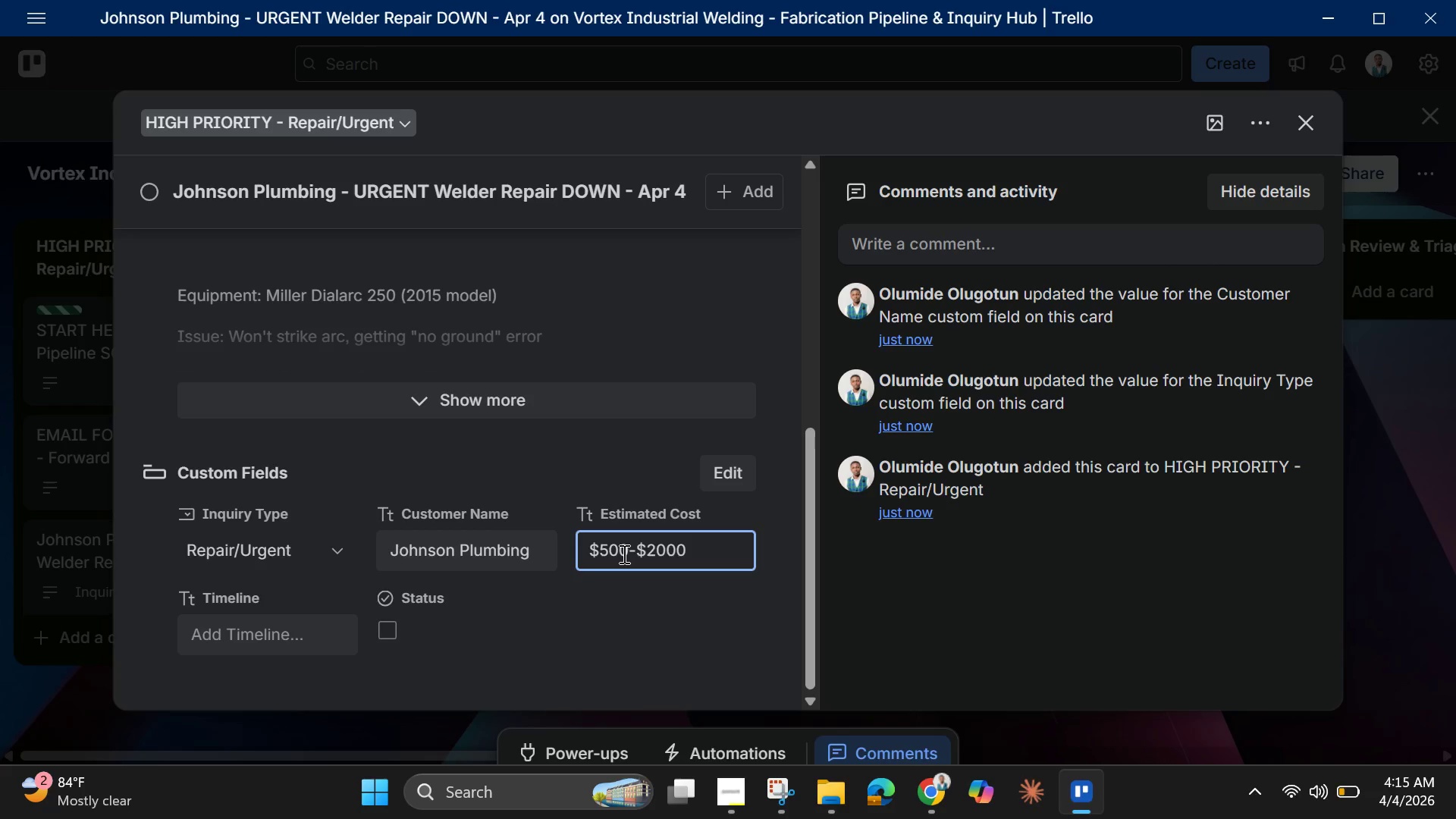 
type( depending on issue.)
 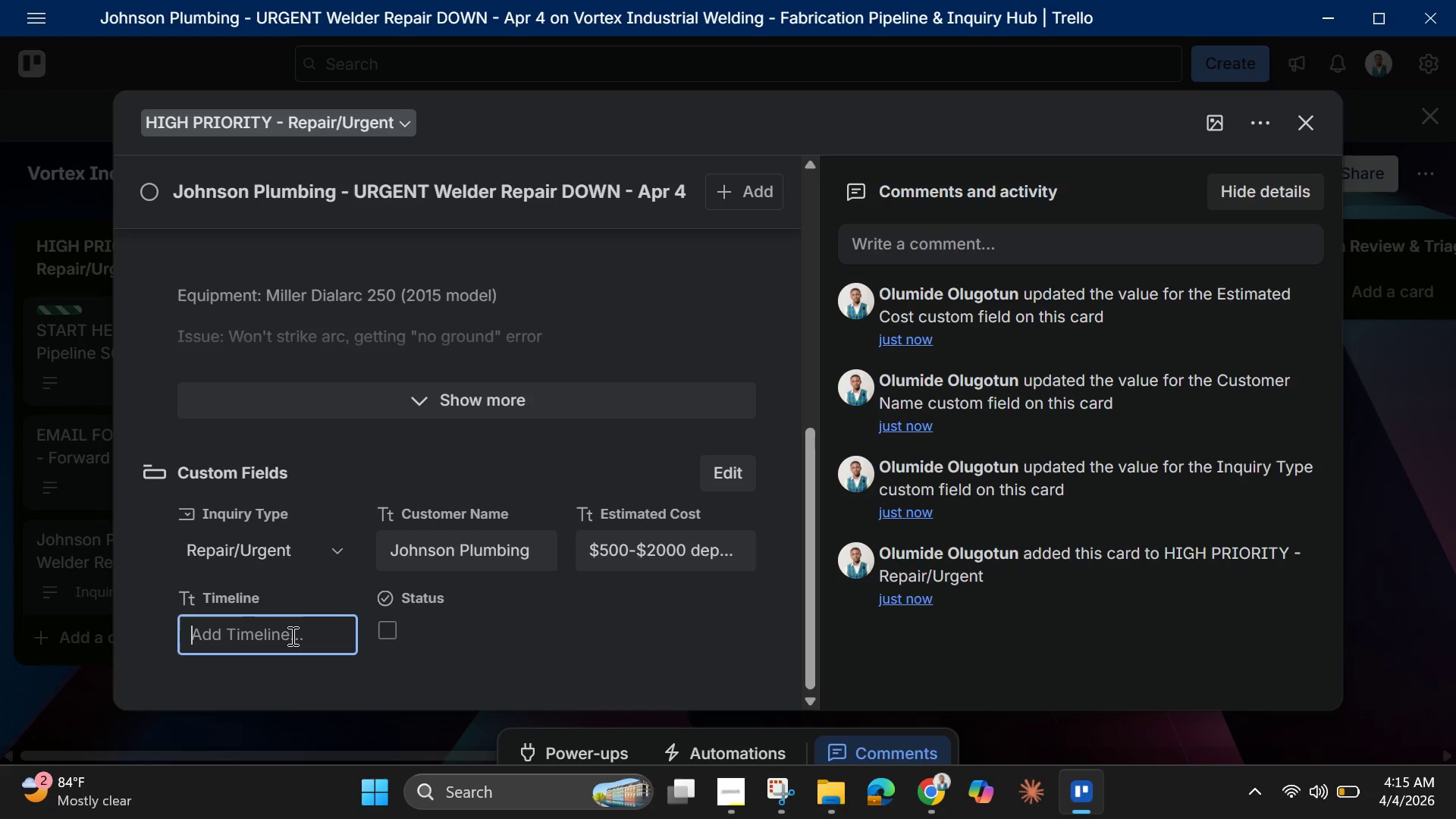 
wait(6.89)
 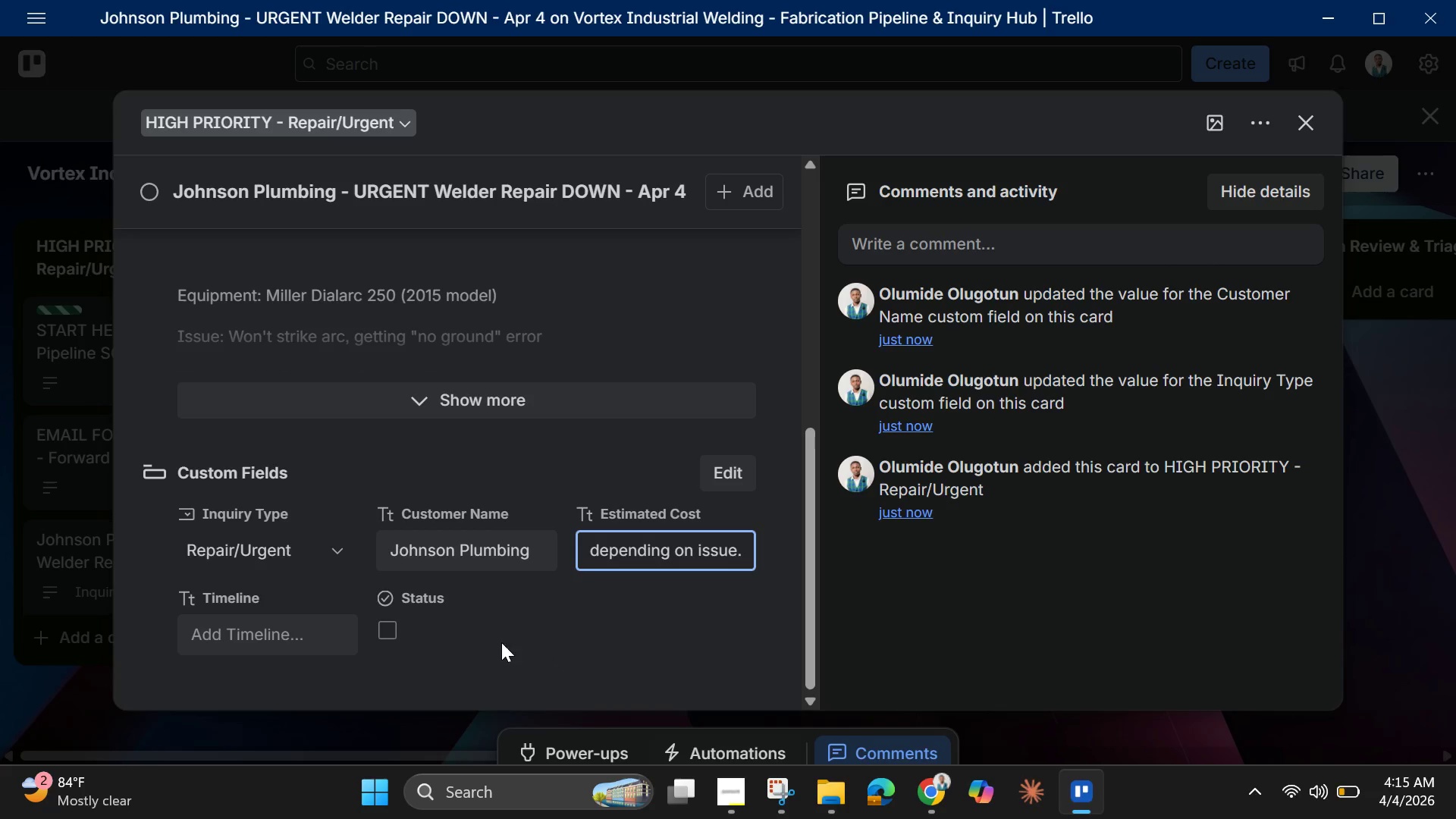 
type(ASAP )
 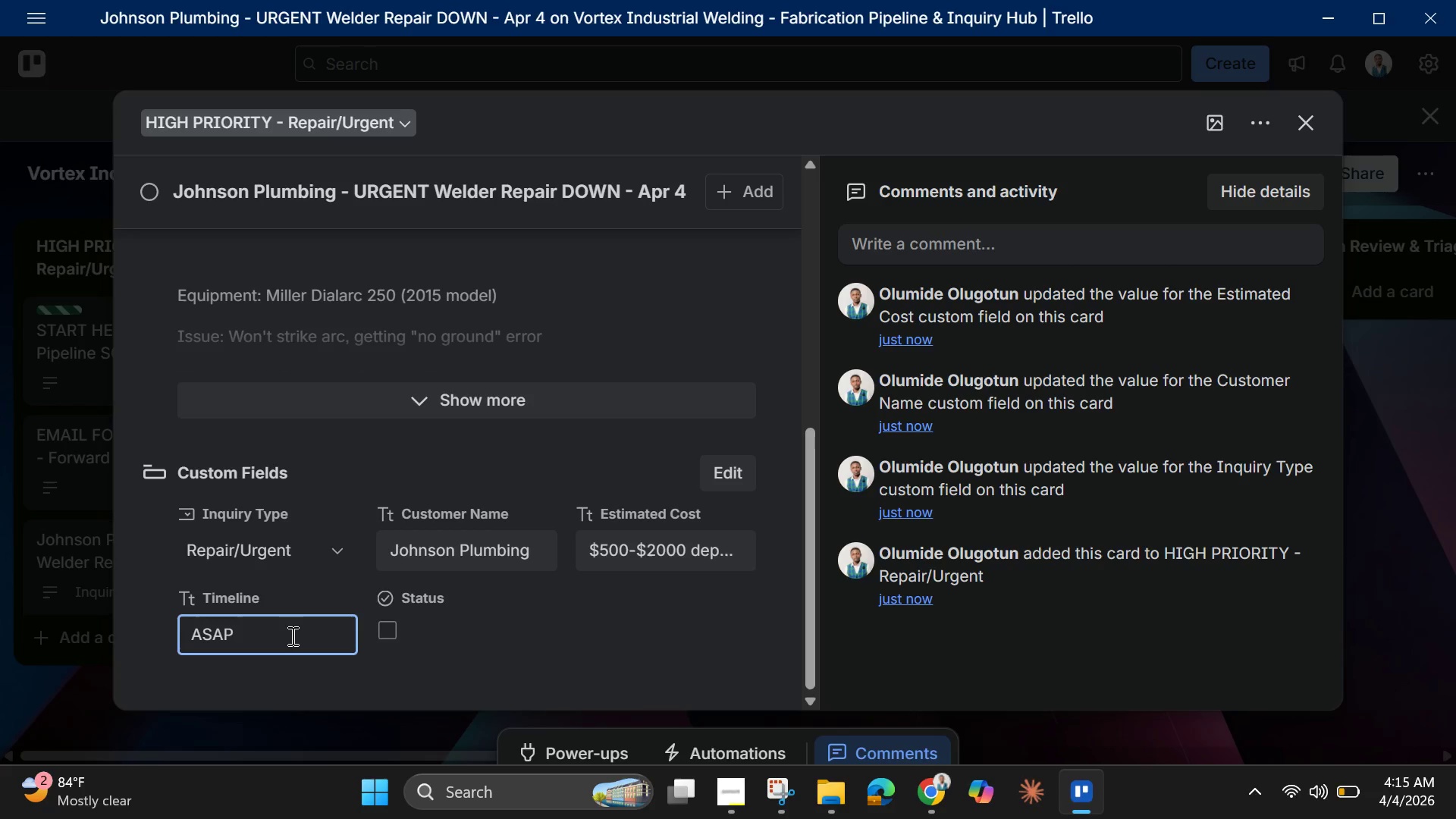 
wait(26.03)
 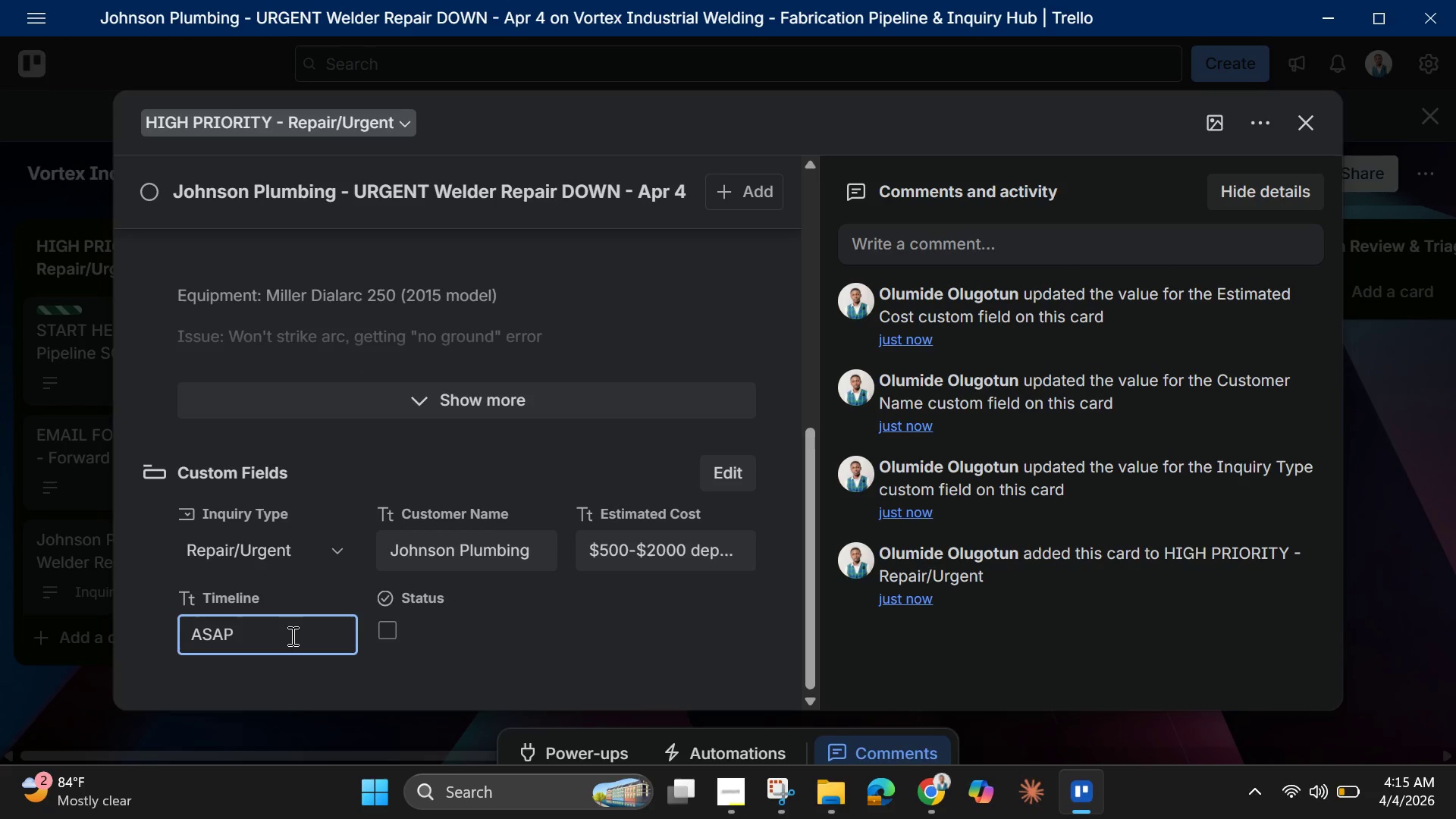 
left_click([724, 472])
 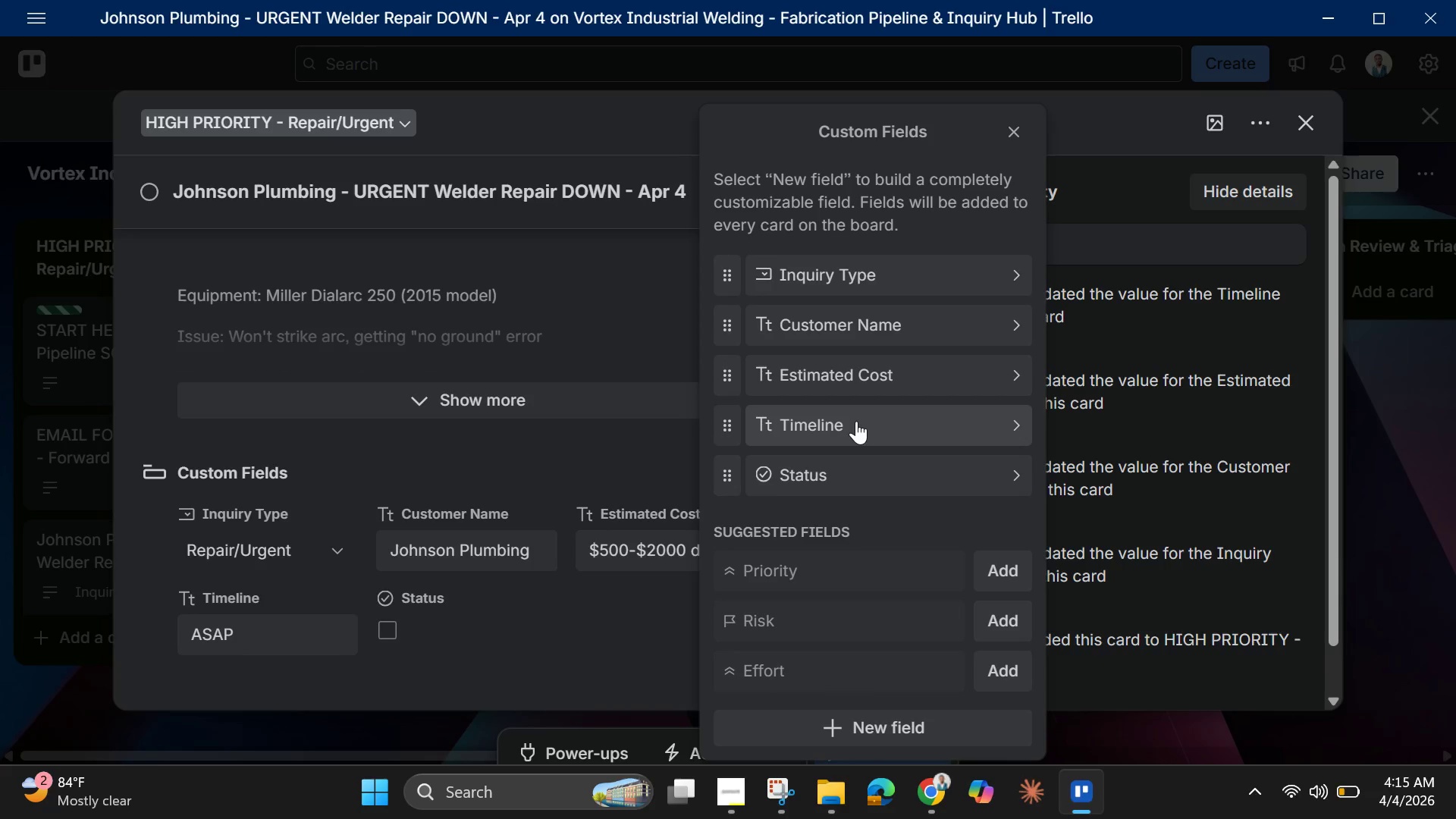 
left_click([856, 421])
 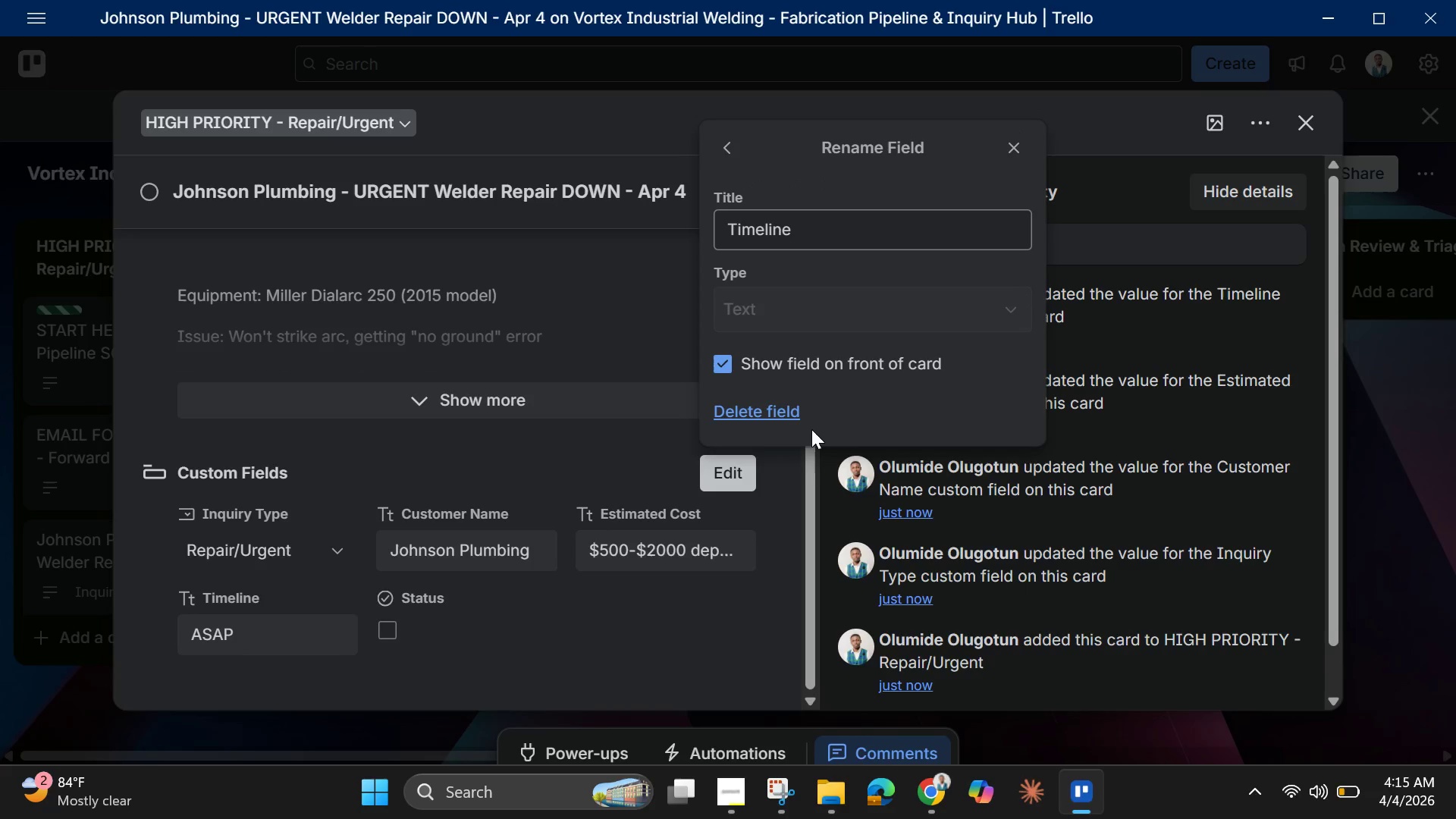 
left_click([792, 422])
 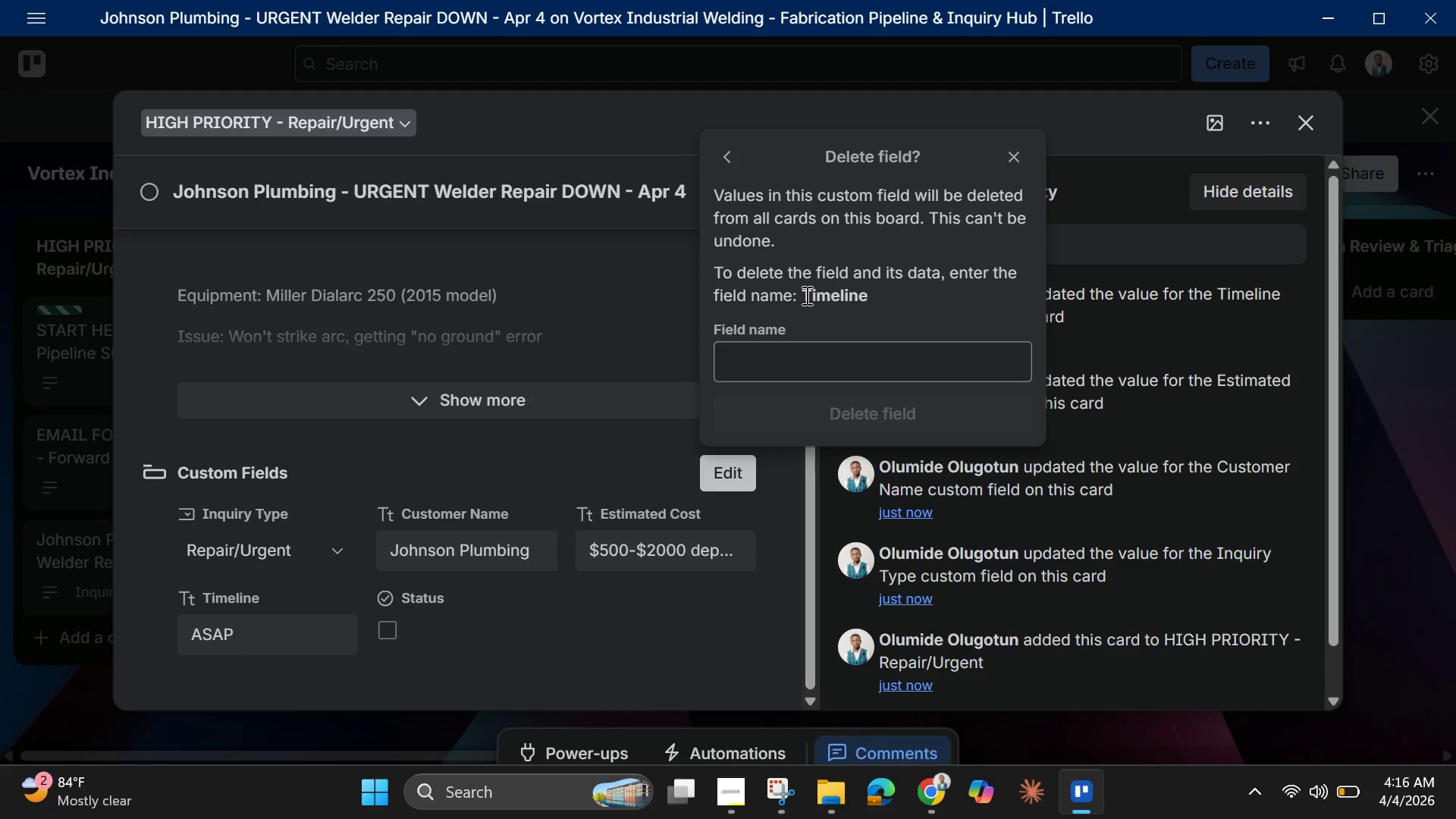 
left_click_drag(start_coordinate=[805, 295], to_coordinate=[869, 296])
 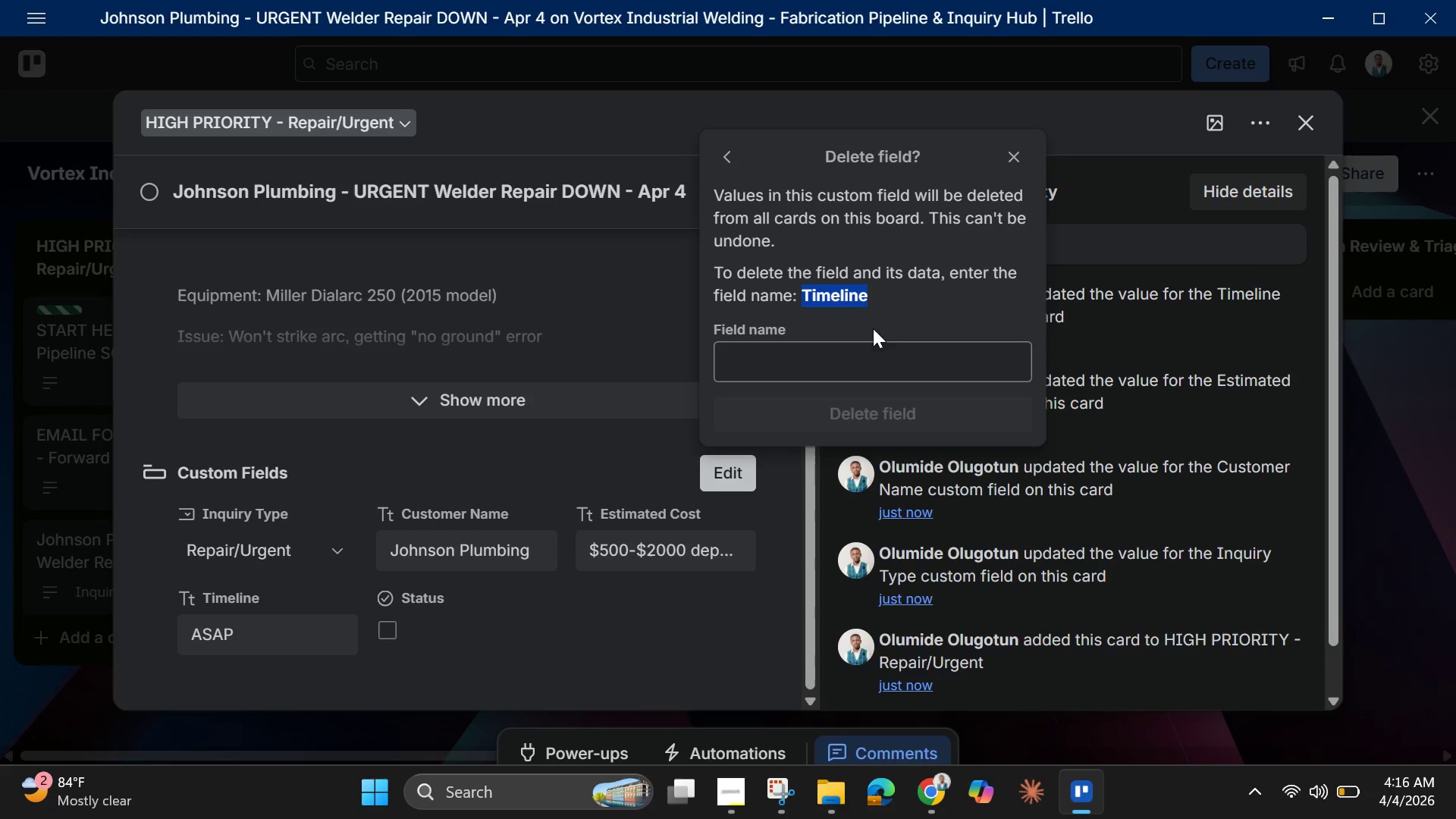 
left_click([823, 383])
 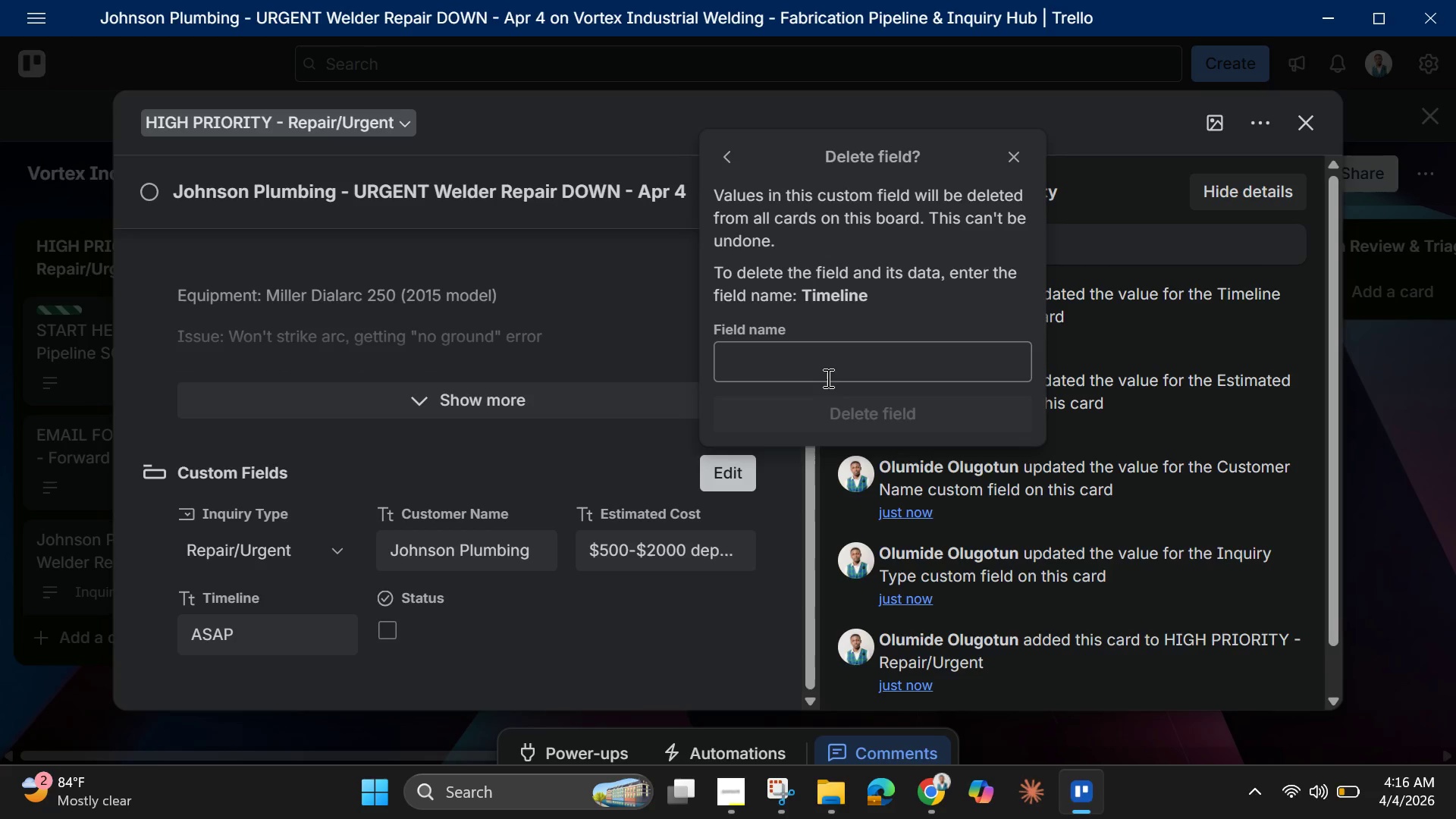 
left_click([827, 376])
 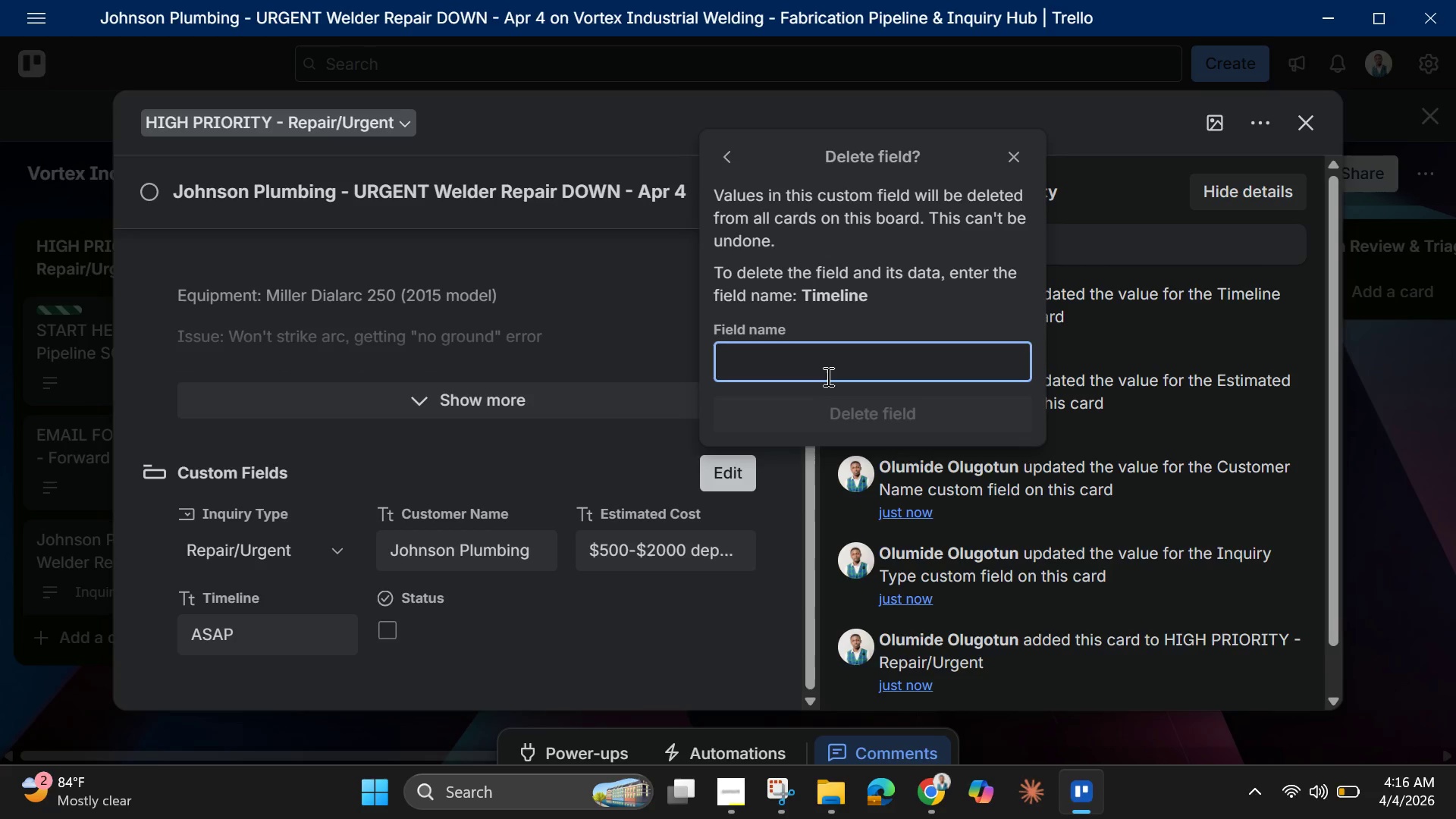 
key(Control+V)
 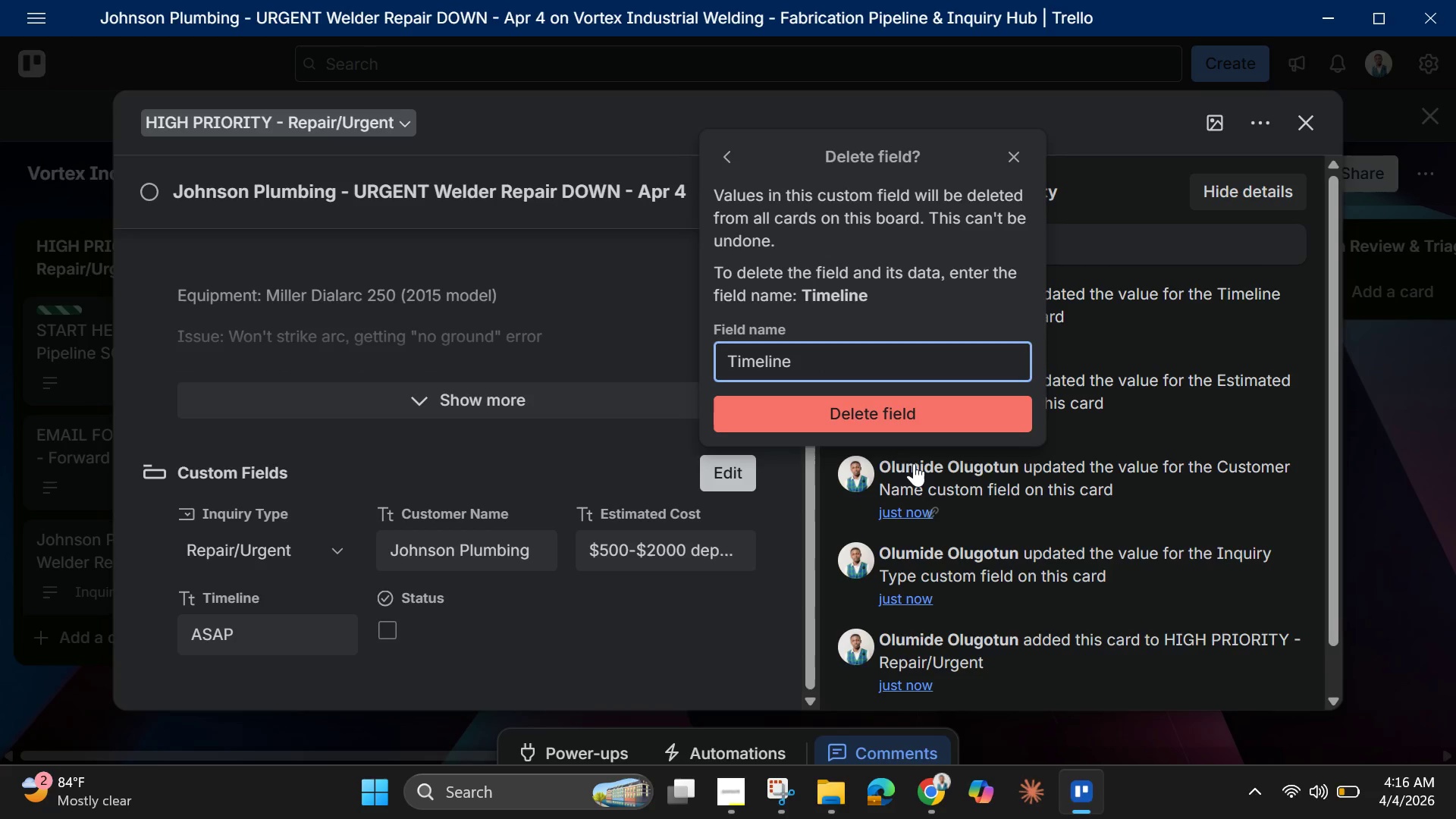 
left_click([904, 431])
 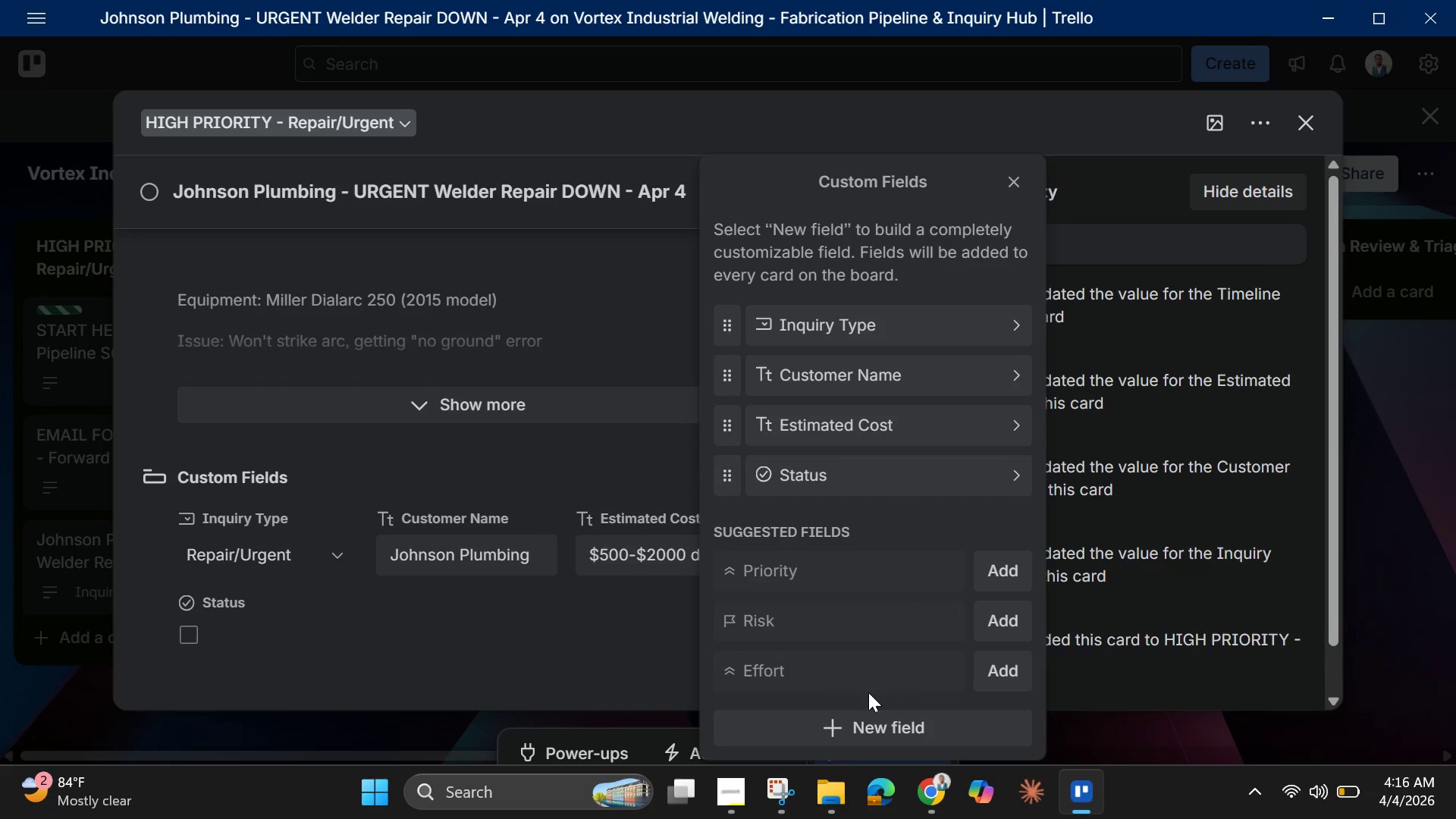 
left_click([866, 731])
 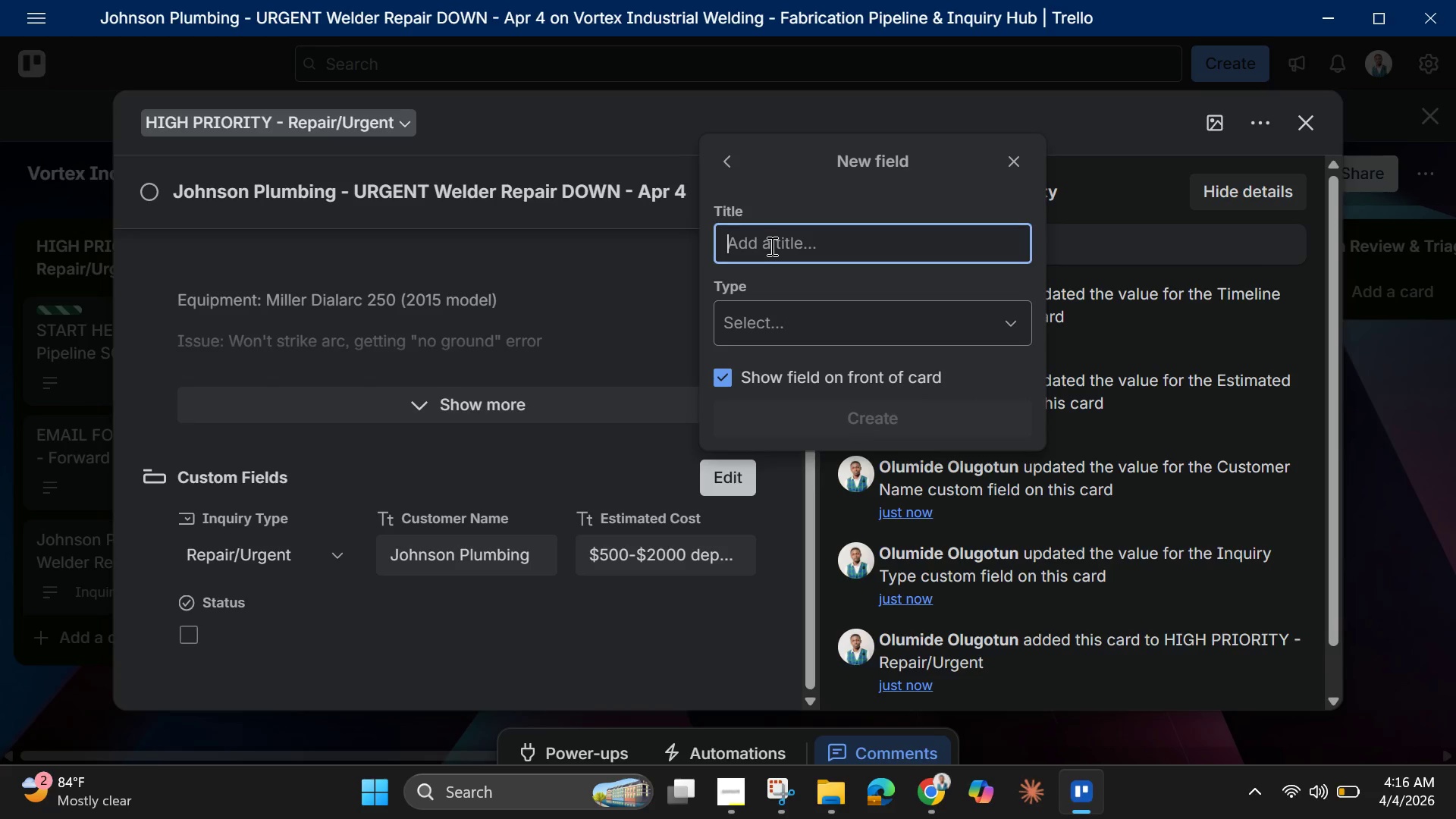 
key(Control+V)
 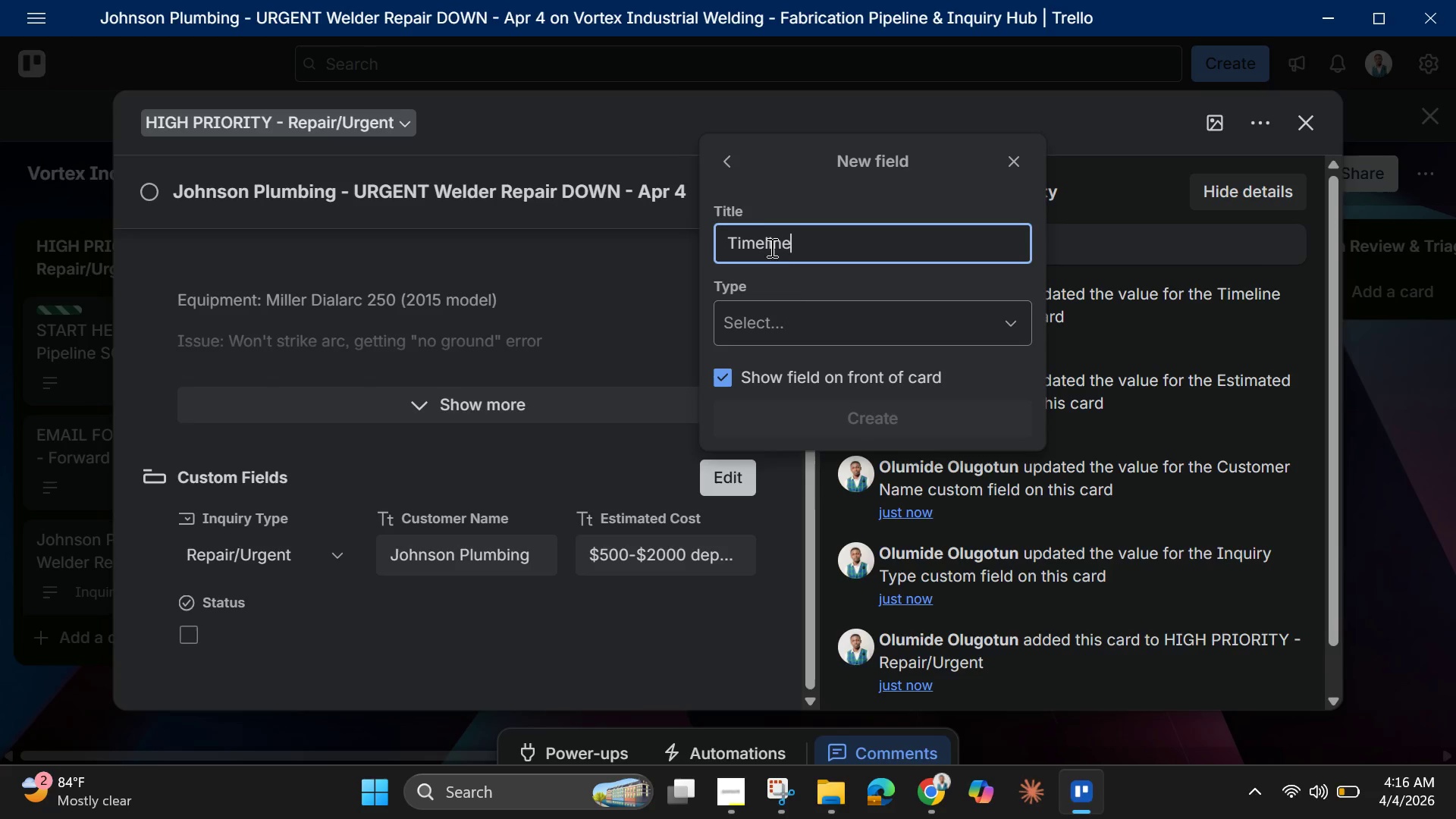 
hold_key(key=Backspace, duration=0.78)
 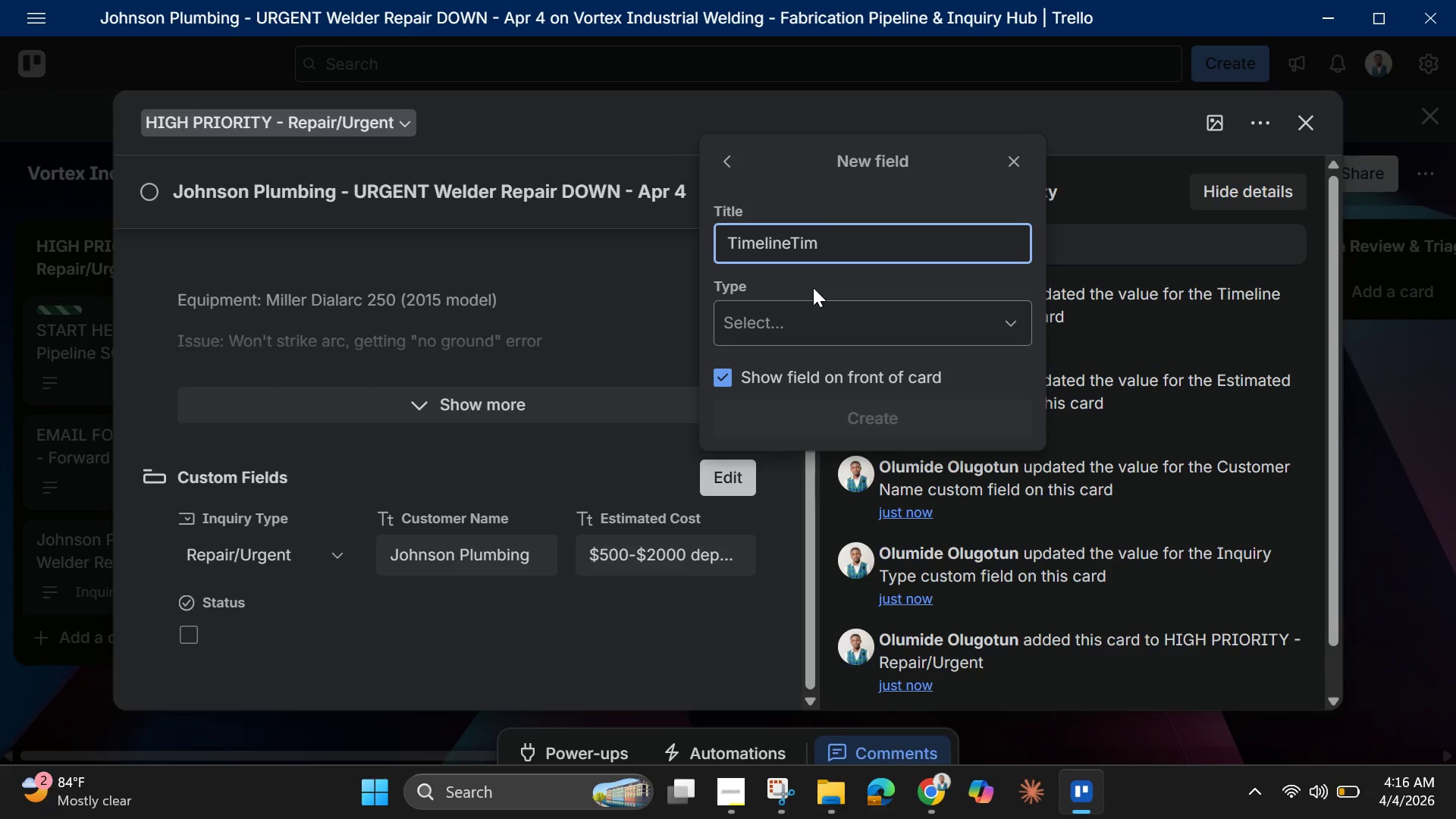 
key(Backspace)
 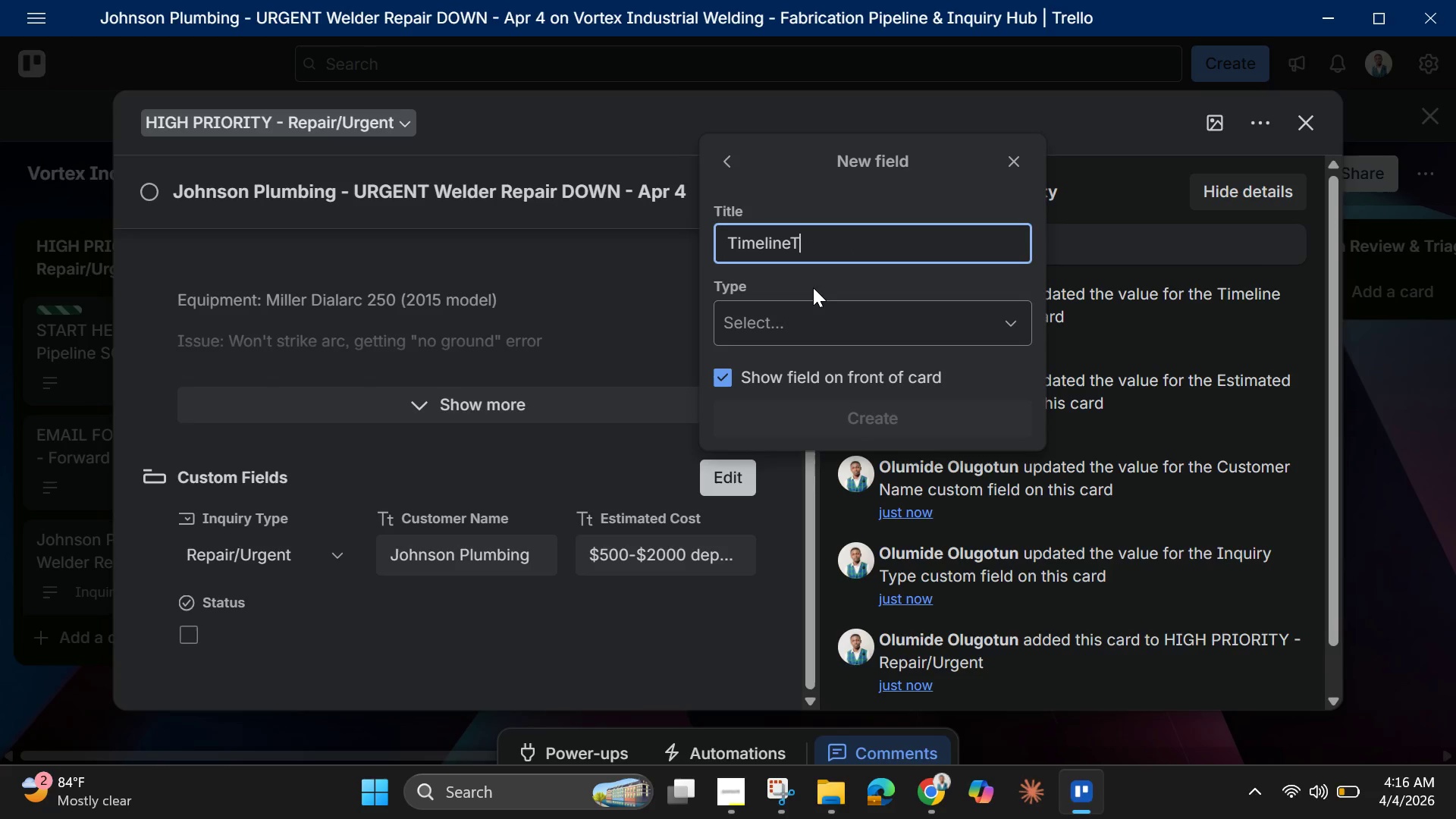 
key(Backspace)
 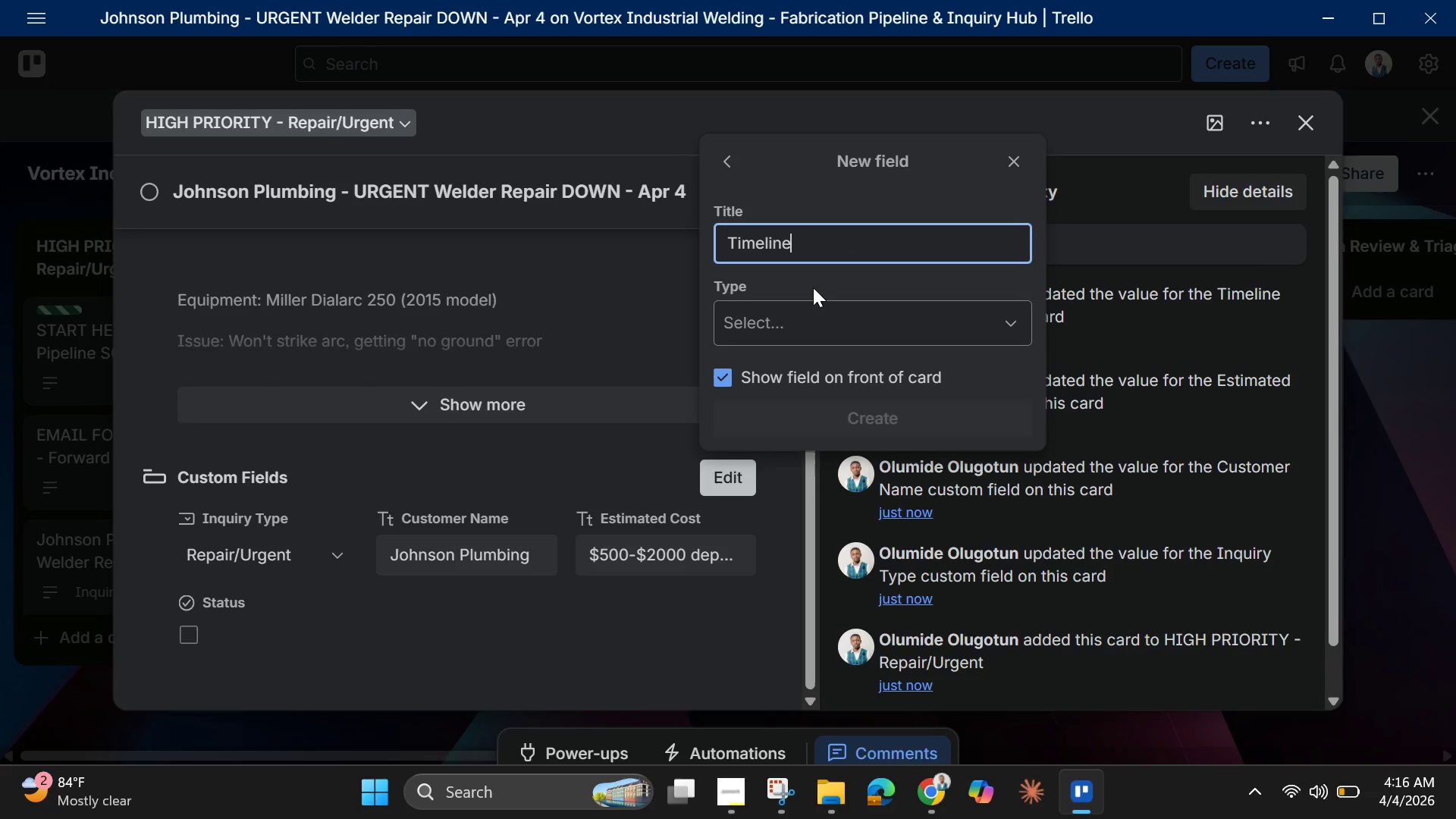 
key(Backspace)
 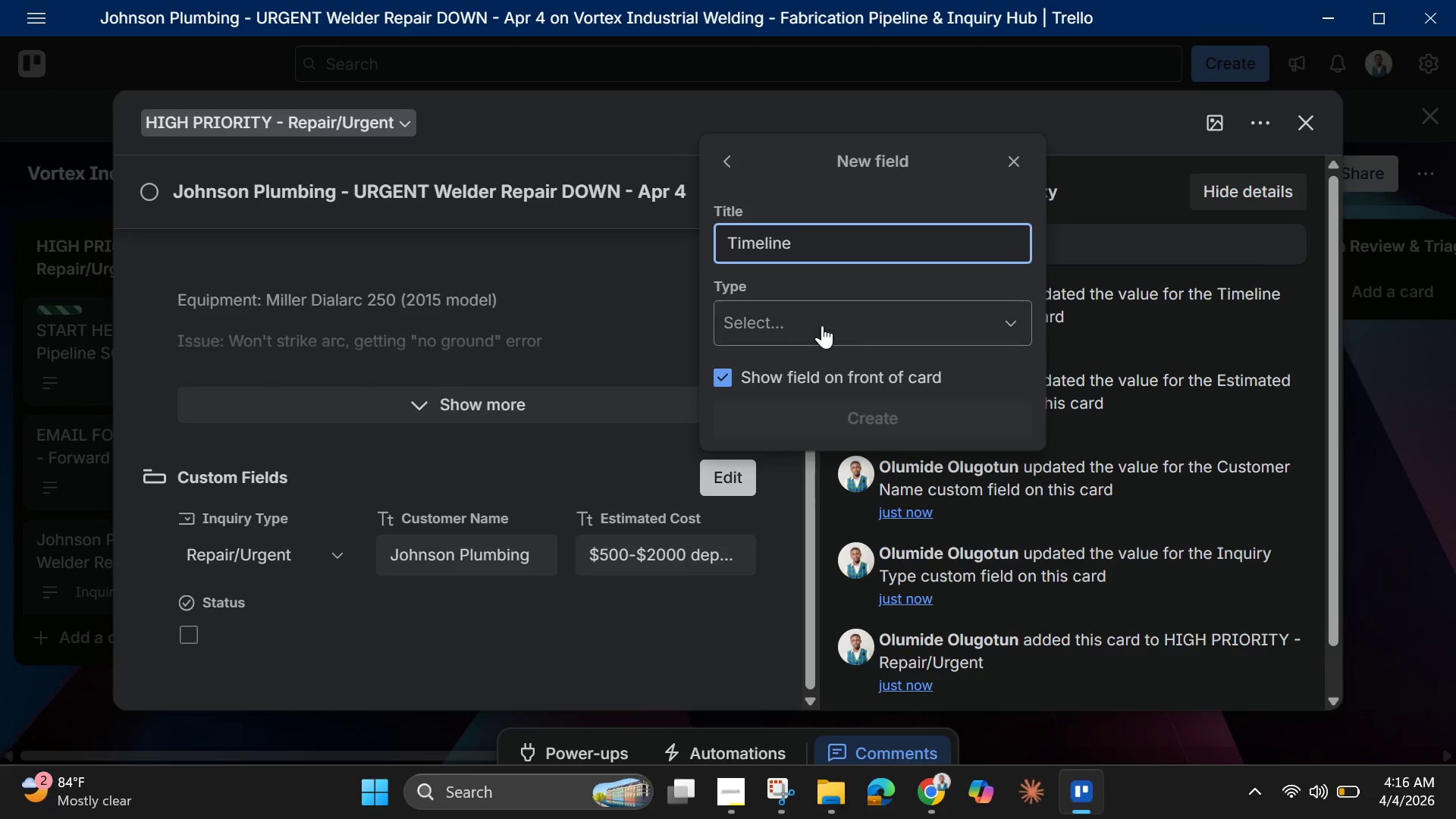 
left_click([822, 325])
 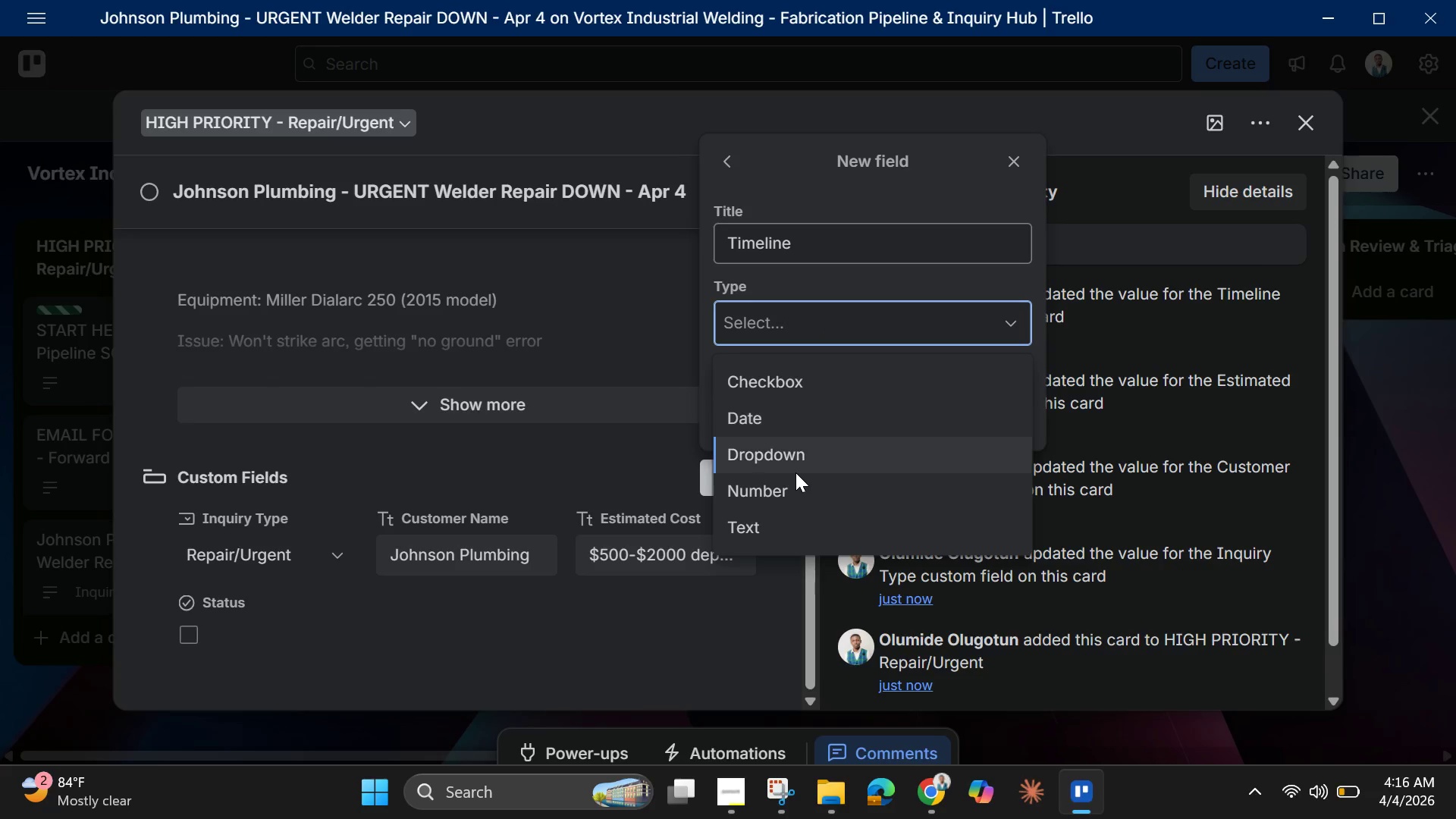 
left_click([795, 463])
 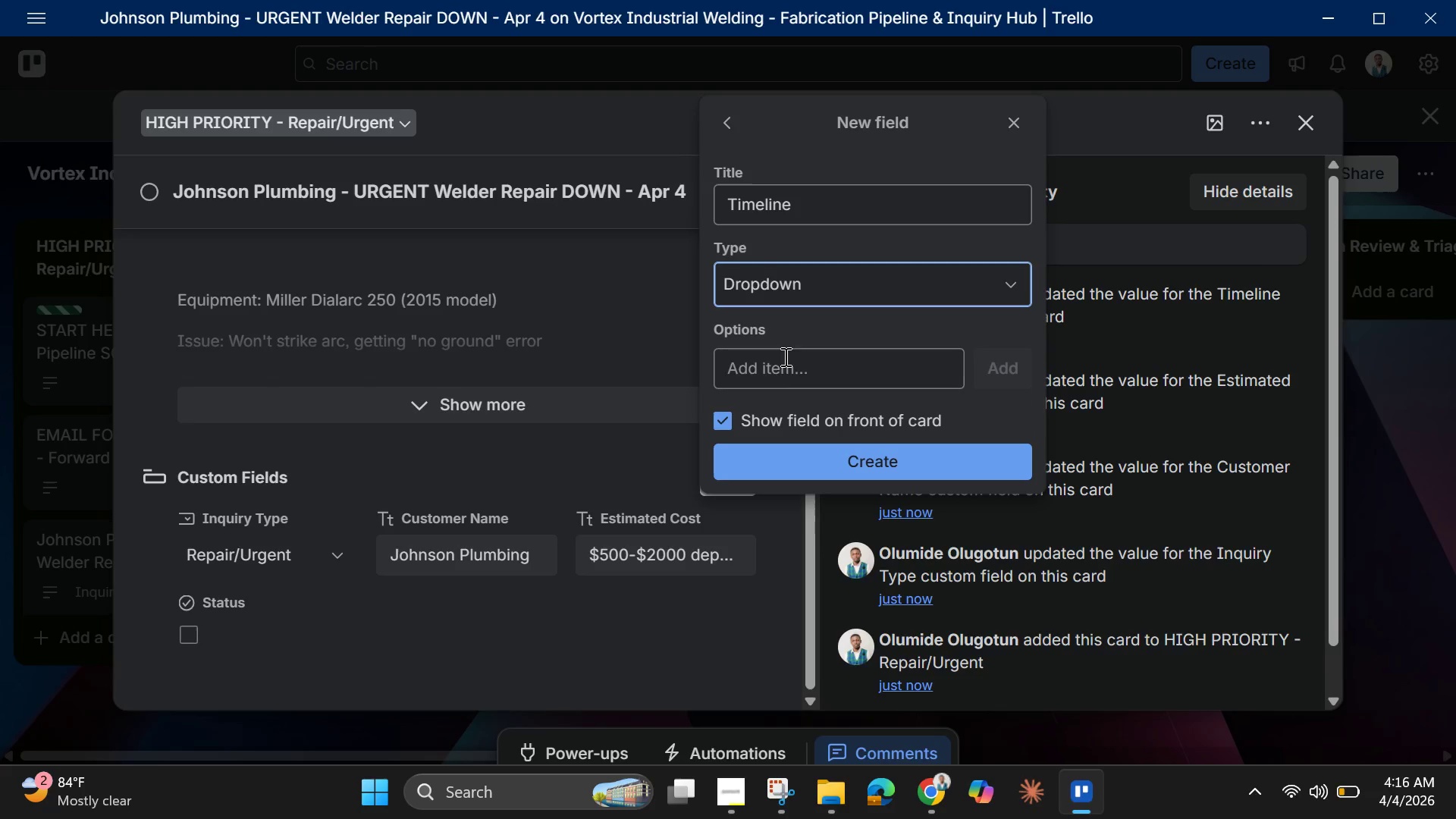 
left_click([777, 378])
 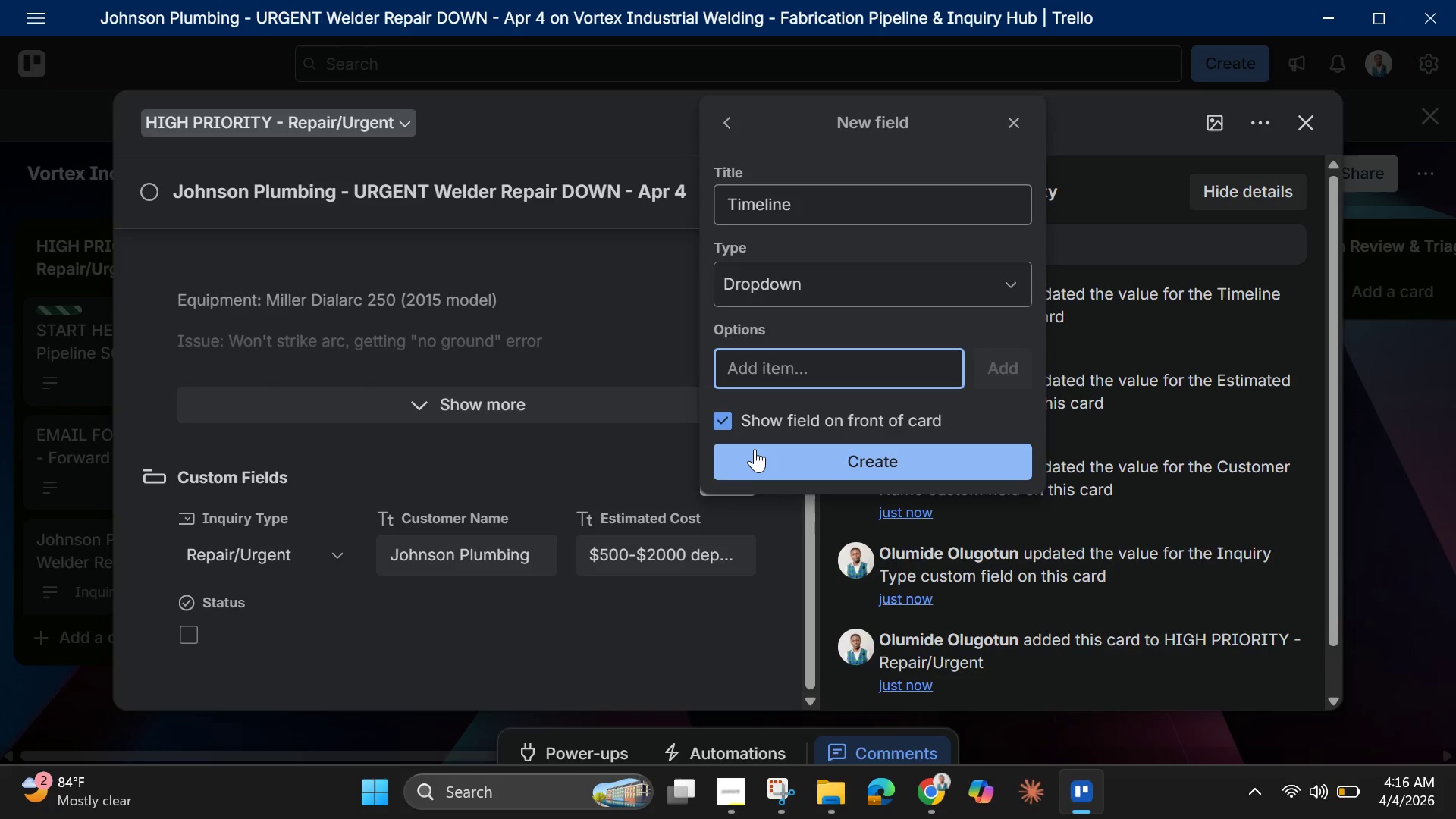 
type(ASAP (24=)
key(Backspace)
type(-48 hours))
 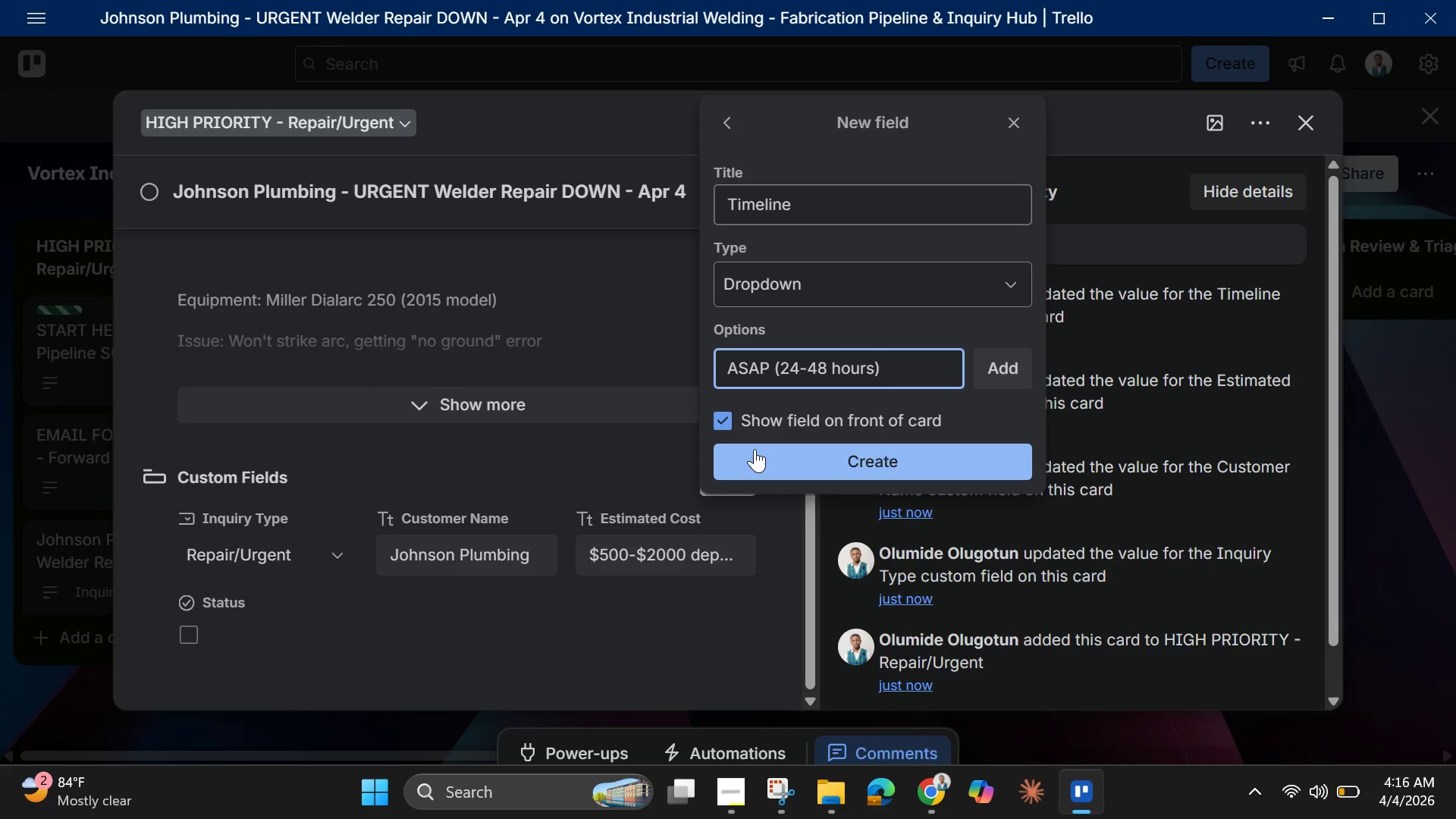 
key(Enter)
 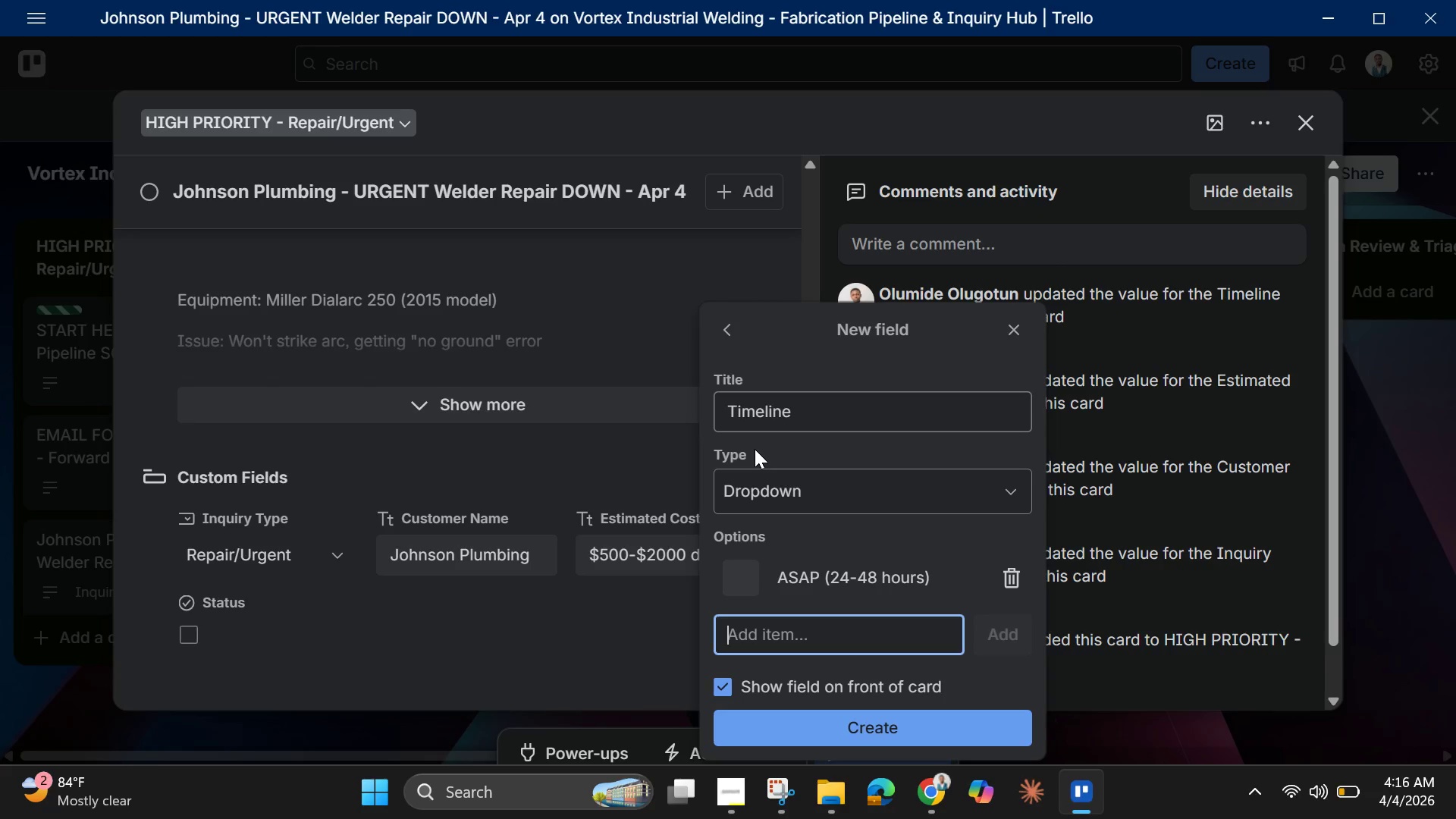 
type(This w)
key(Backspace)
type(WEE)
key(Backspace)
key(Backspace)
type(eek)
 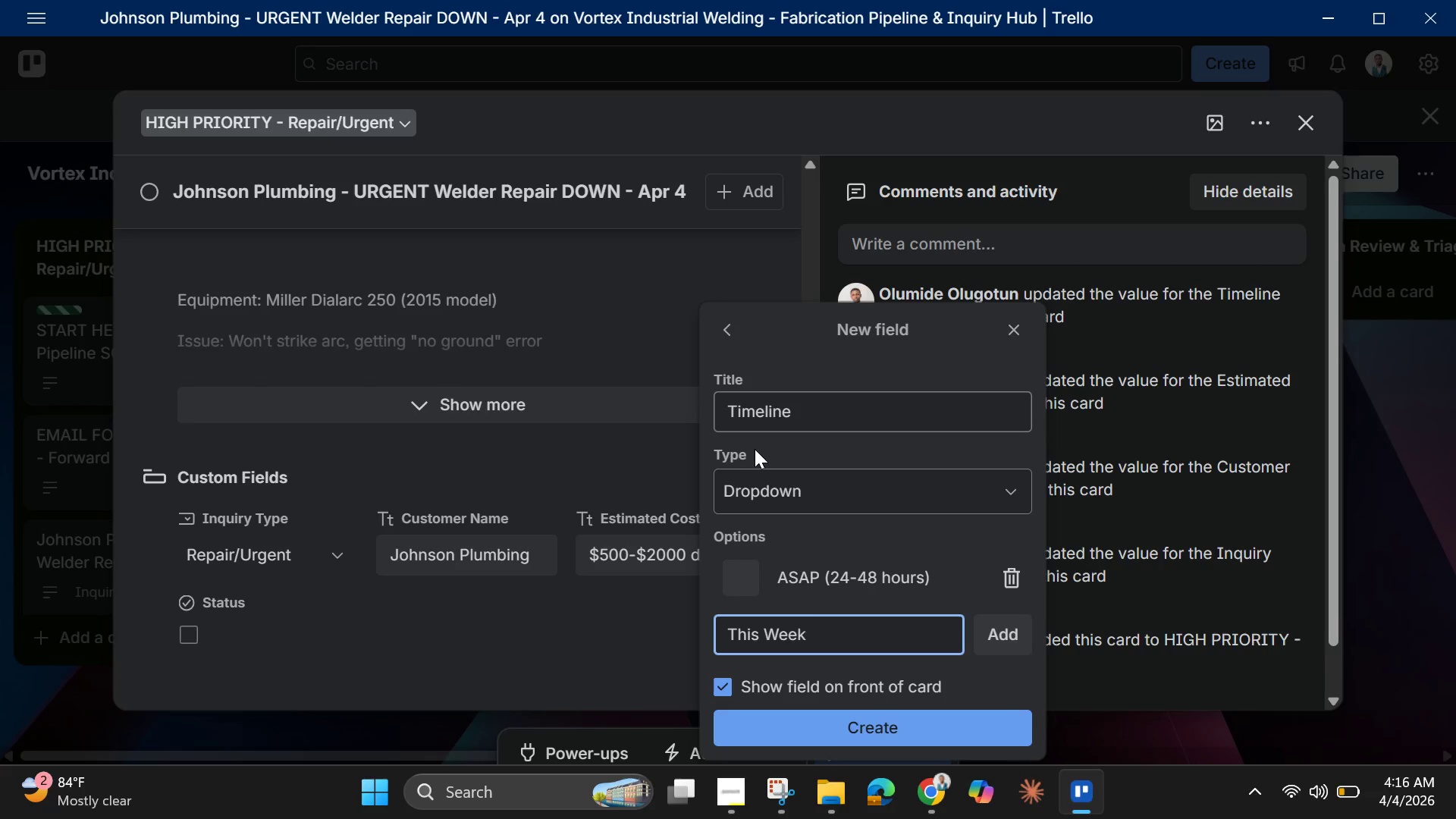 
key(Enter)
 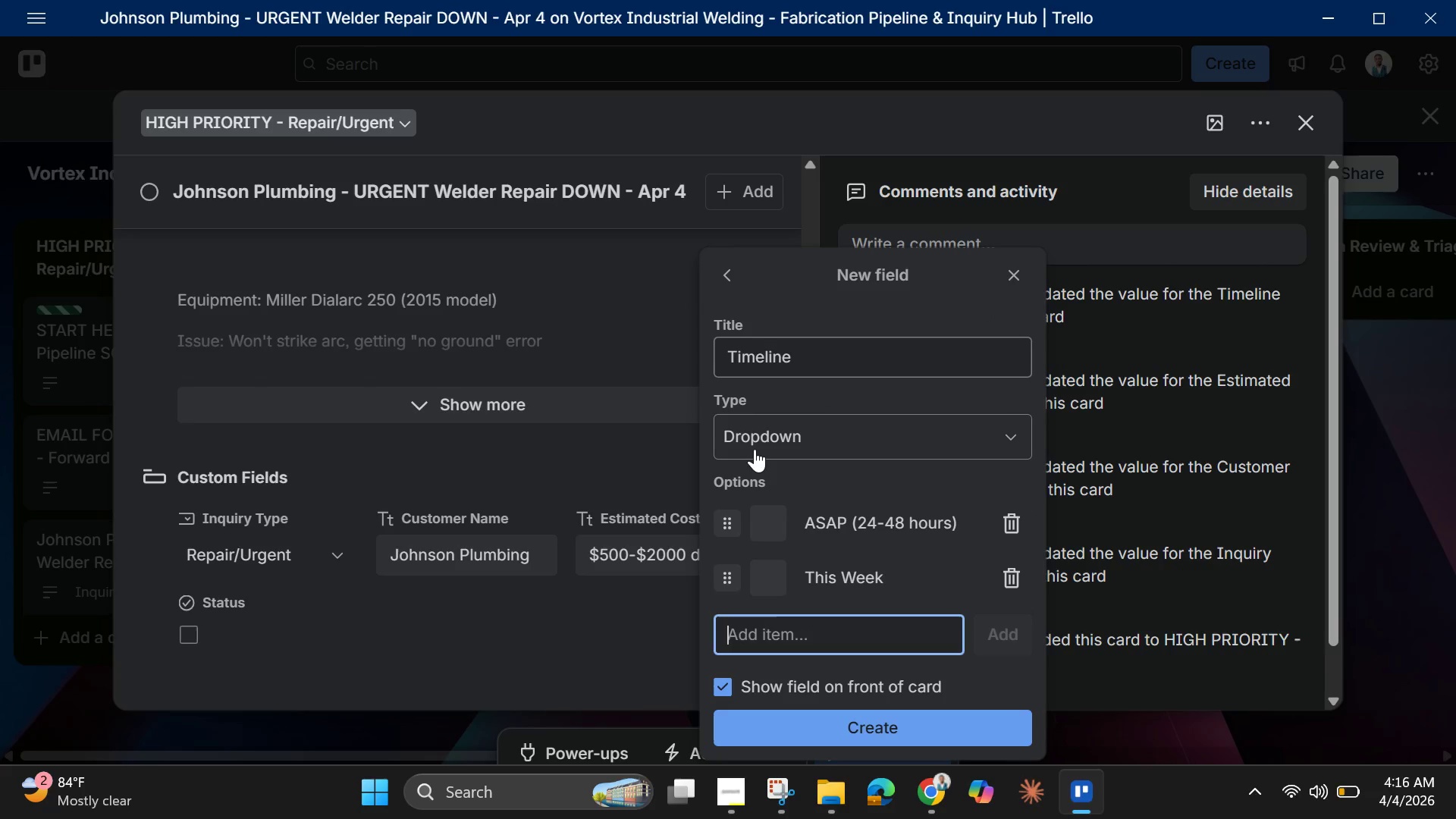 
type(Next Week)
 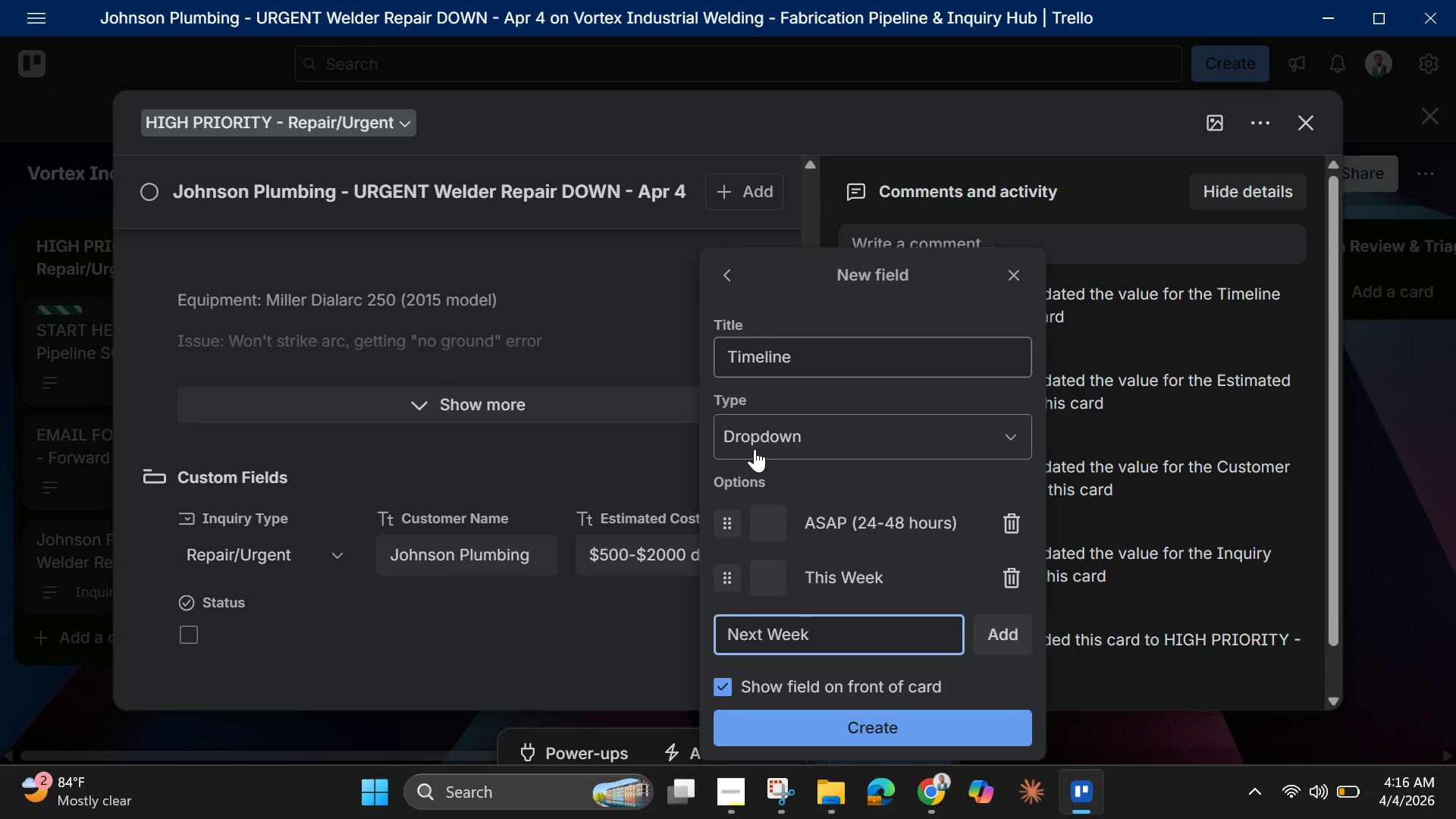 
 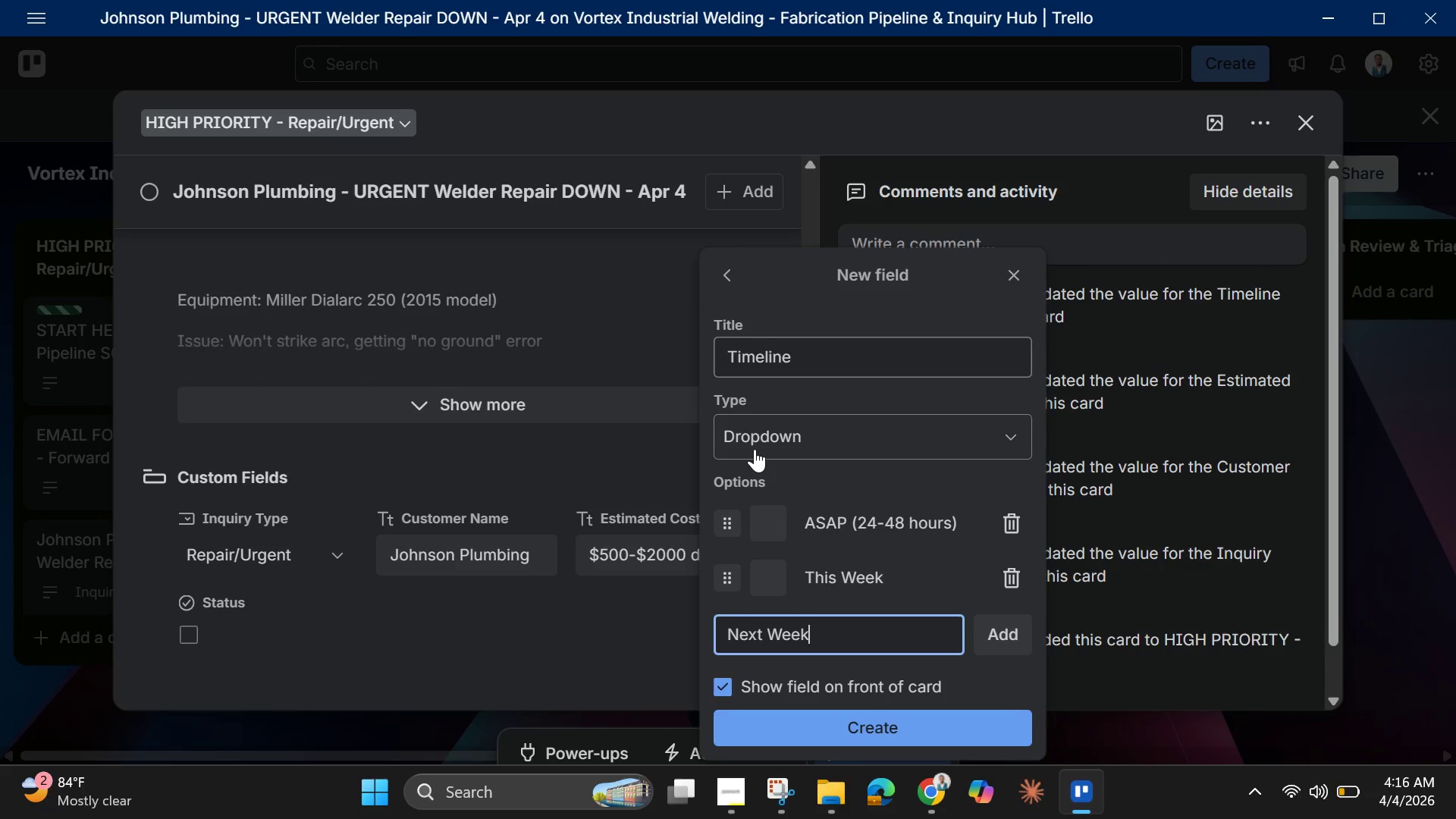 
key(Enter)
 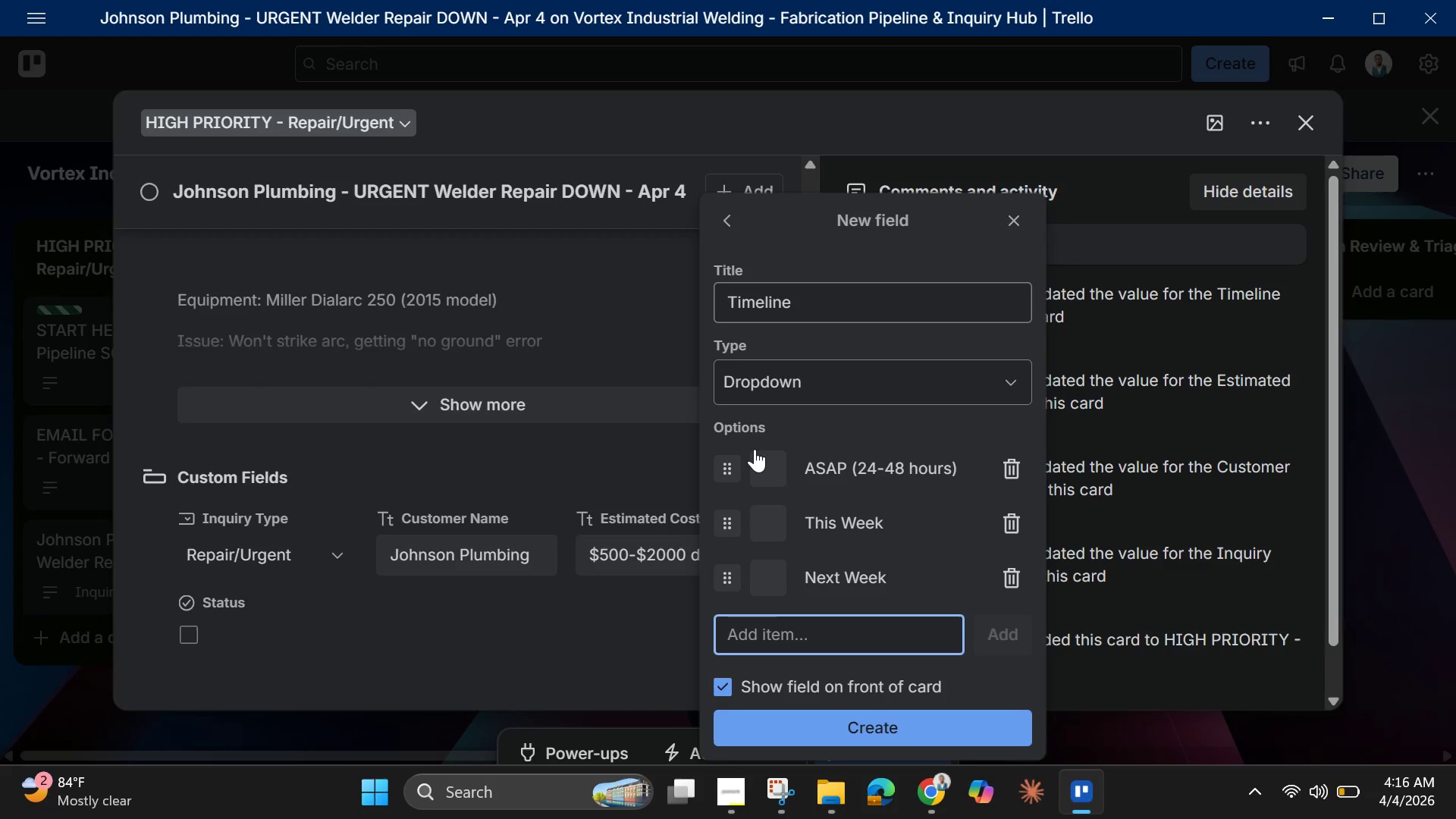 
hold_key(key=ShiftLeft, duration=0.97)
 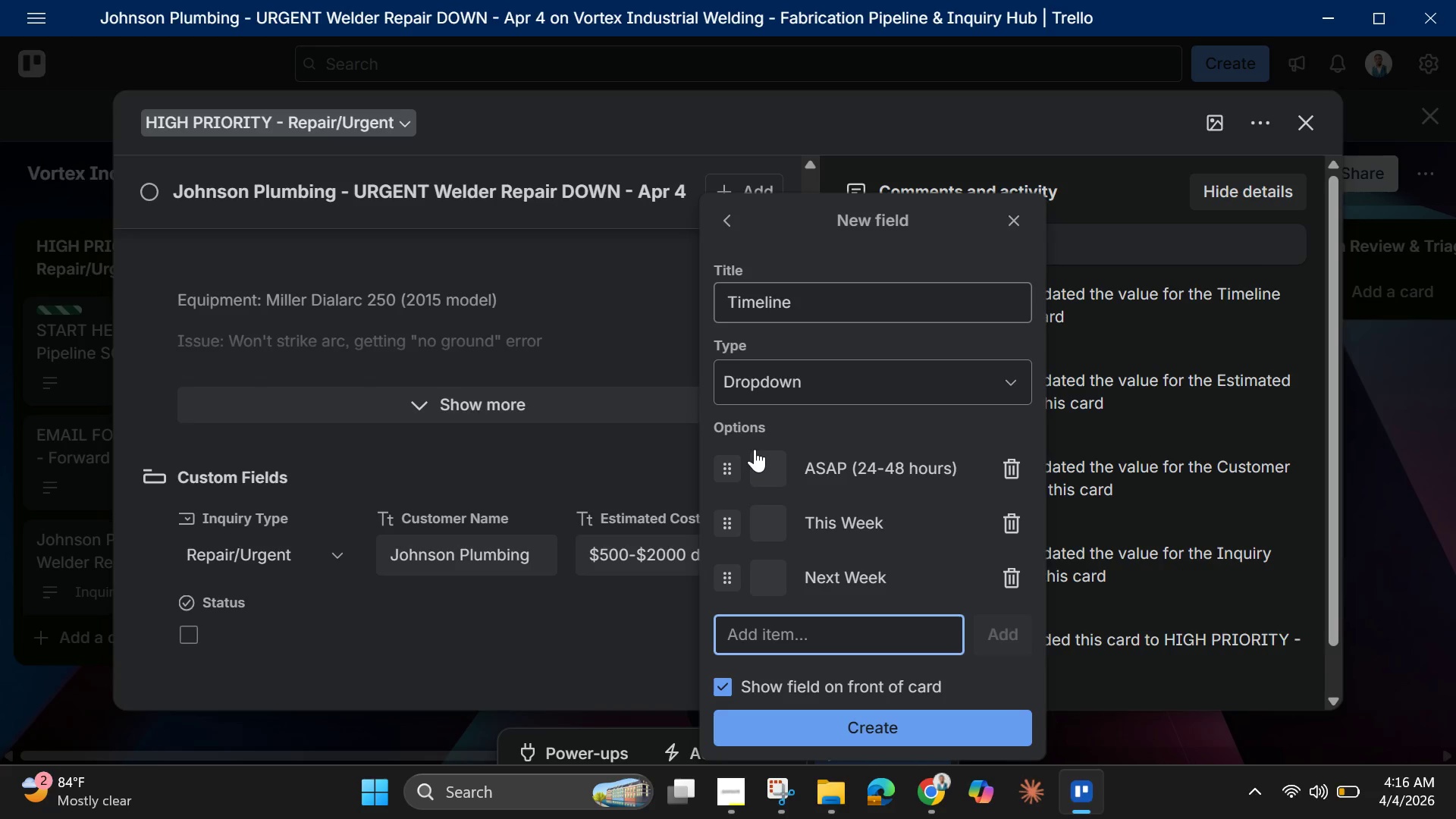 
type(2-4 Weeks )
 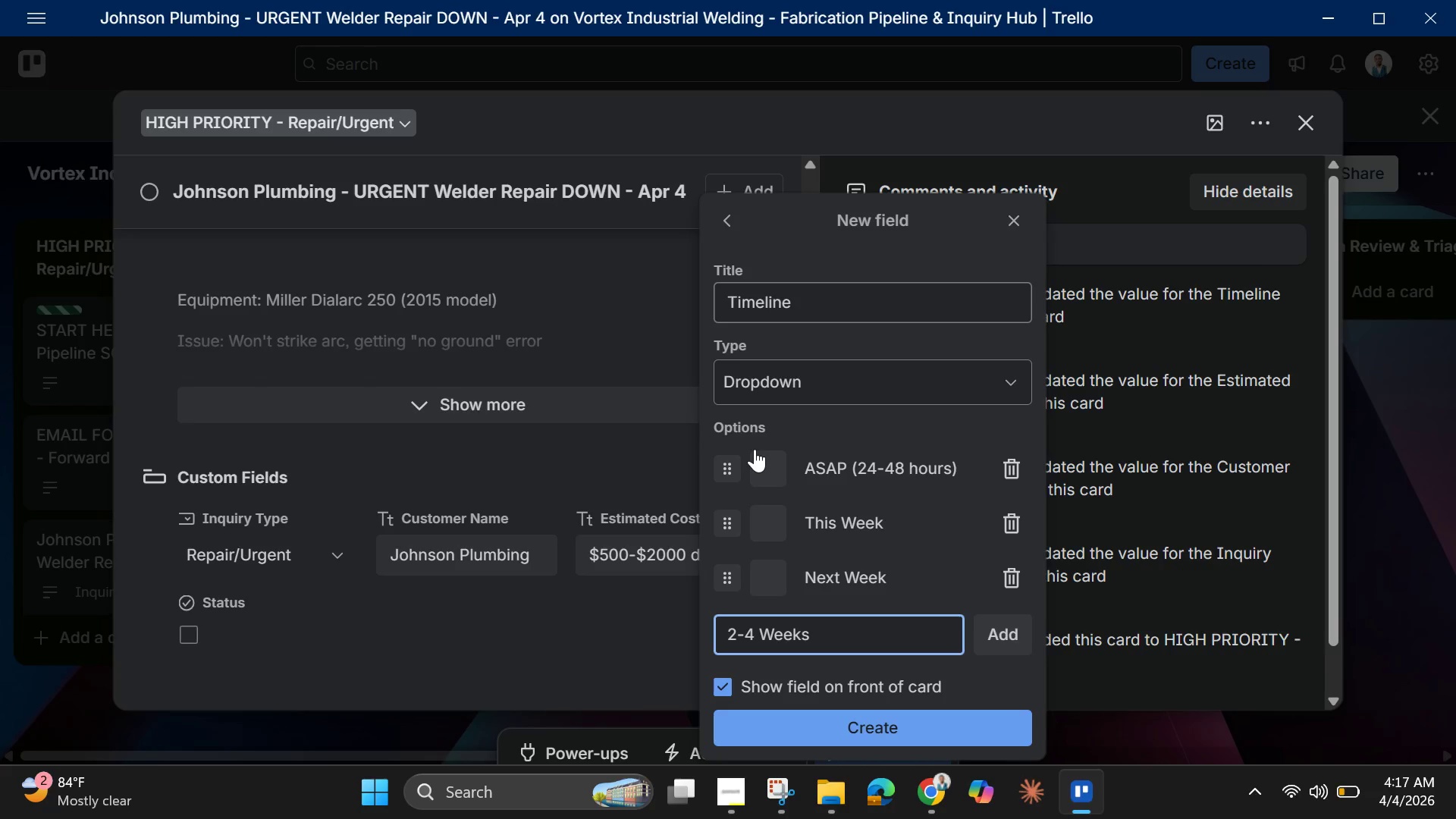 
key(Enter)
 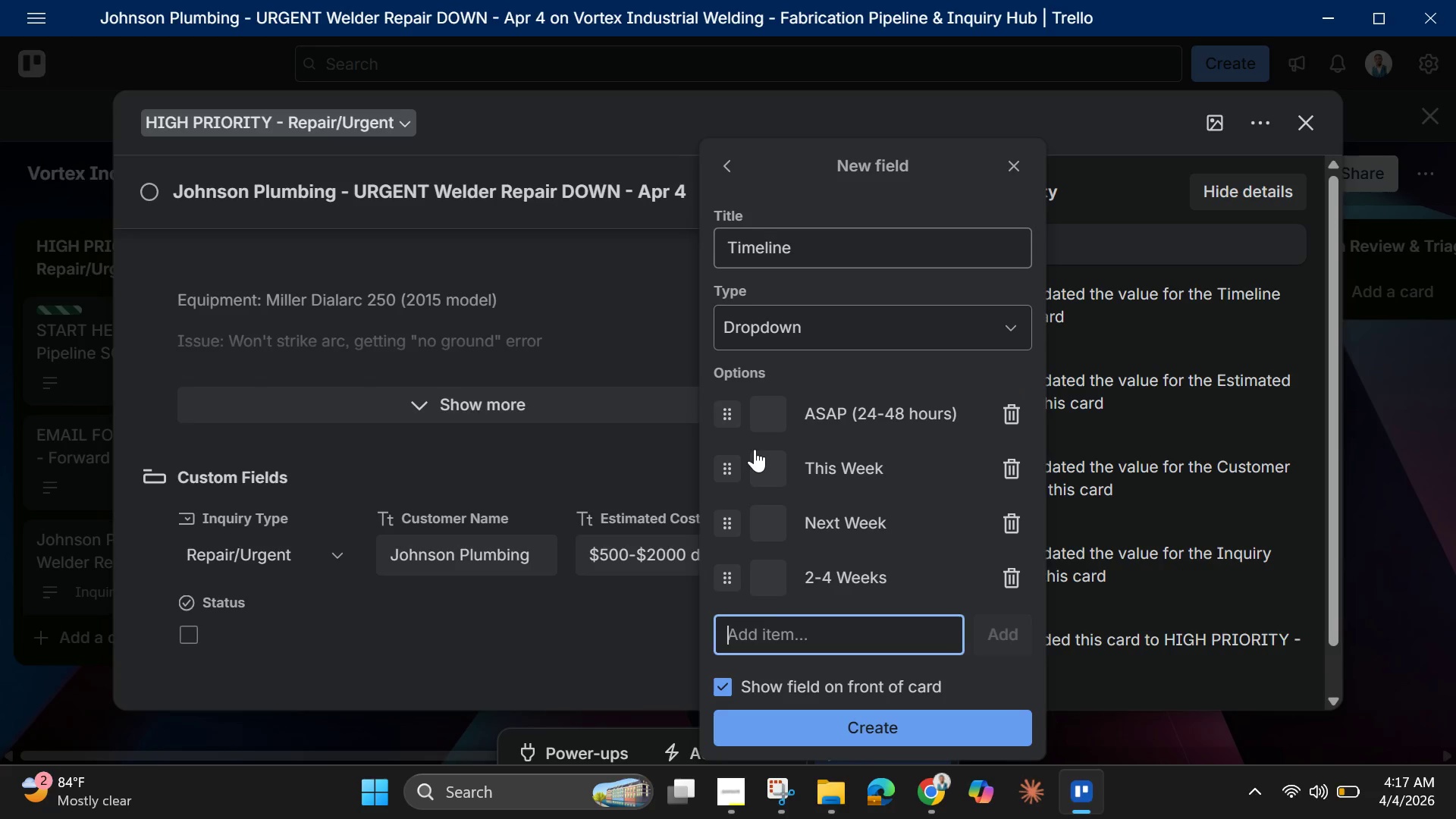 
type(No Deadline)
 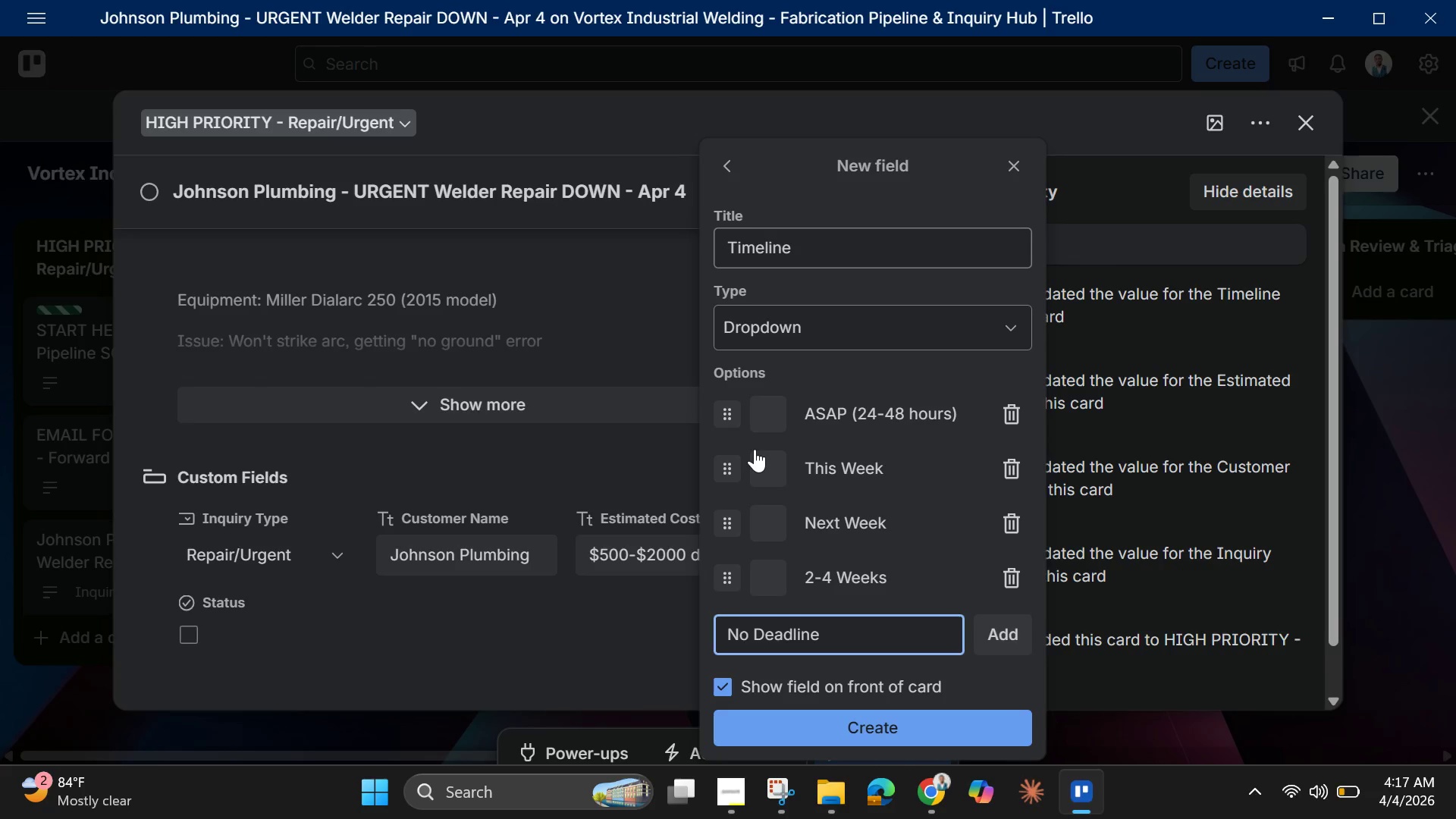 
key(Enter)
 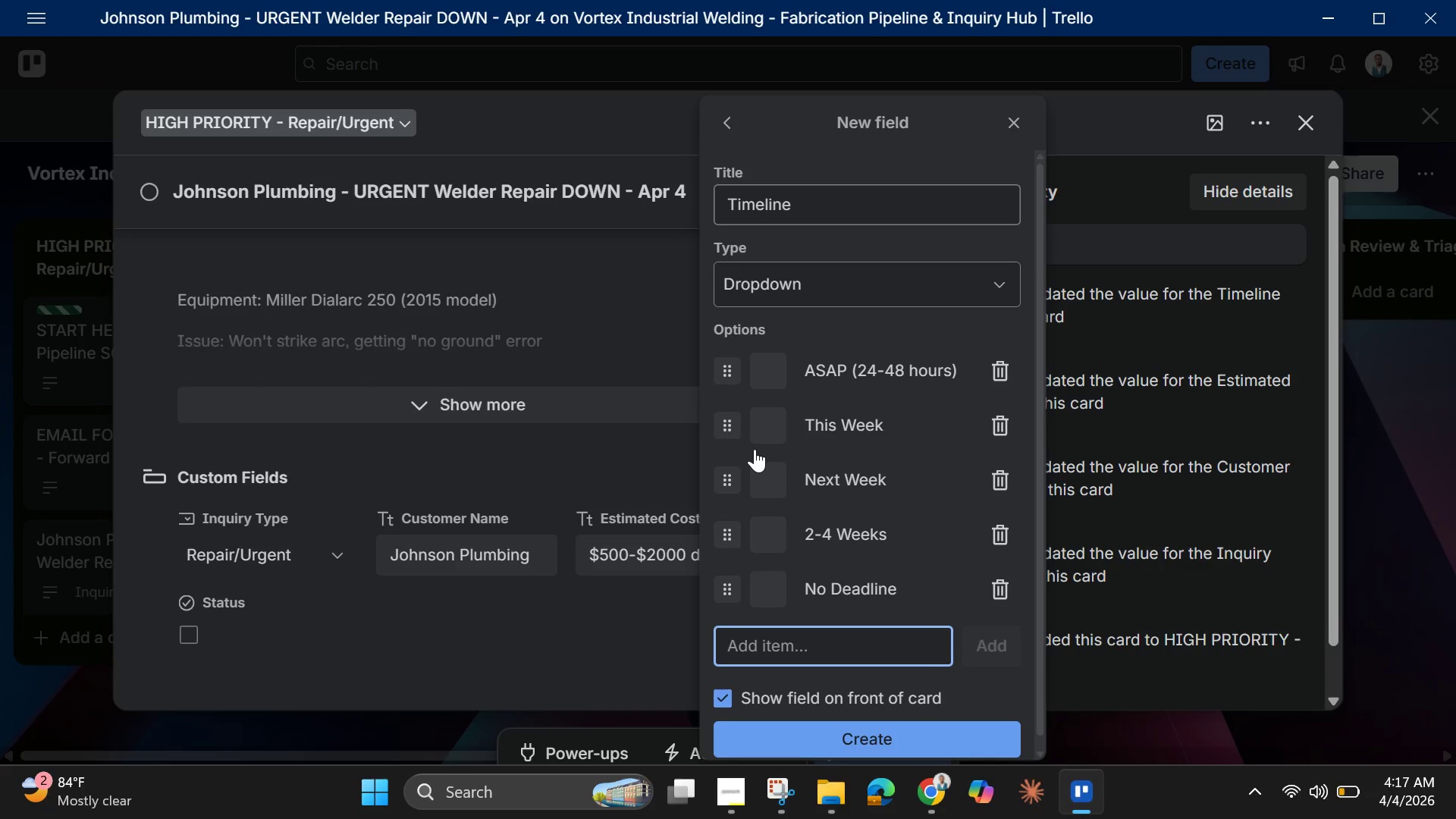 
mouse_move([847, 734])
 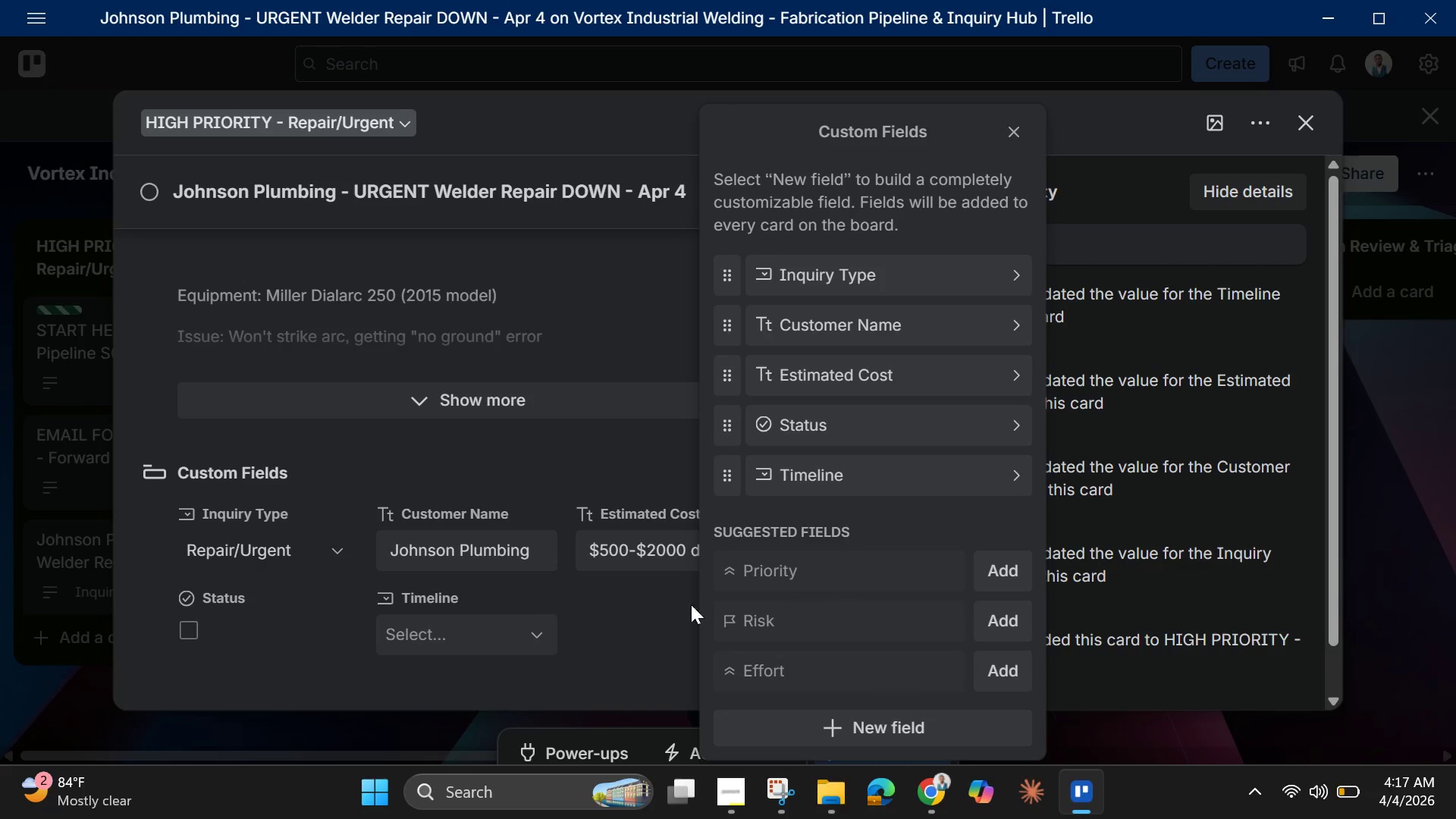 
mouse_move([510, 626])
 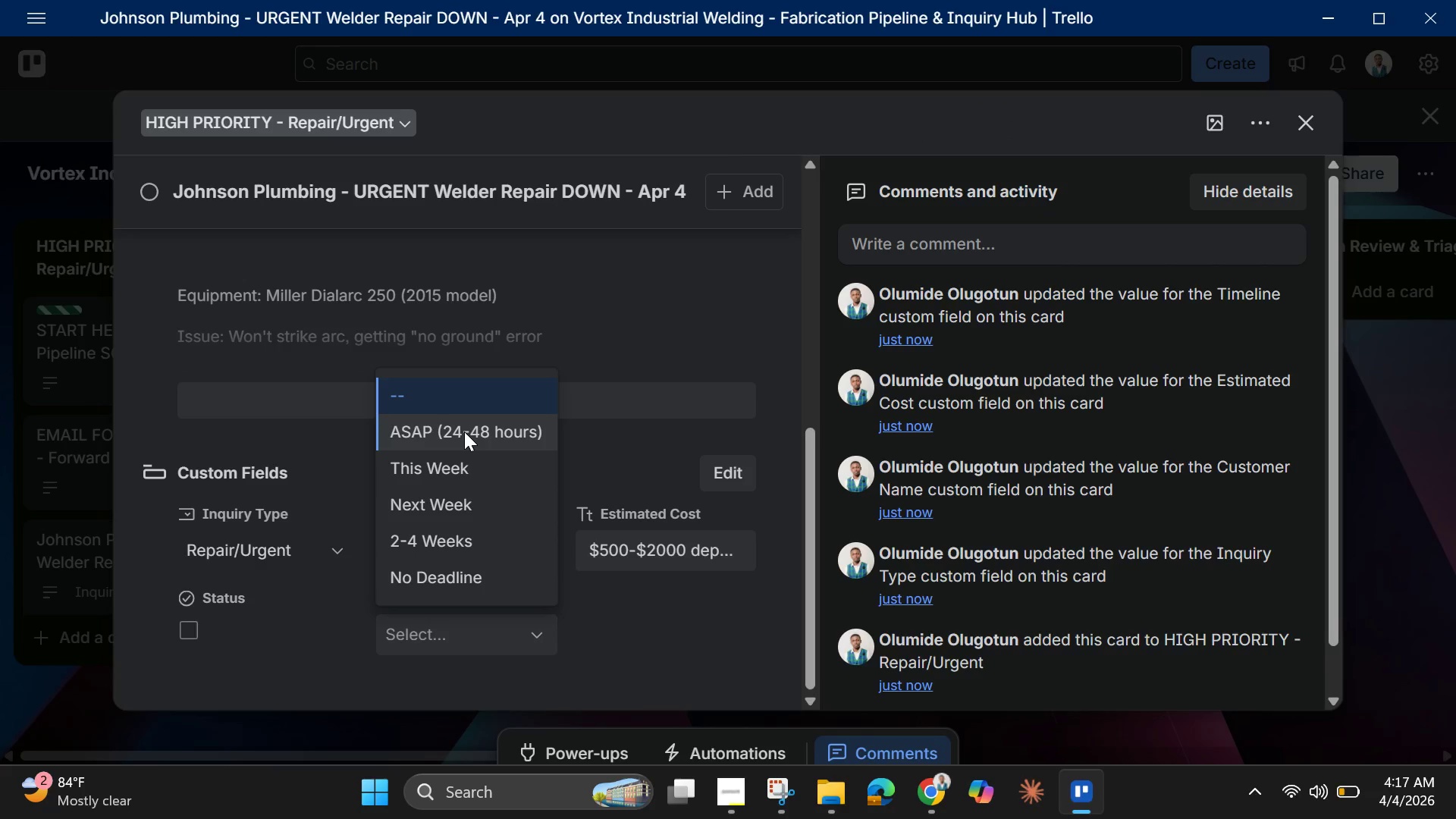 
left_click([464, 431])
 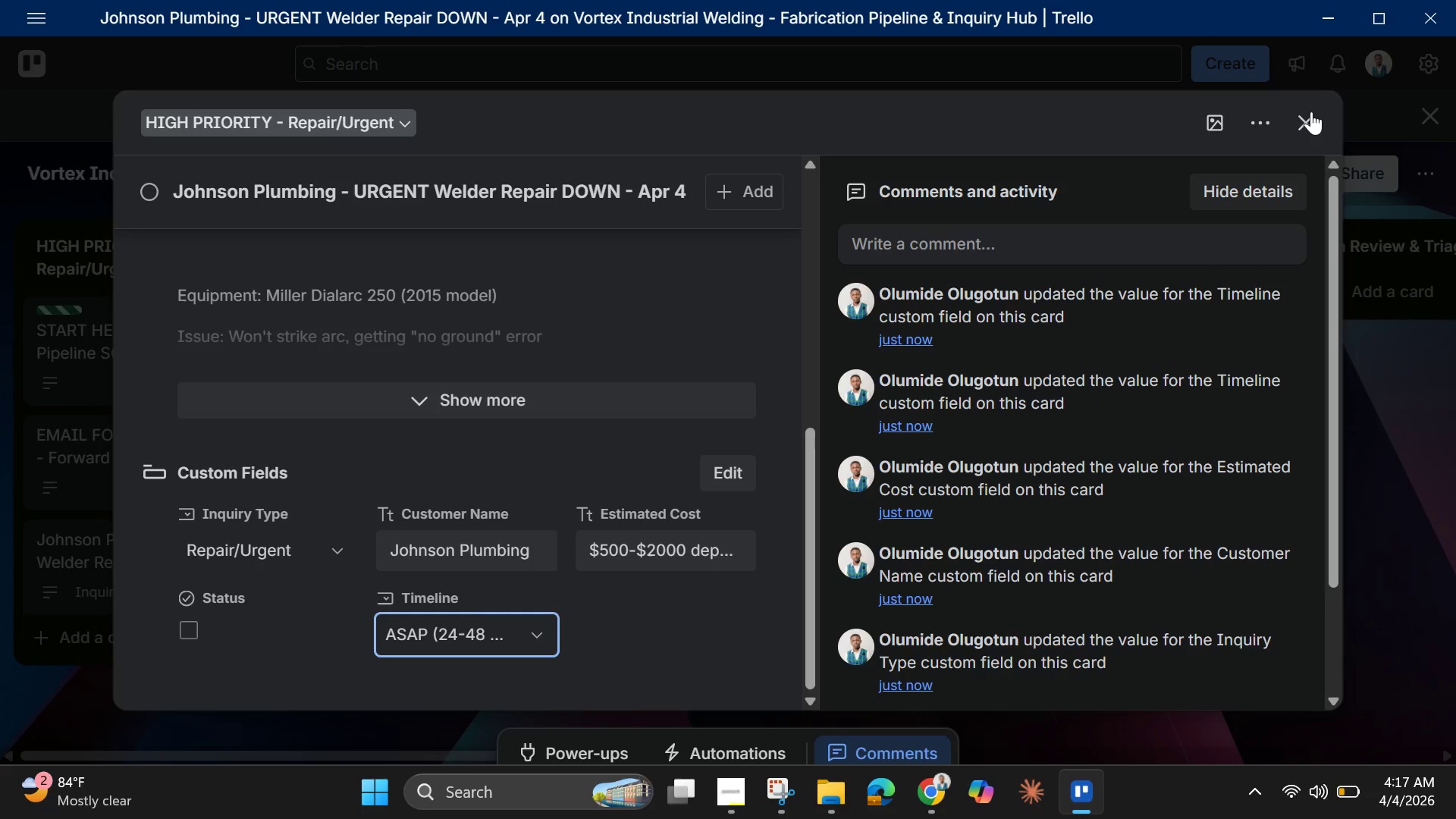 
left_click([1306, 116])
 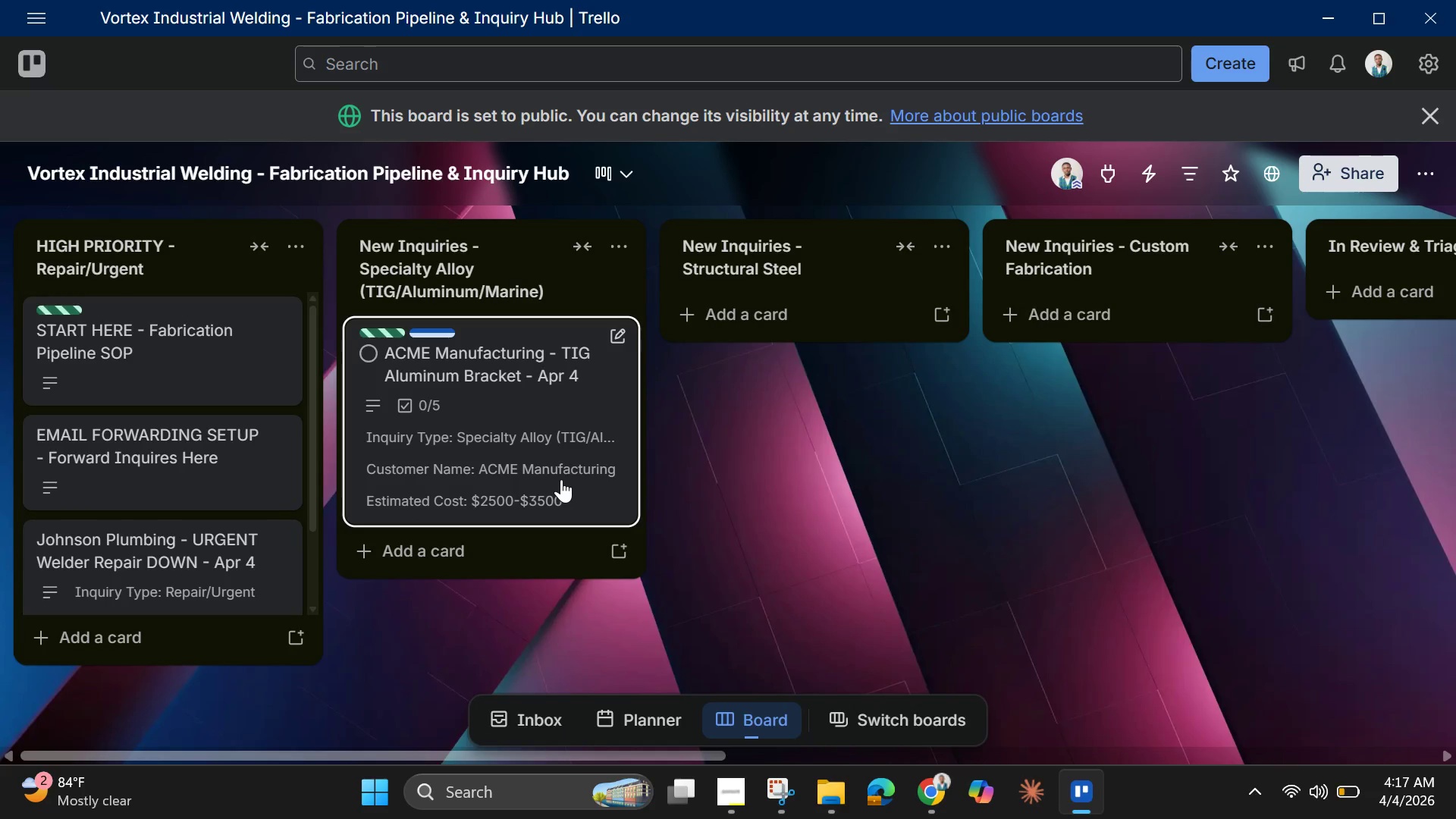 
left_click([548, 467])
 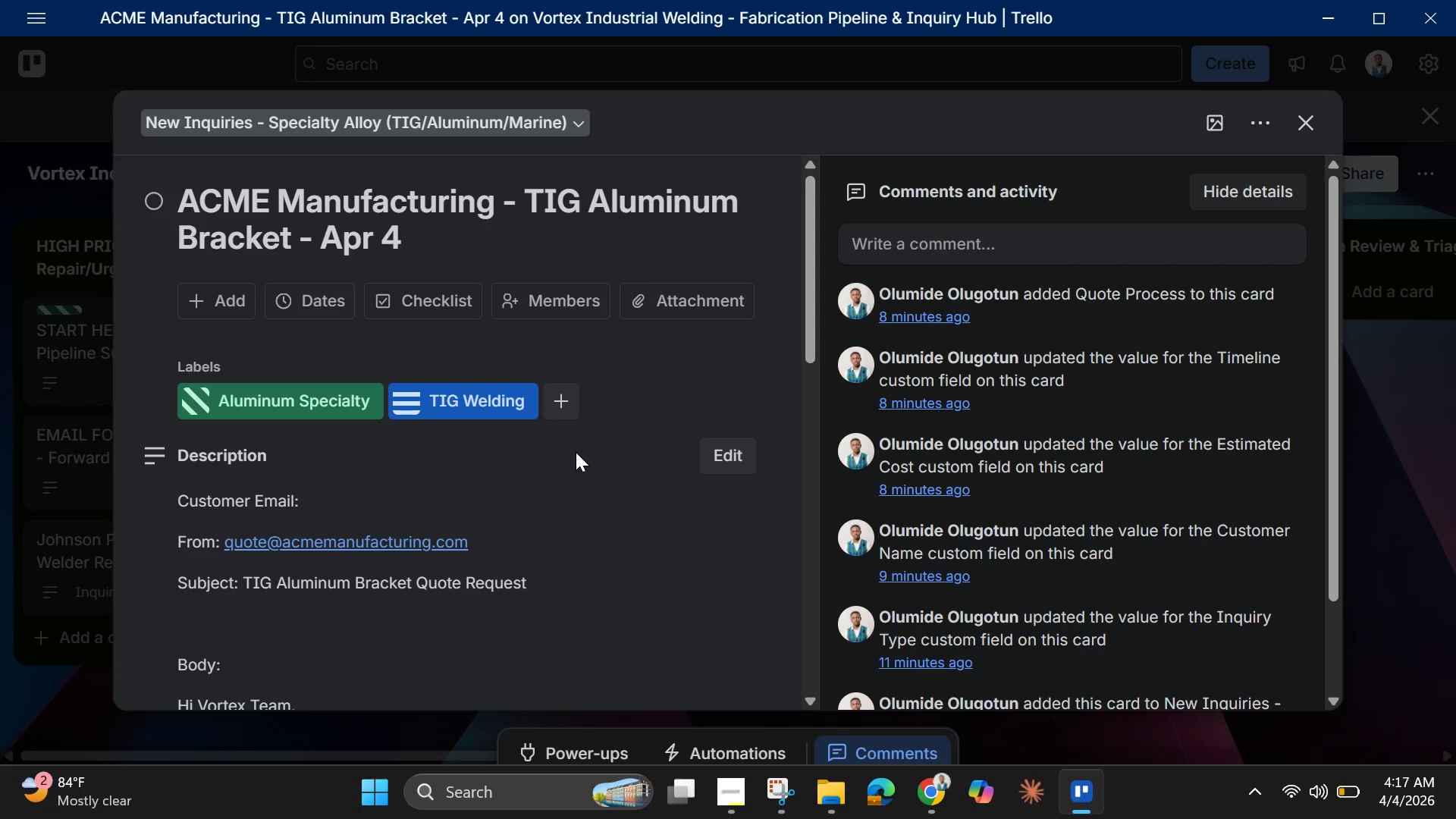 
wait(16.83)
 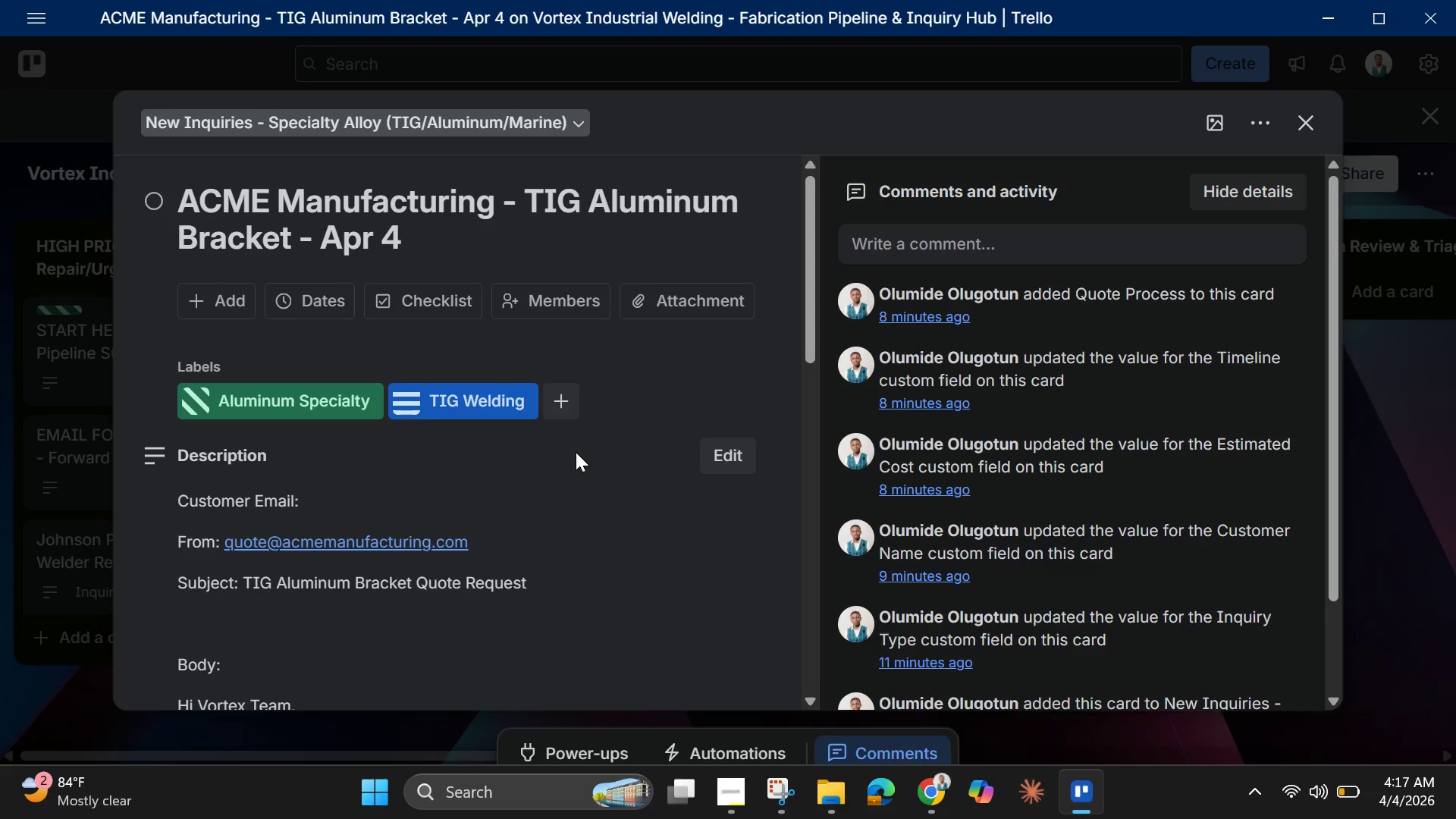 
scroll: coordinate [522, 482], scroll_direction: down, amount: 4.0
 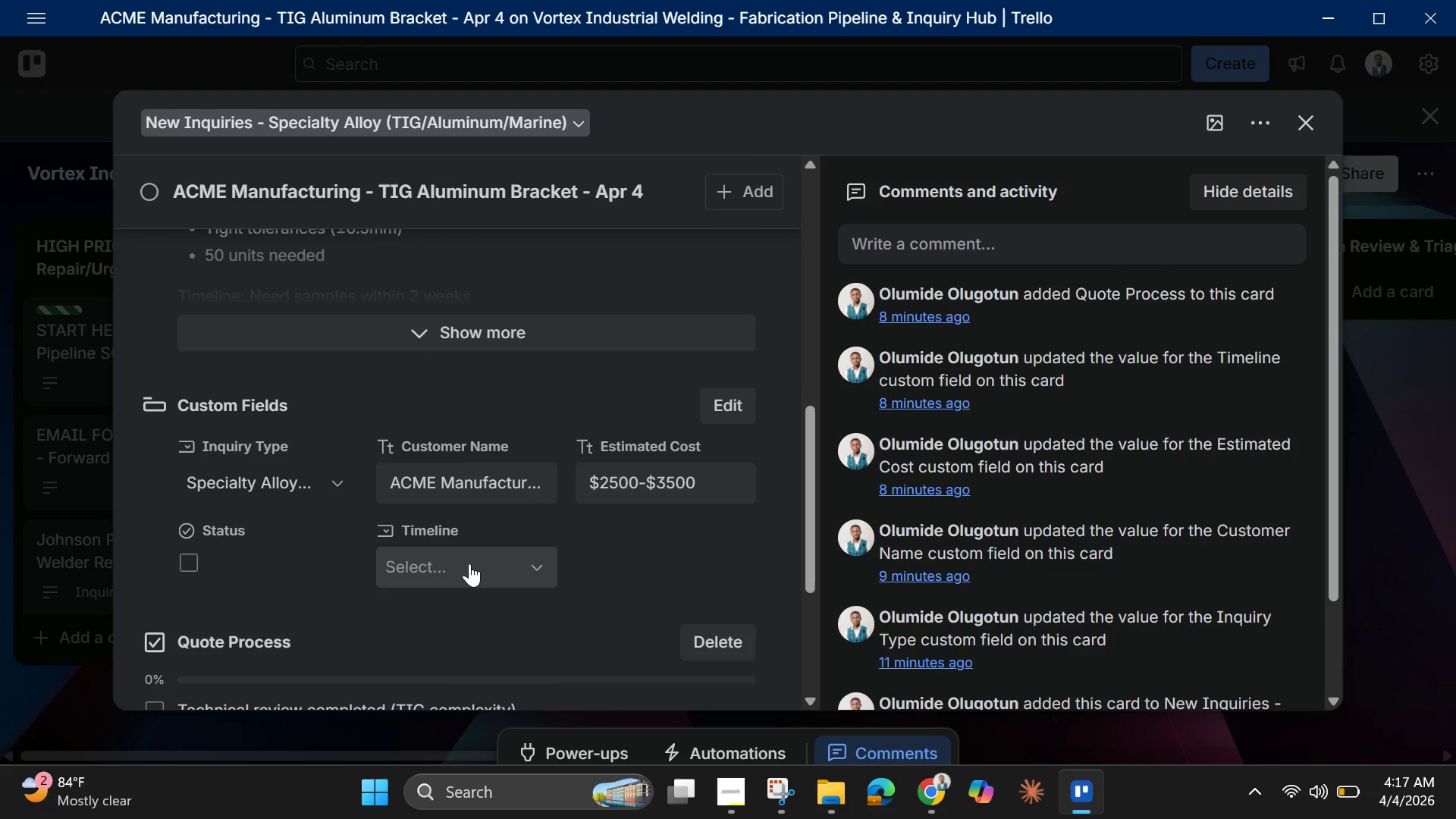 
left_click([469, 563])
 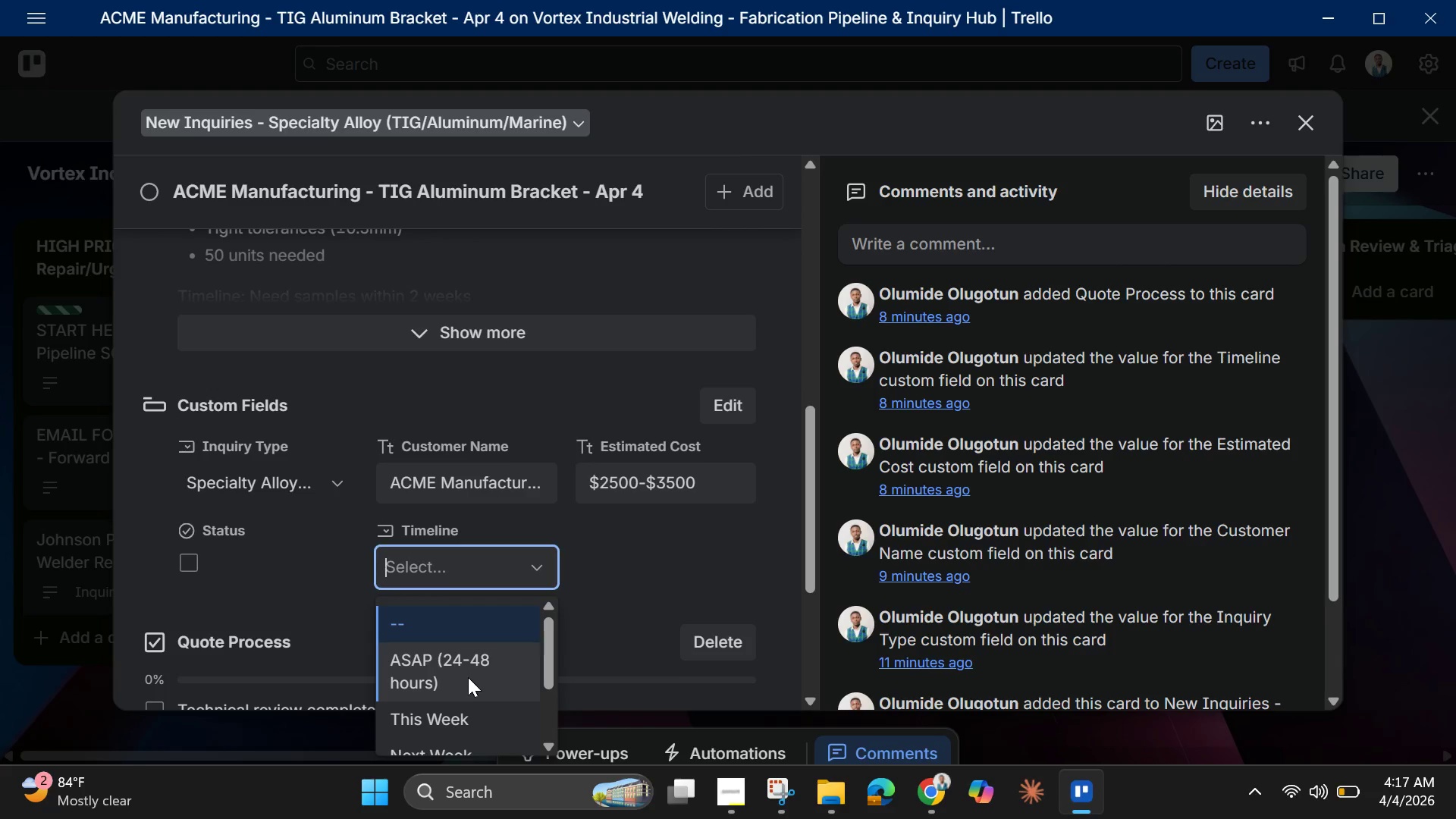 
scroll: coordinate [471, 689], scroll_direction: down, amount: 1.0
 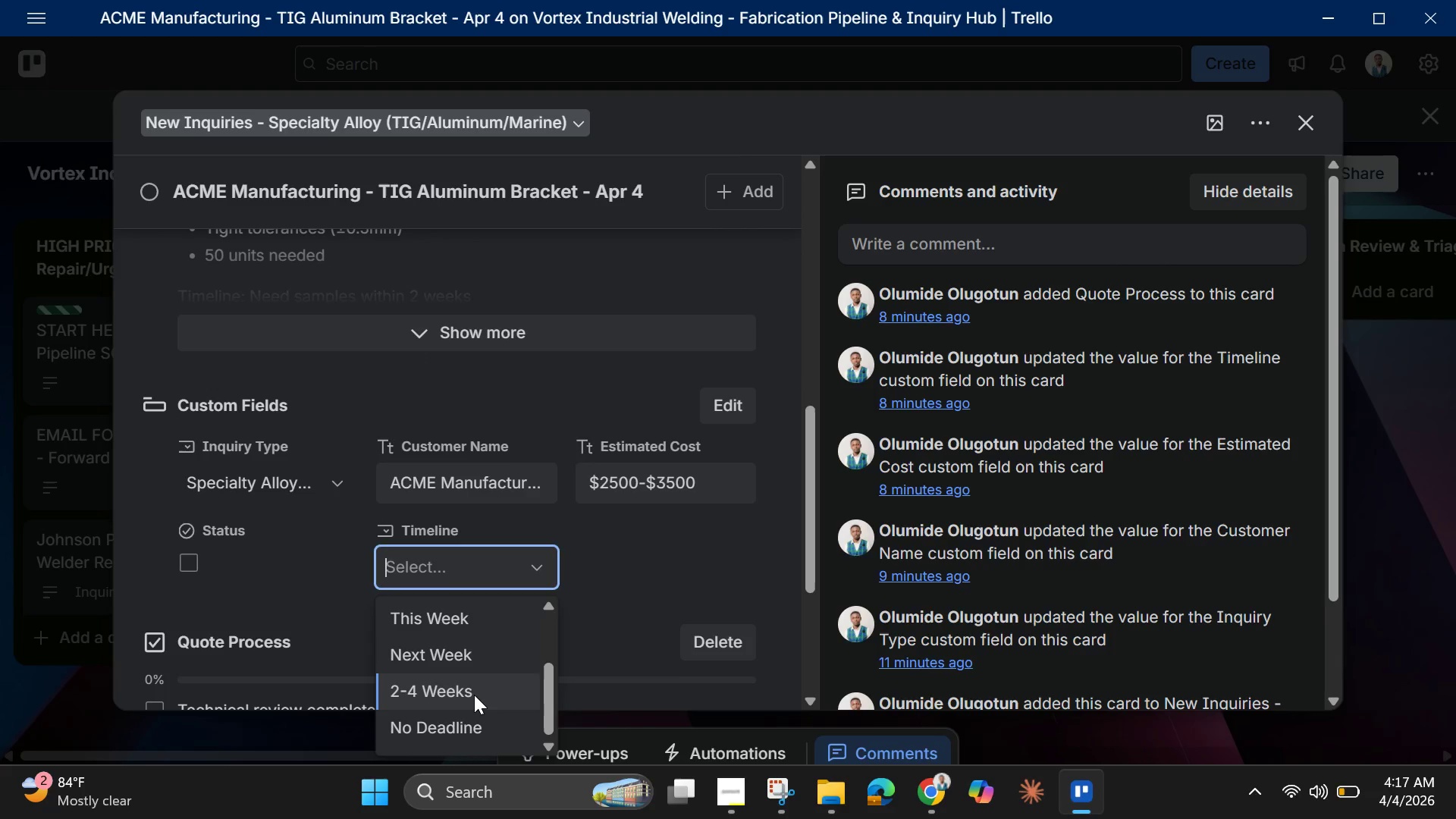 
left_click([474, 695])
 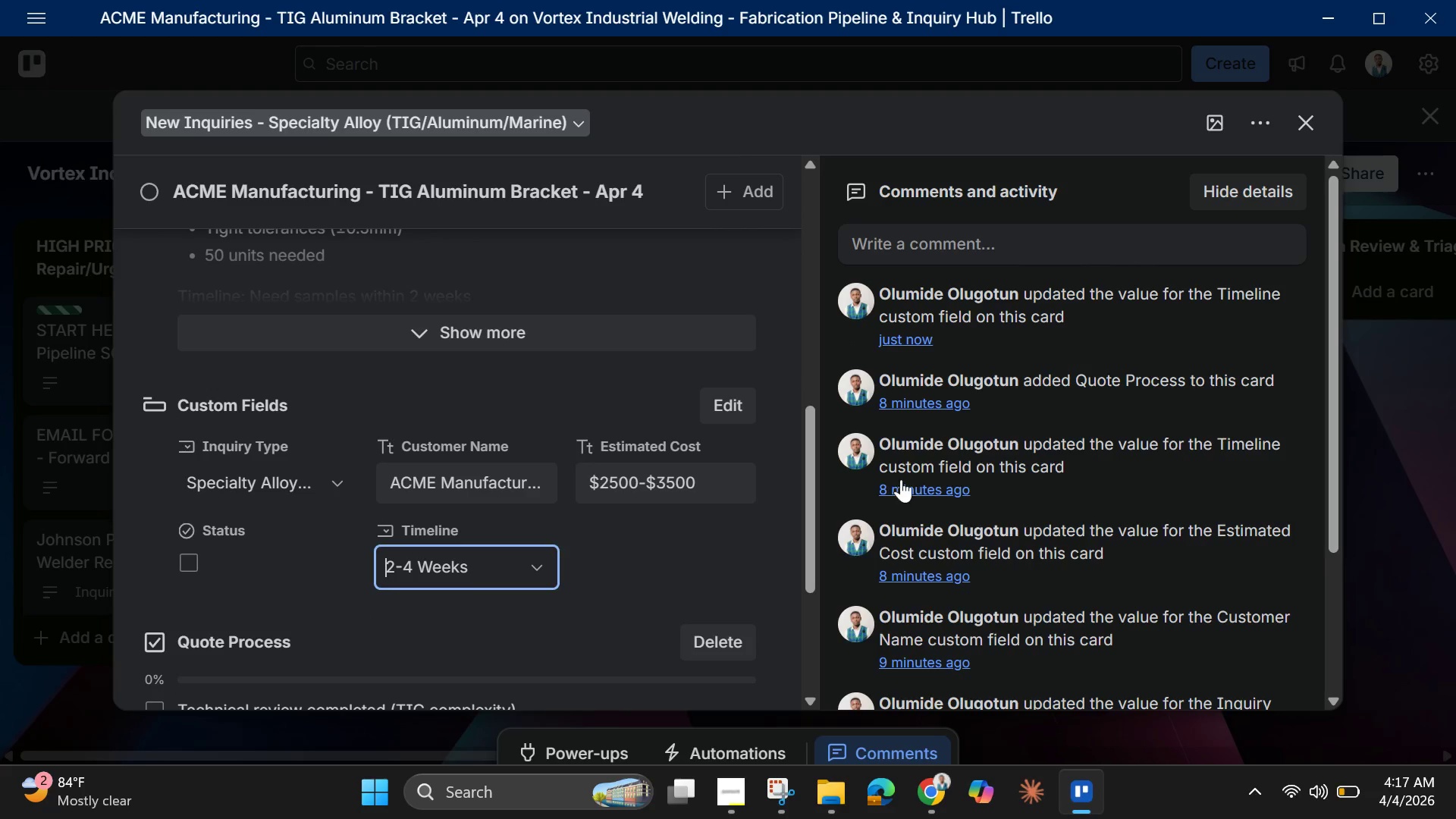 
mouse_move([1291, 120])
 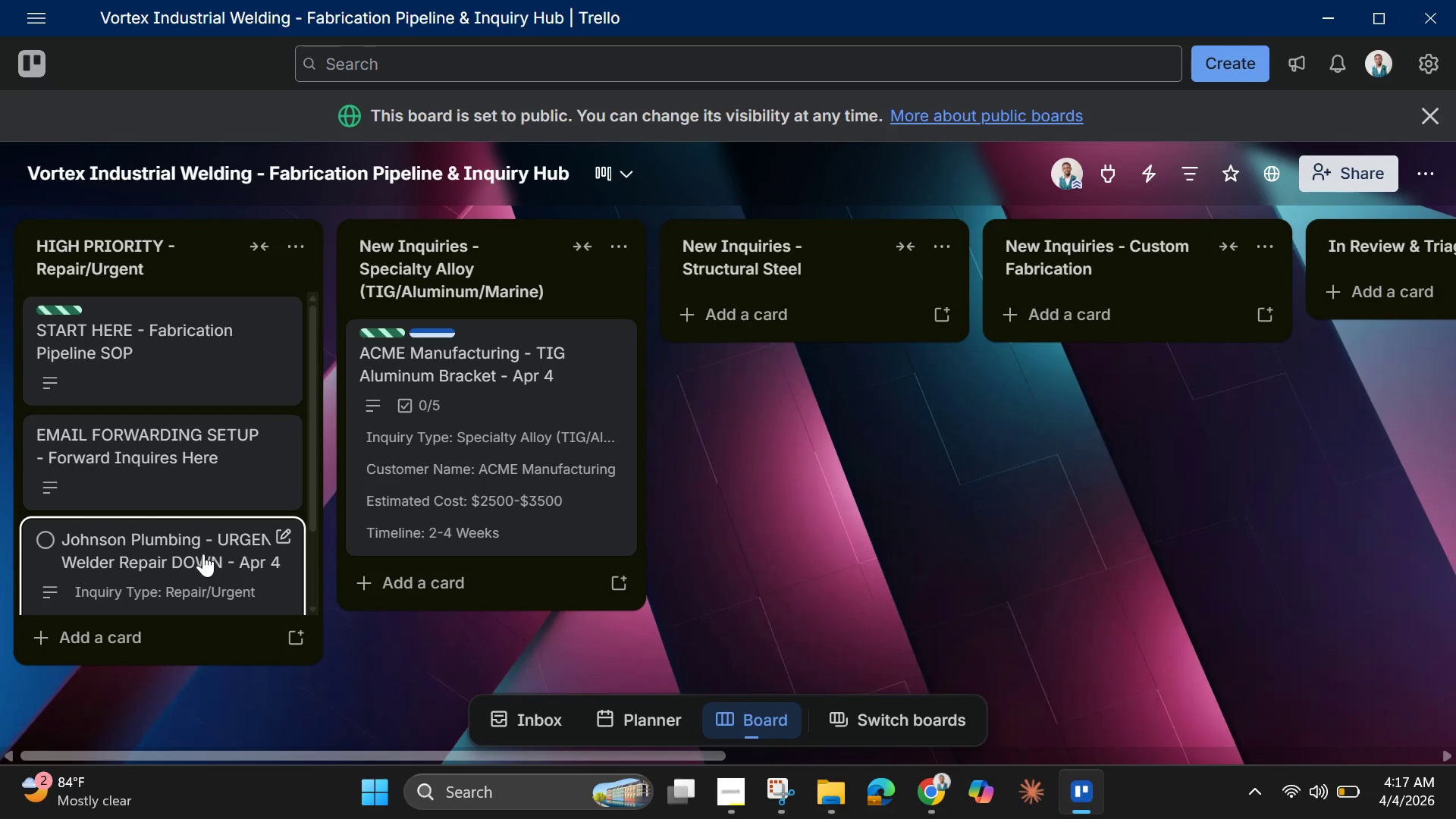 
left_click([202, 554])
 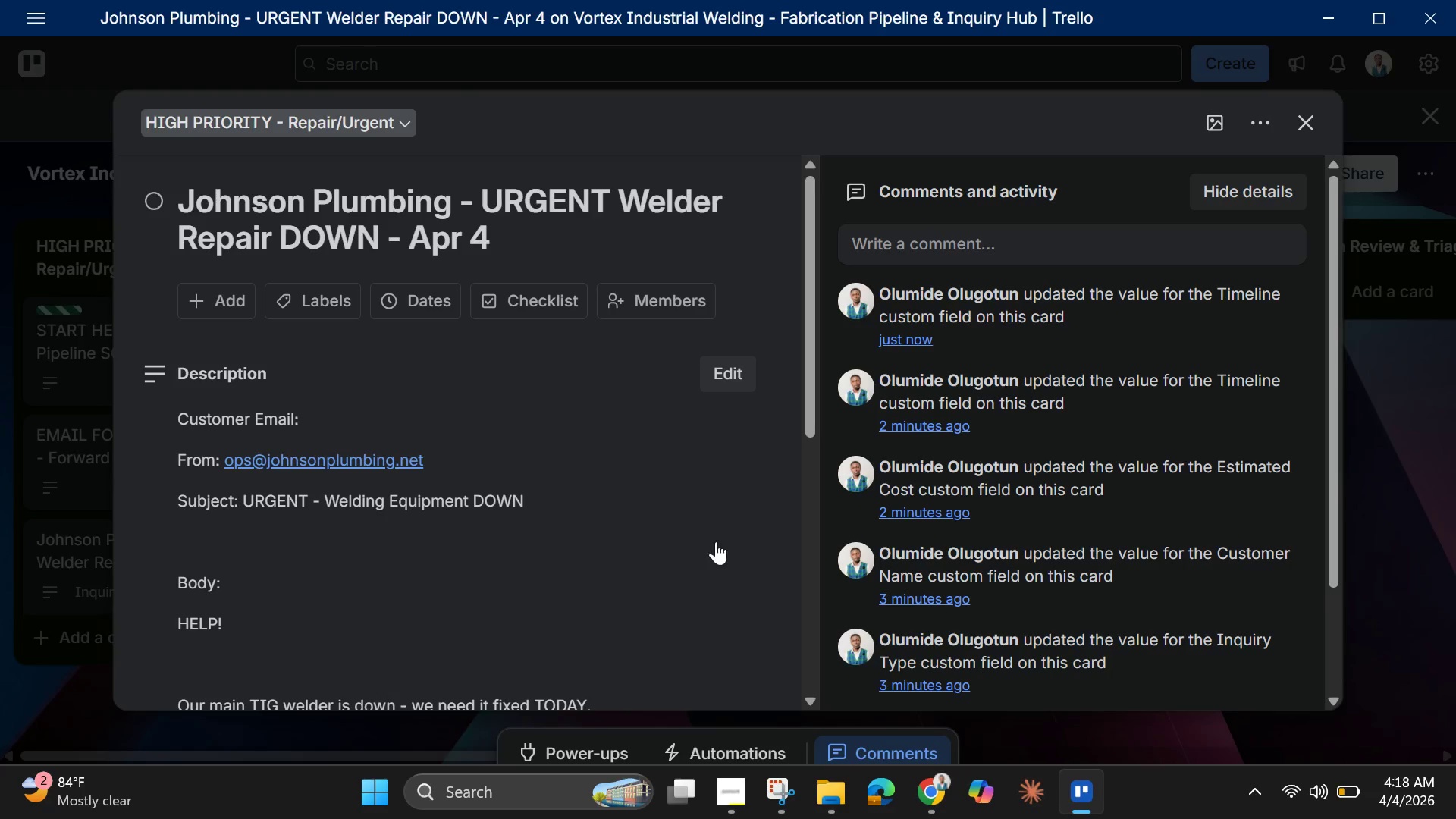 
scroll: coordinate [485, 541], scroll_direction: down, amount: 7.0
 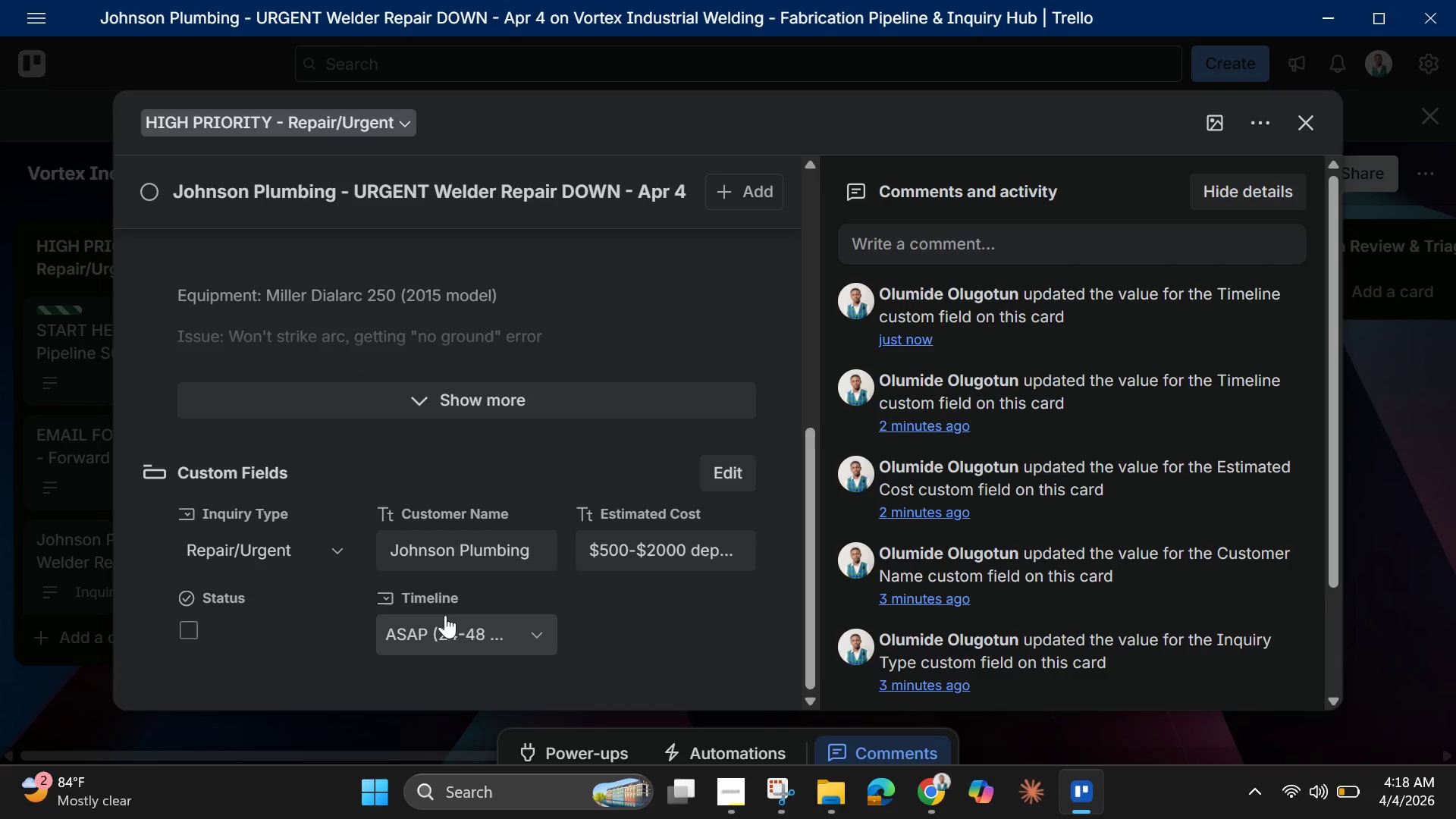 
wait(13.53)
 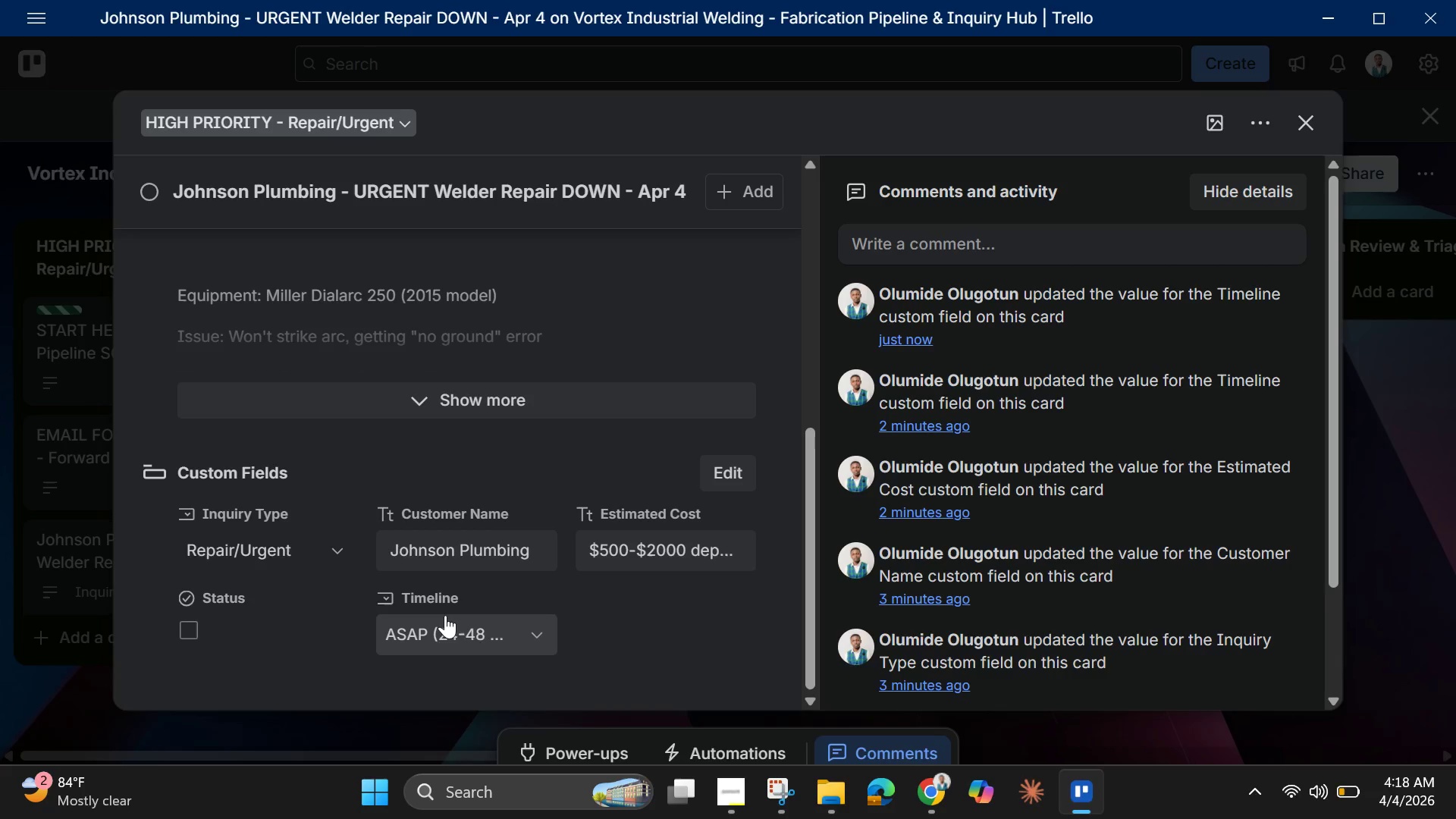 
scroll: coordinate [281, 329], scroll_direction: up, amount: 7.0
 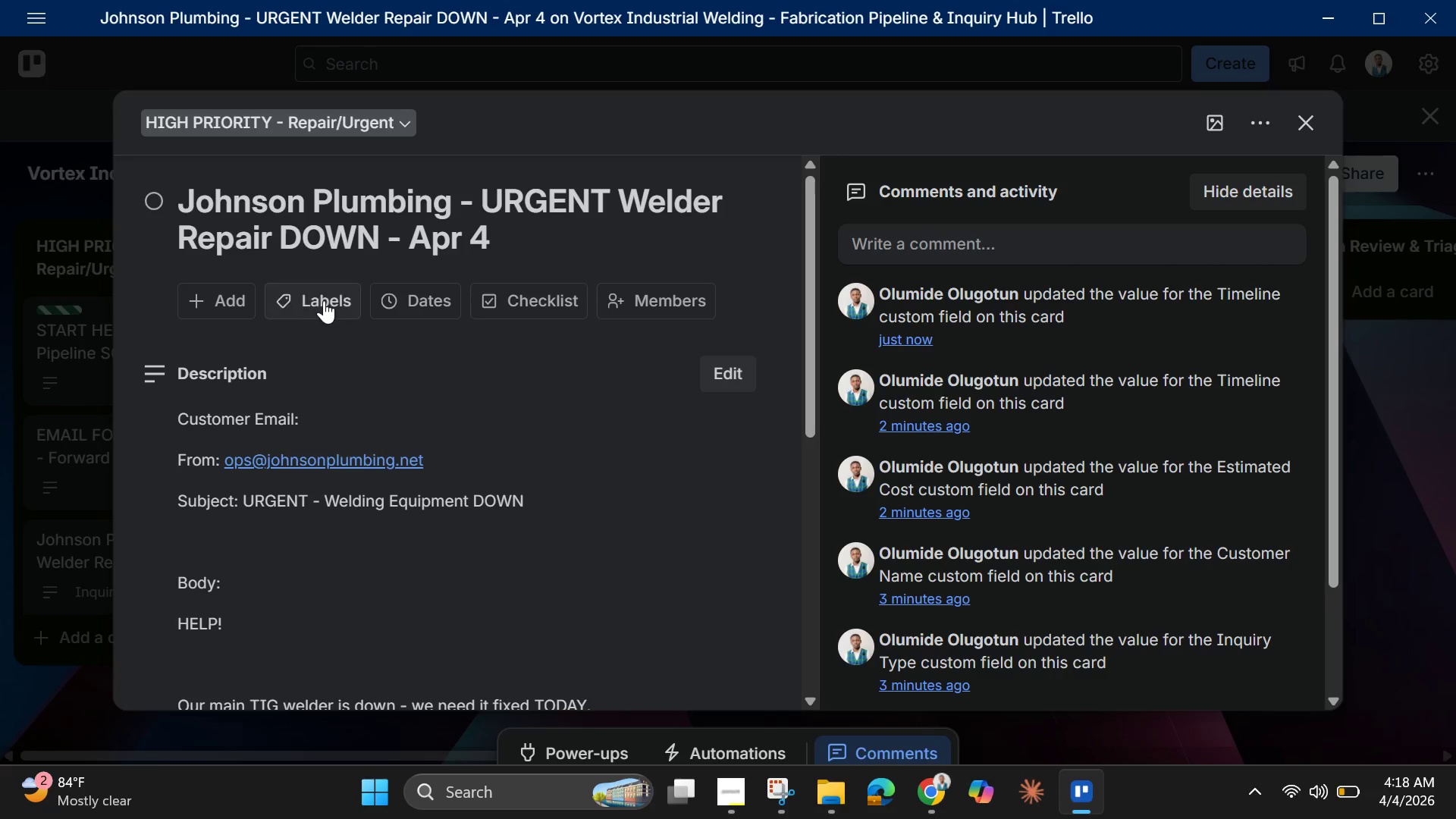 
left_click([325, 297])
 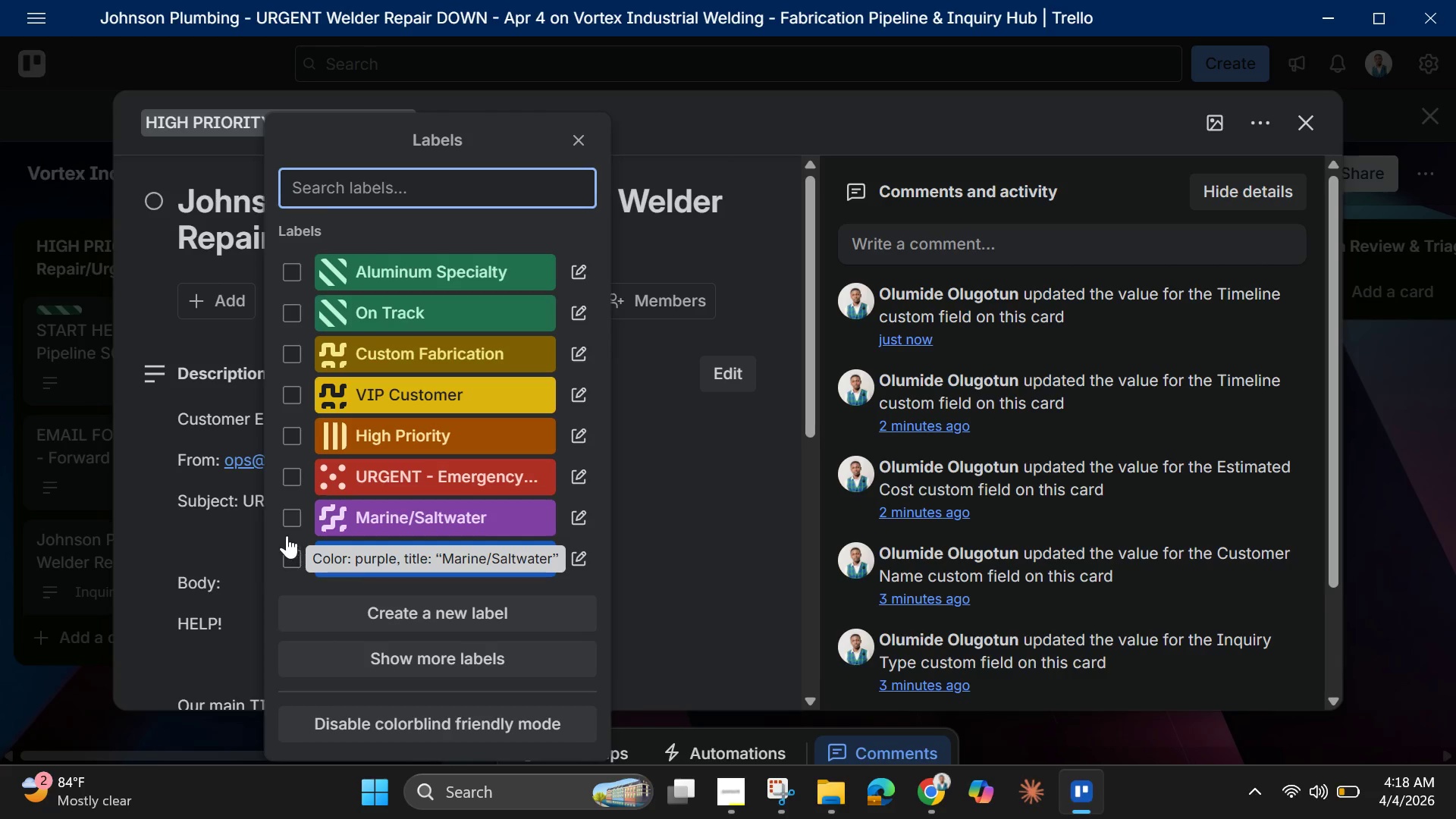 
left_click([284, 479])
 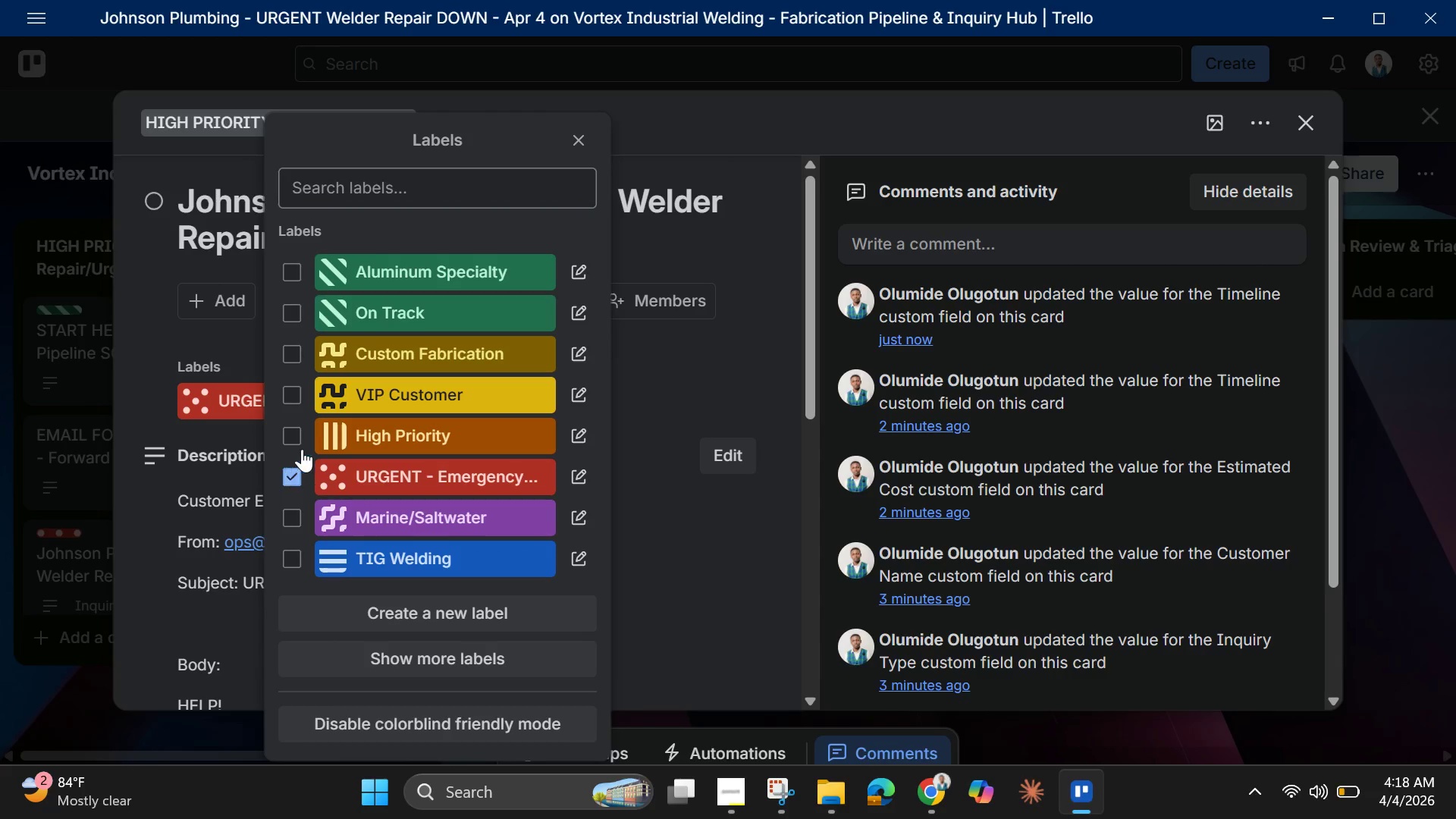 
left_click([300, 438])
 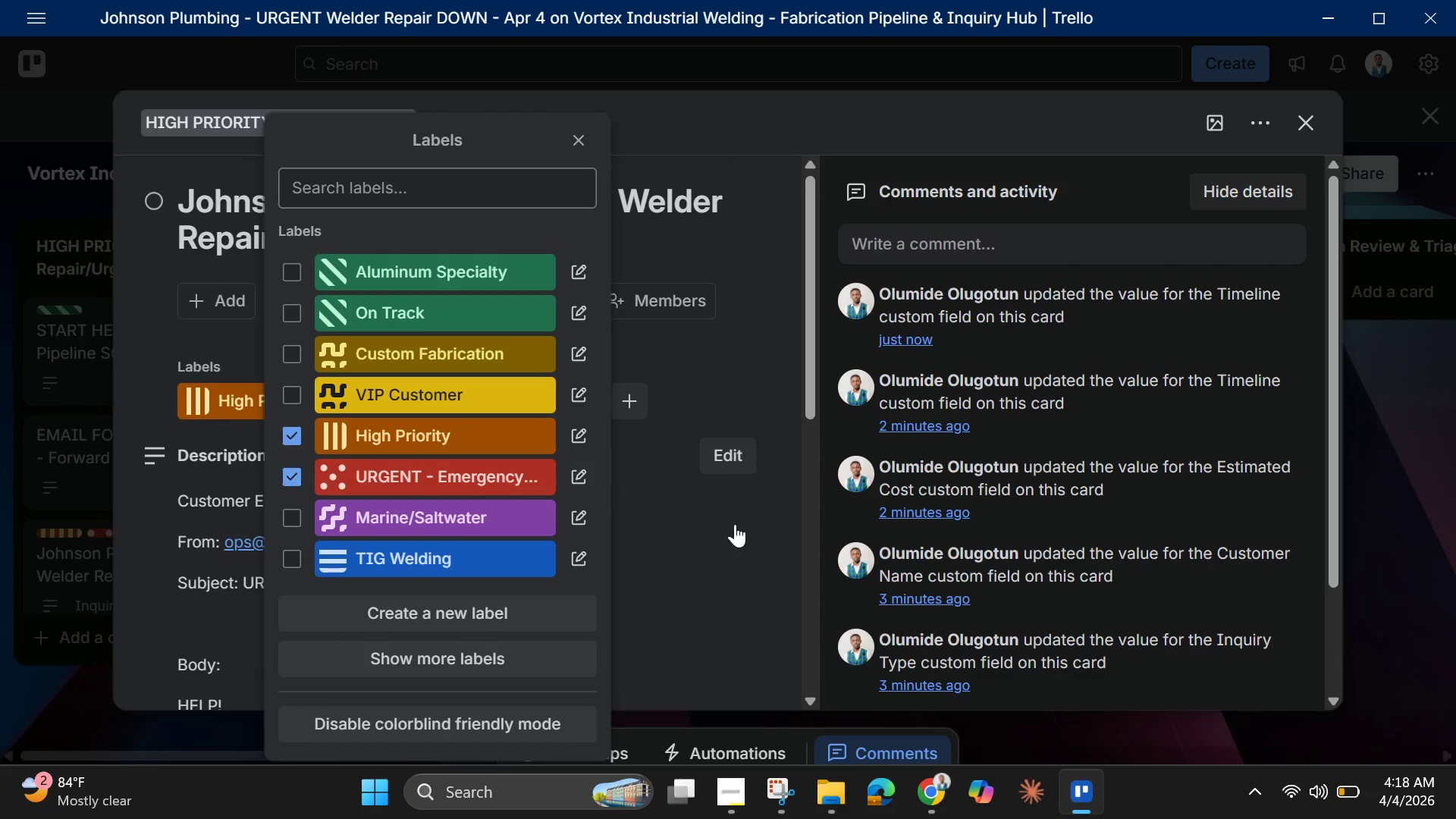 
left_click([737, 531])
 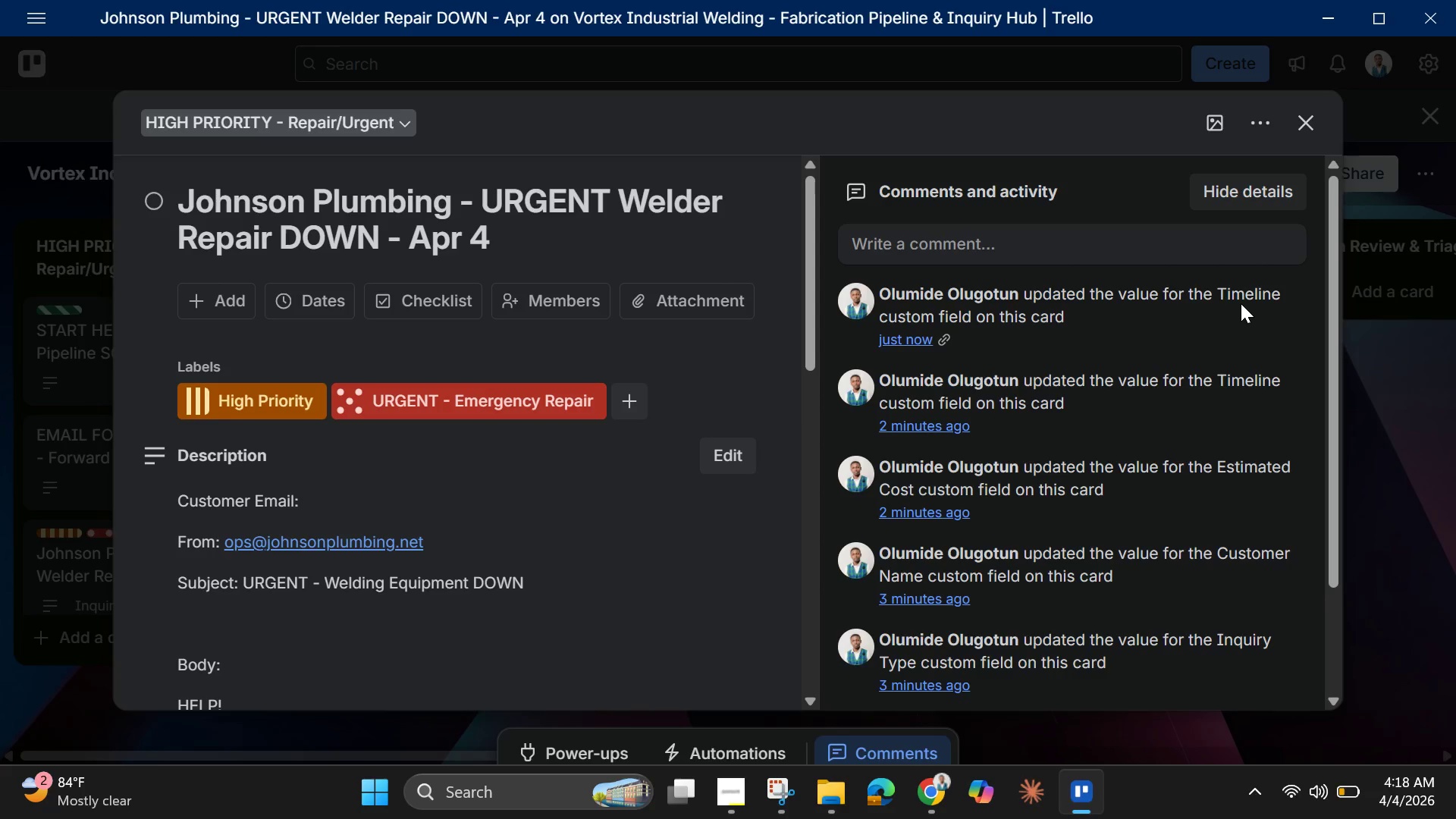 
scroll: coordinate [688, 535], scroll_direction: down, amount: 2.0
 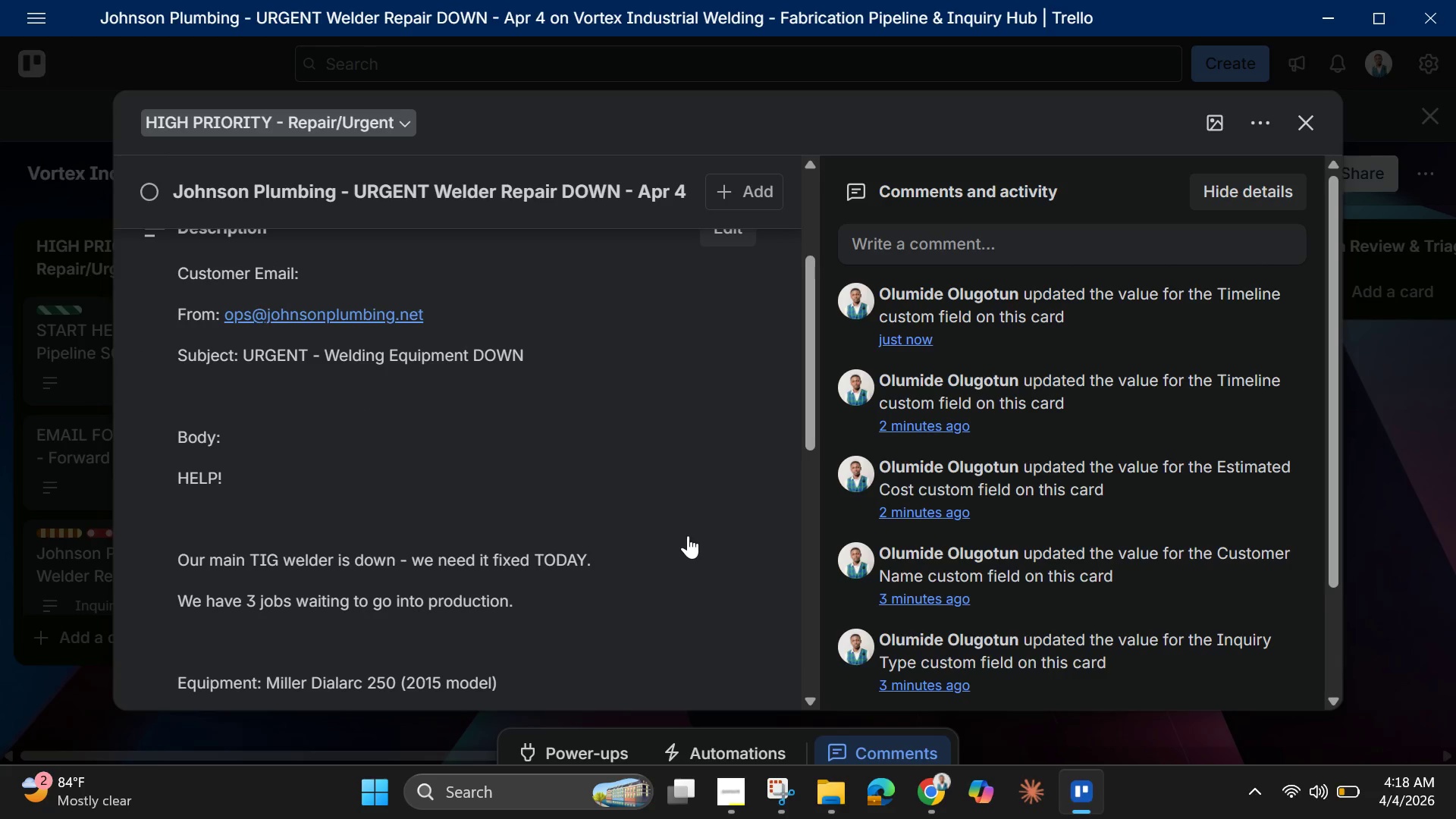 
wait(7.6)
 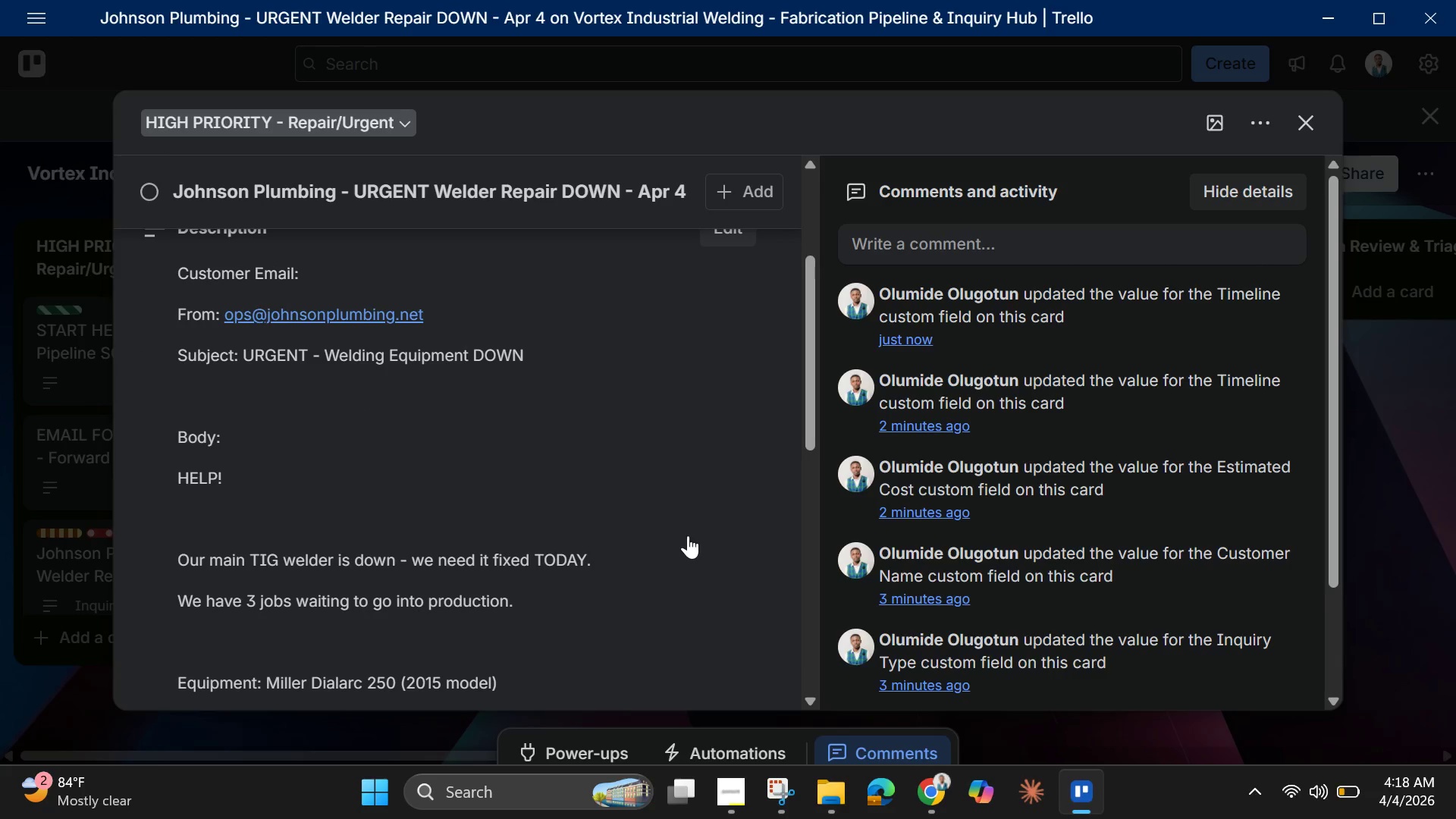 
scroll: coordinate [700, 554], scroll_direction: down, amount: 5.0
 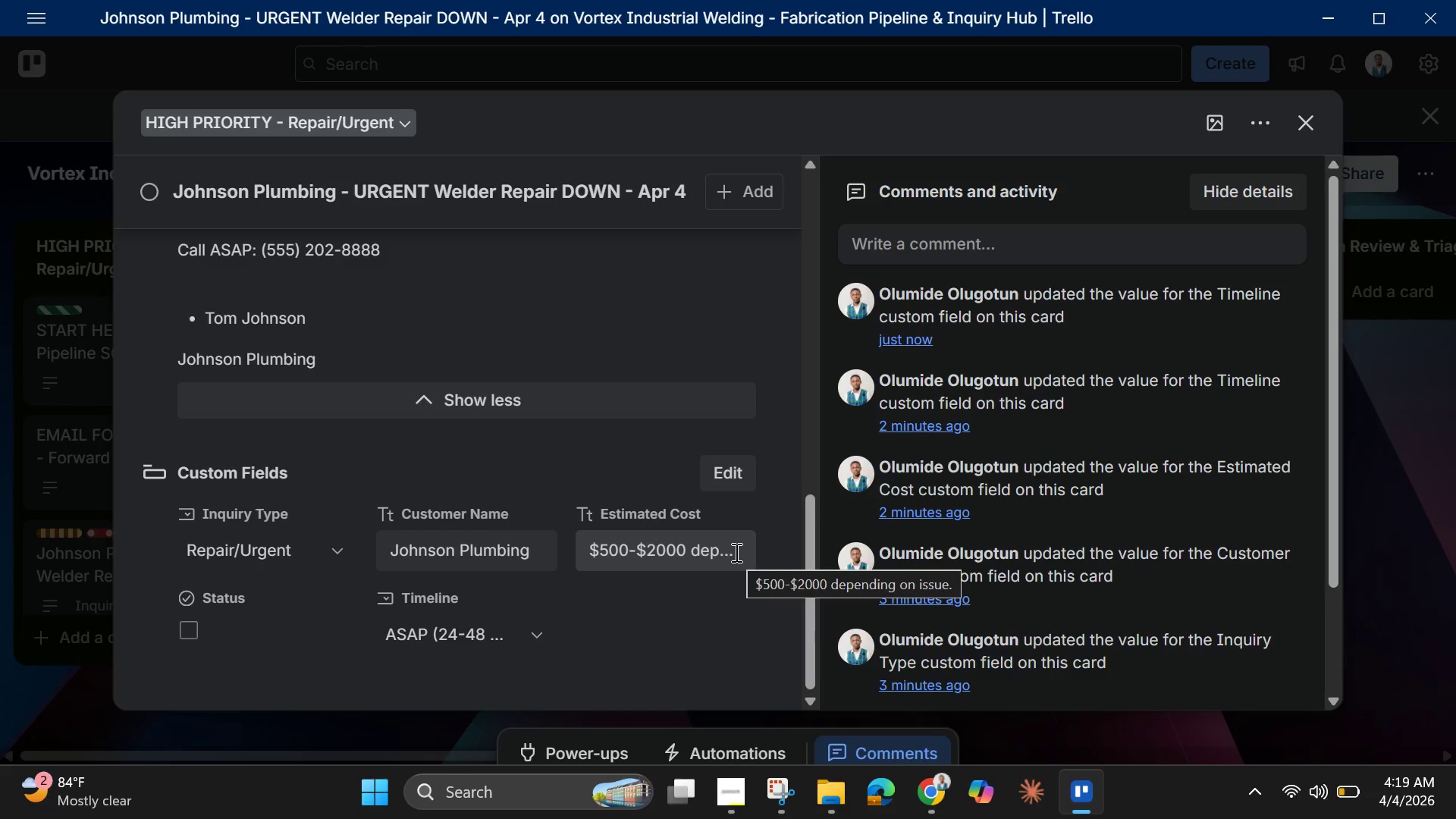 
wait(27.52)
 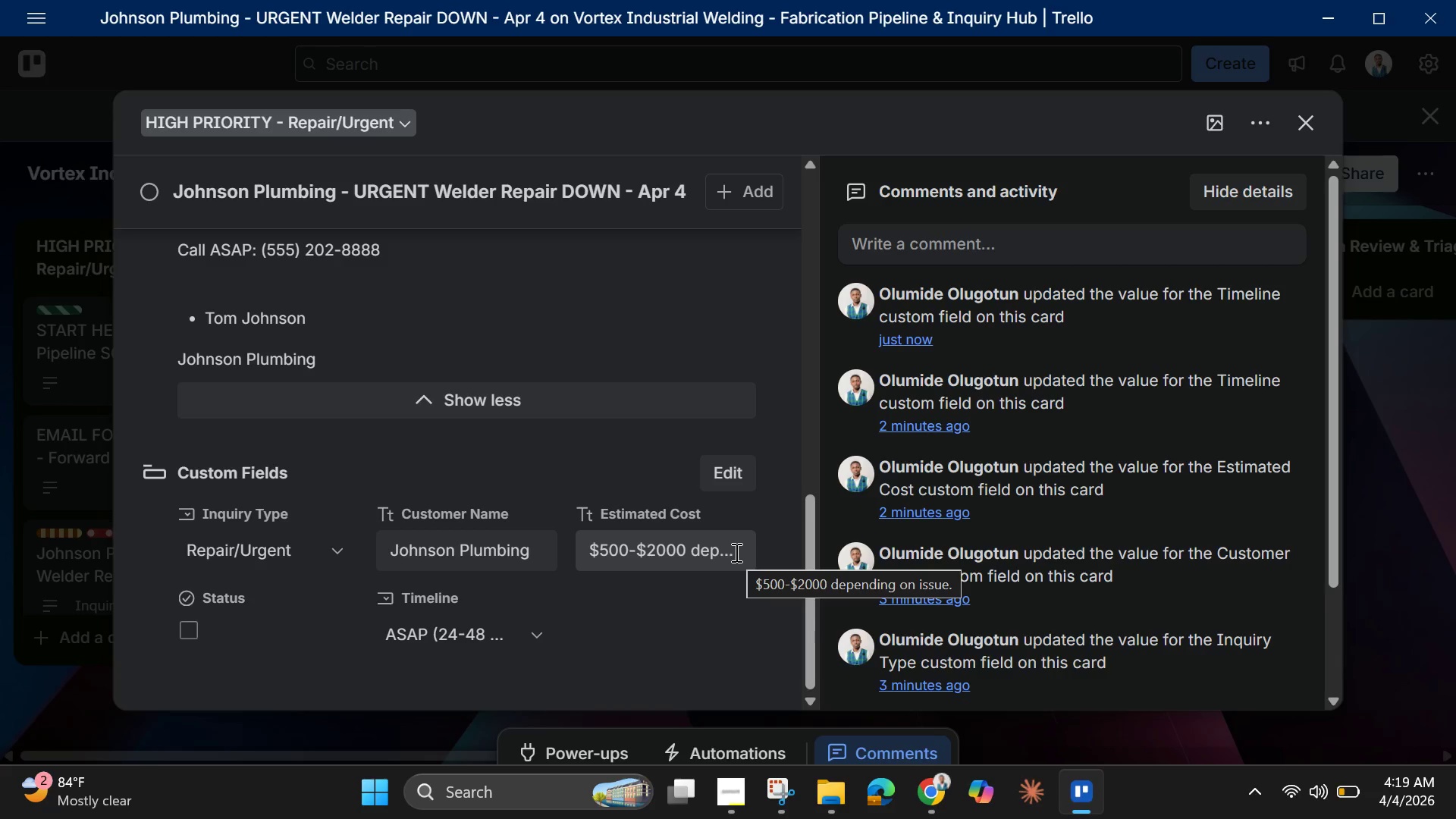 
mouse_move([721, 535])
 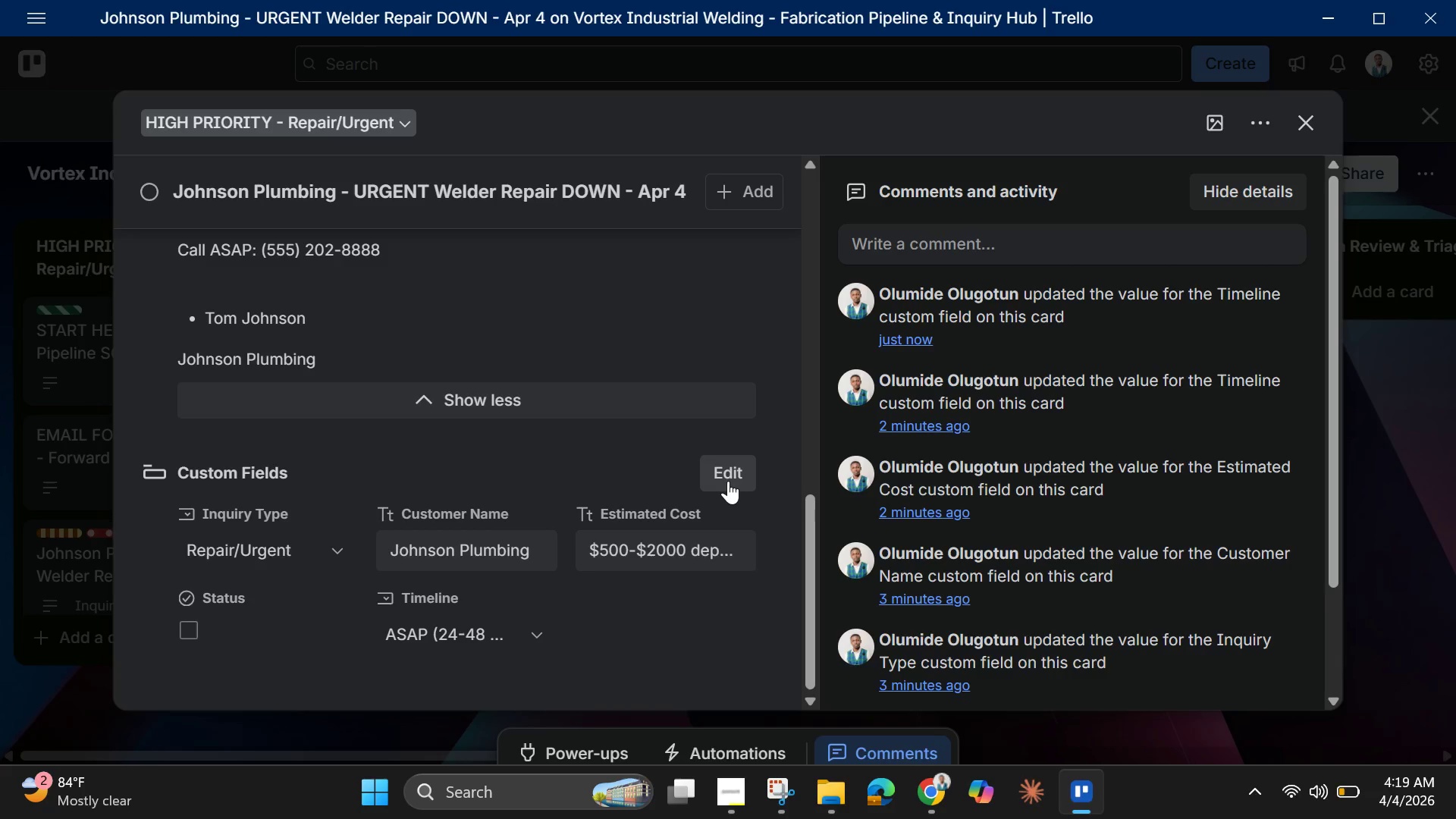 
left_click([728, 473])
 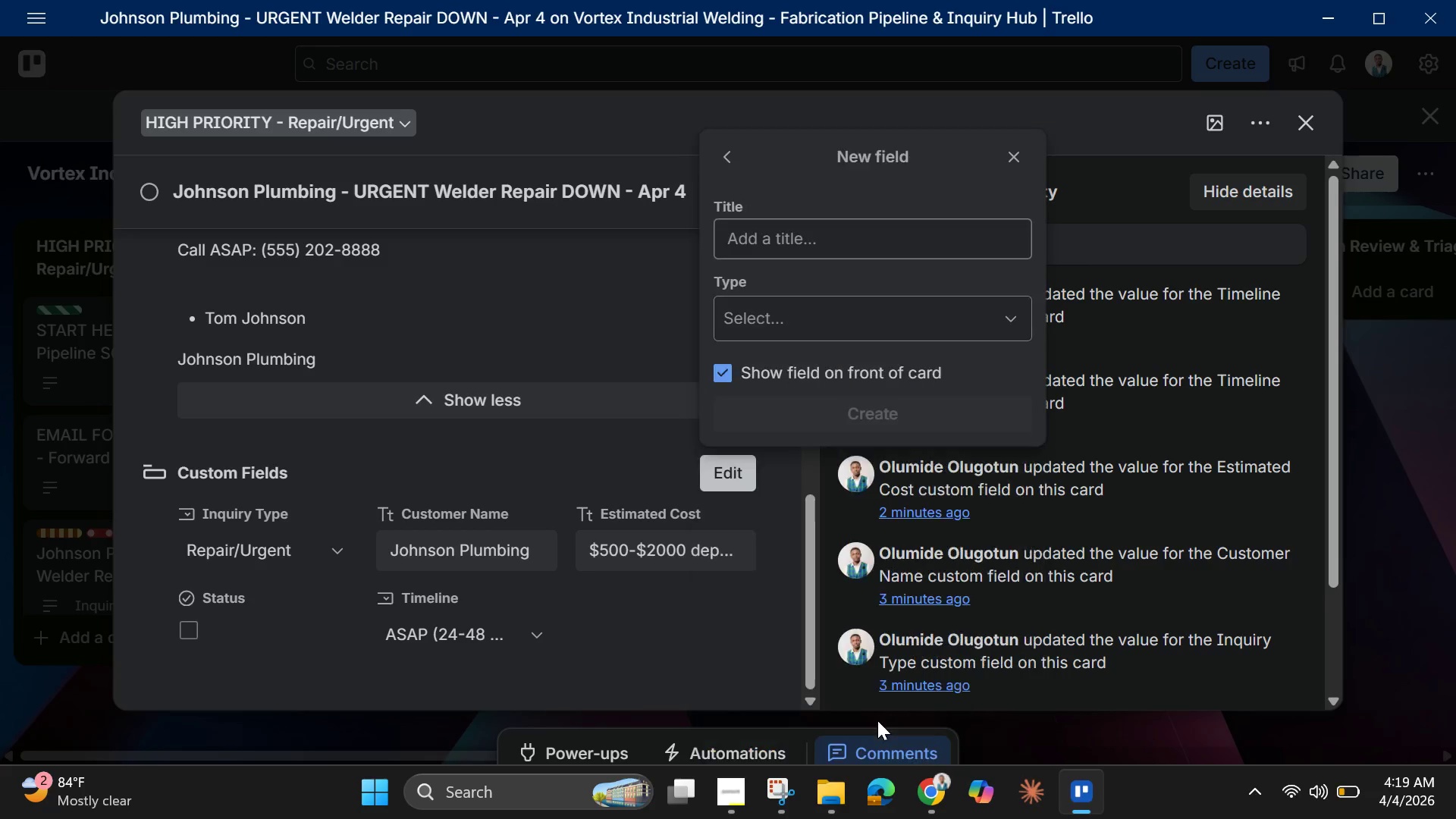 
left_click([775, 243])
 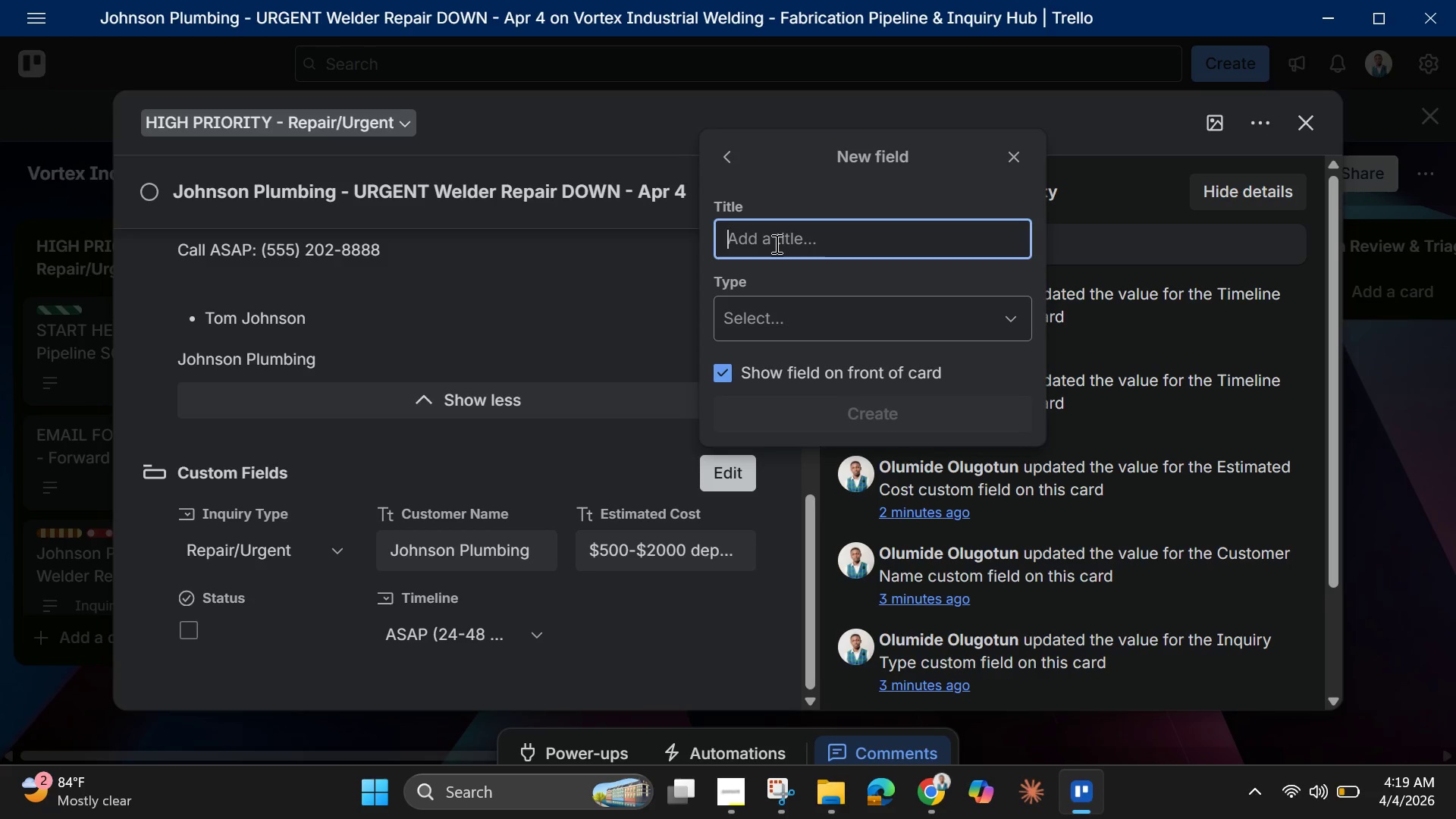 
type(Due Date)
 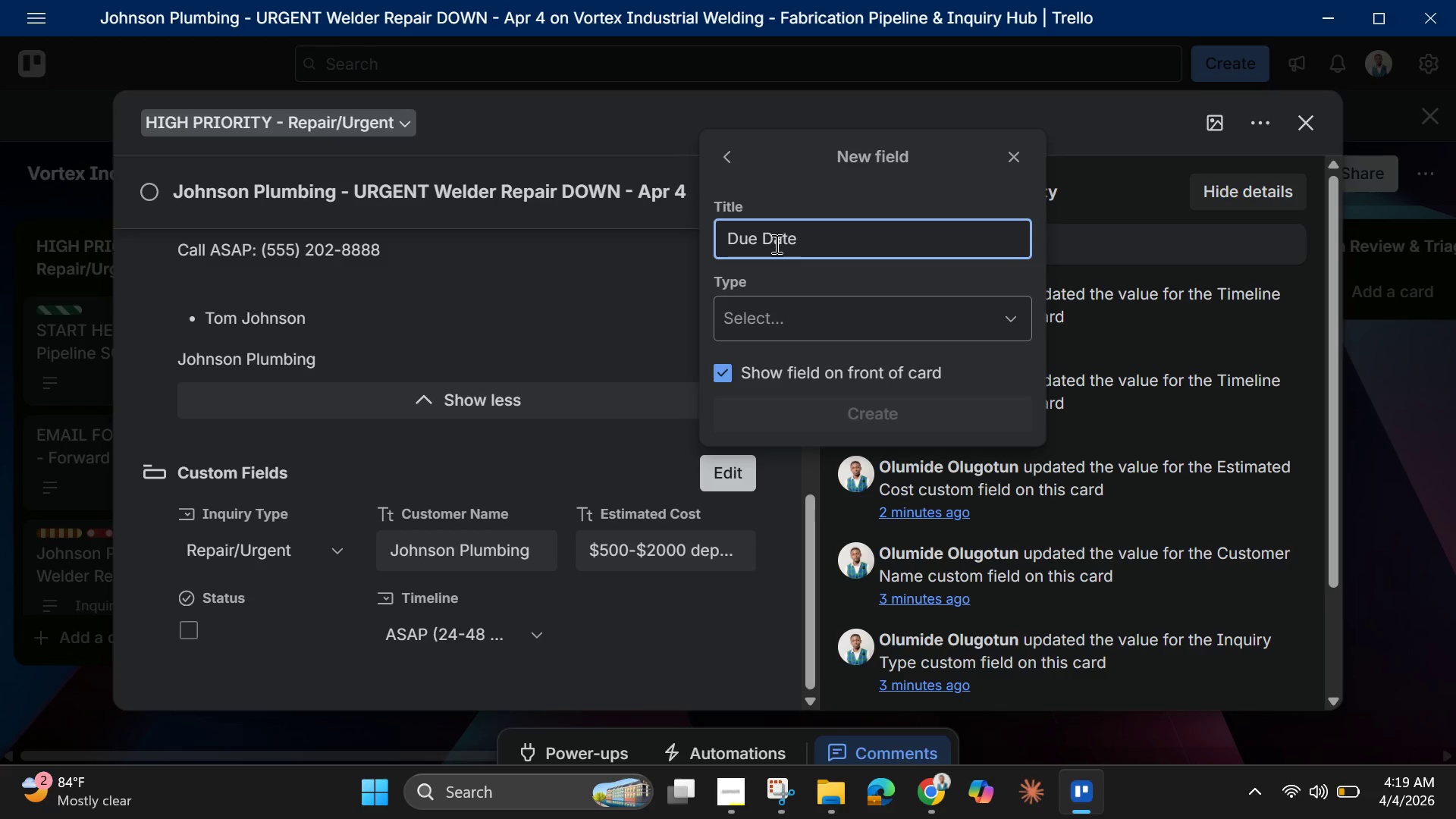 
wait(5.95)
 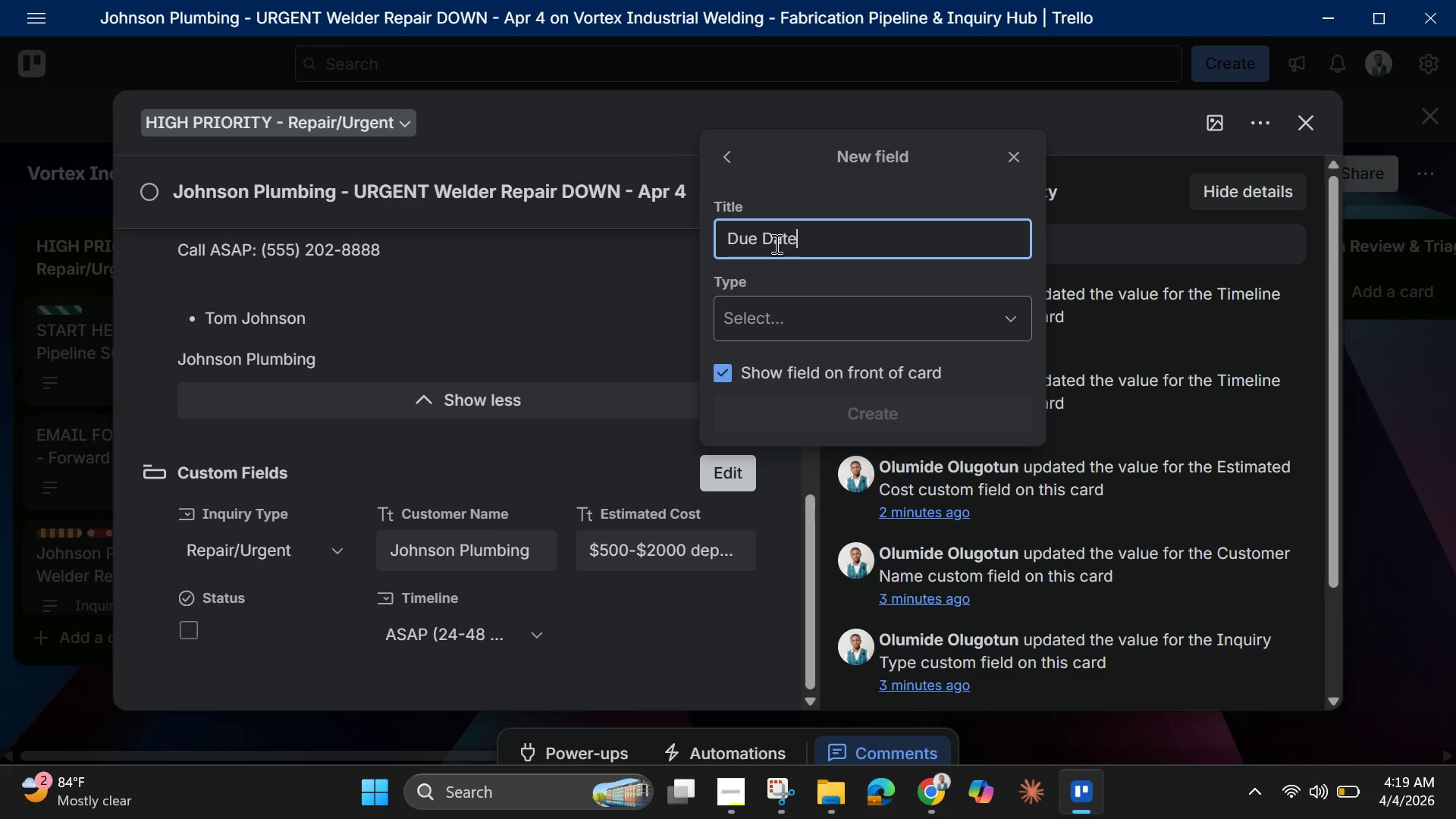 
left_click([895, 335])
 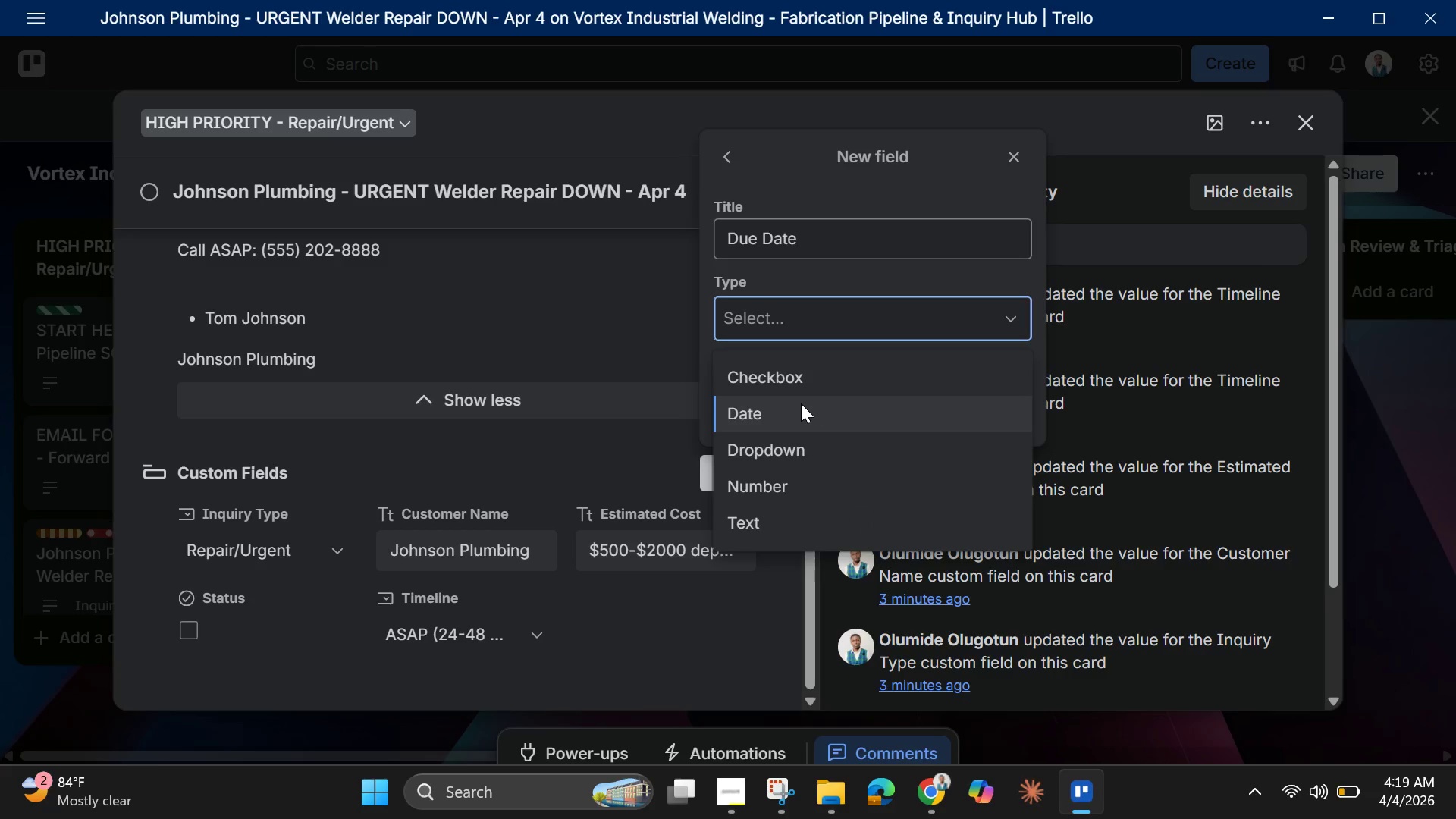 
left_click([801, 403])
 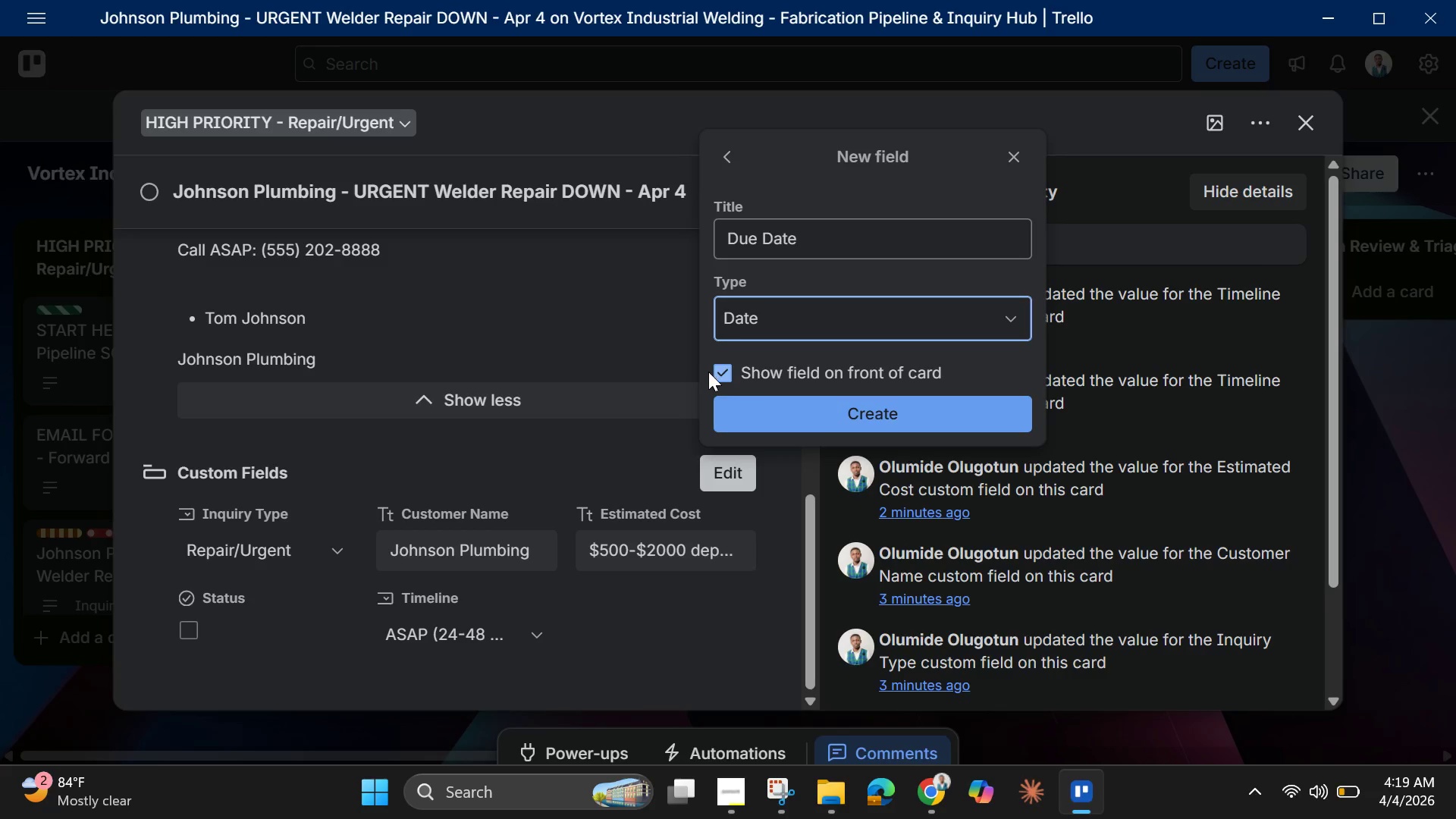 
left_click([726, 375])
 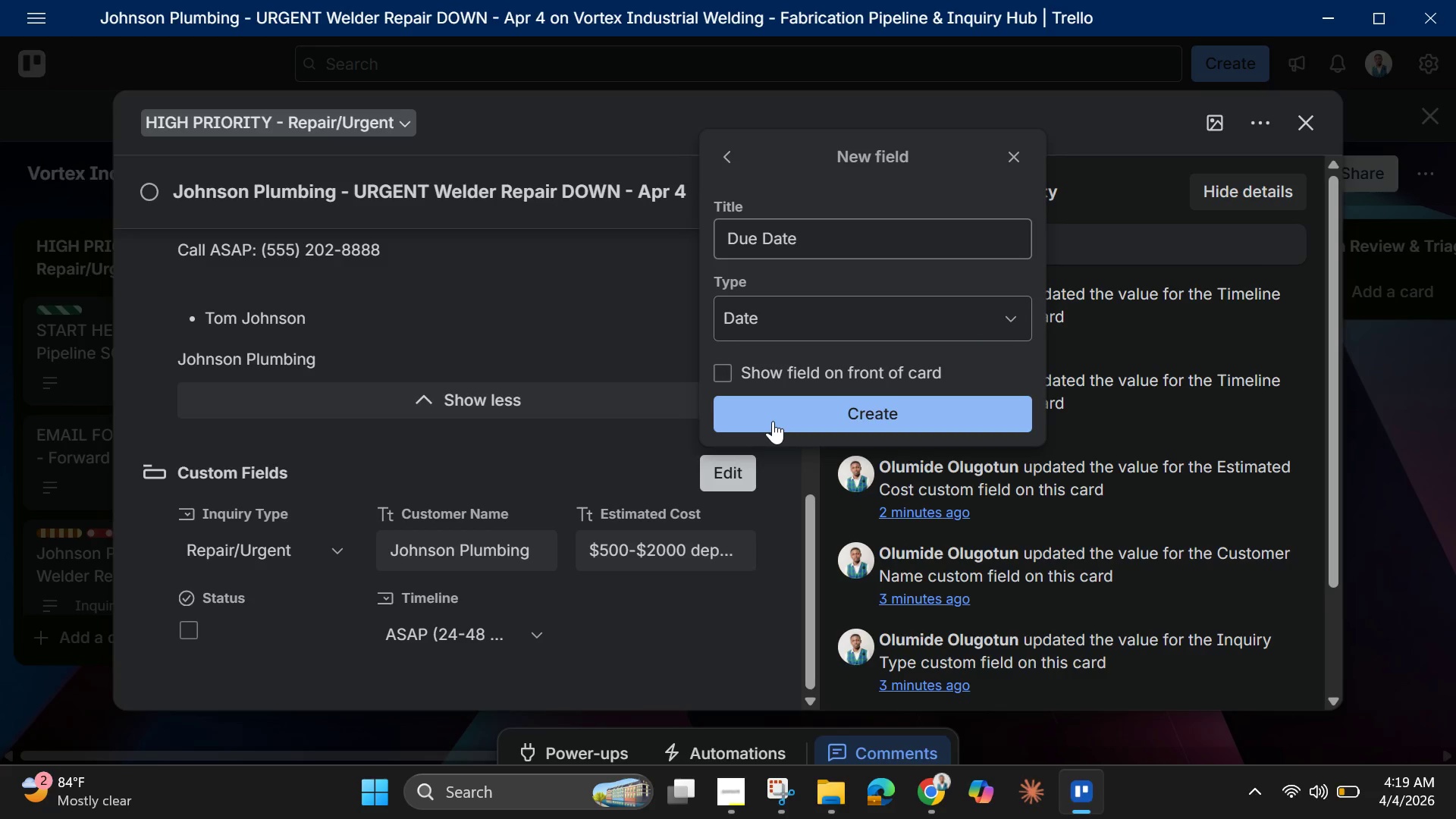 
left_click([774, 419])
 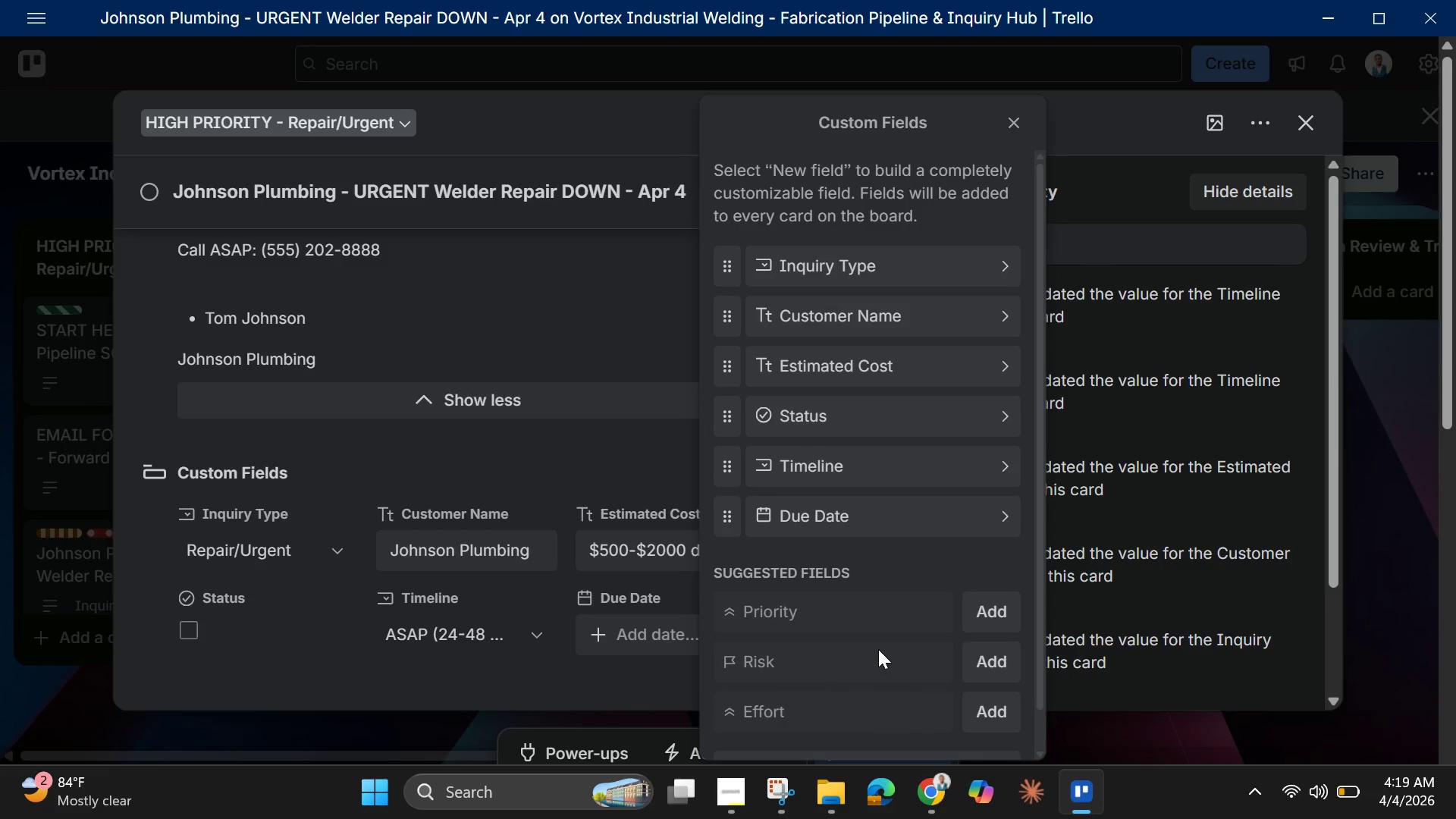 
wait(5.3)
 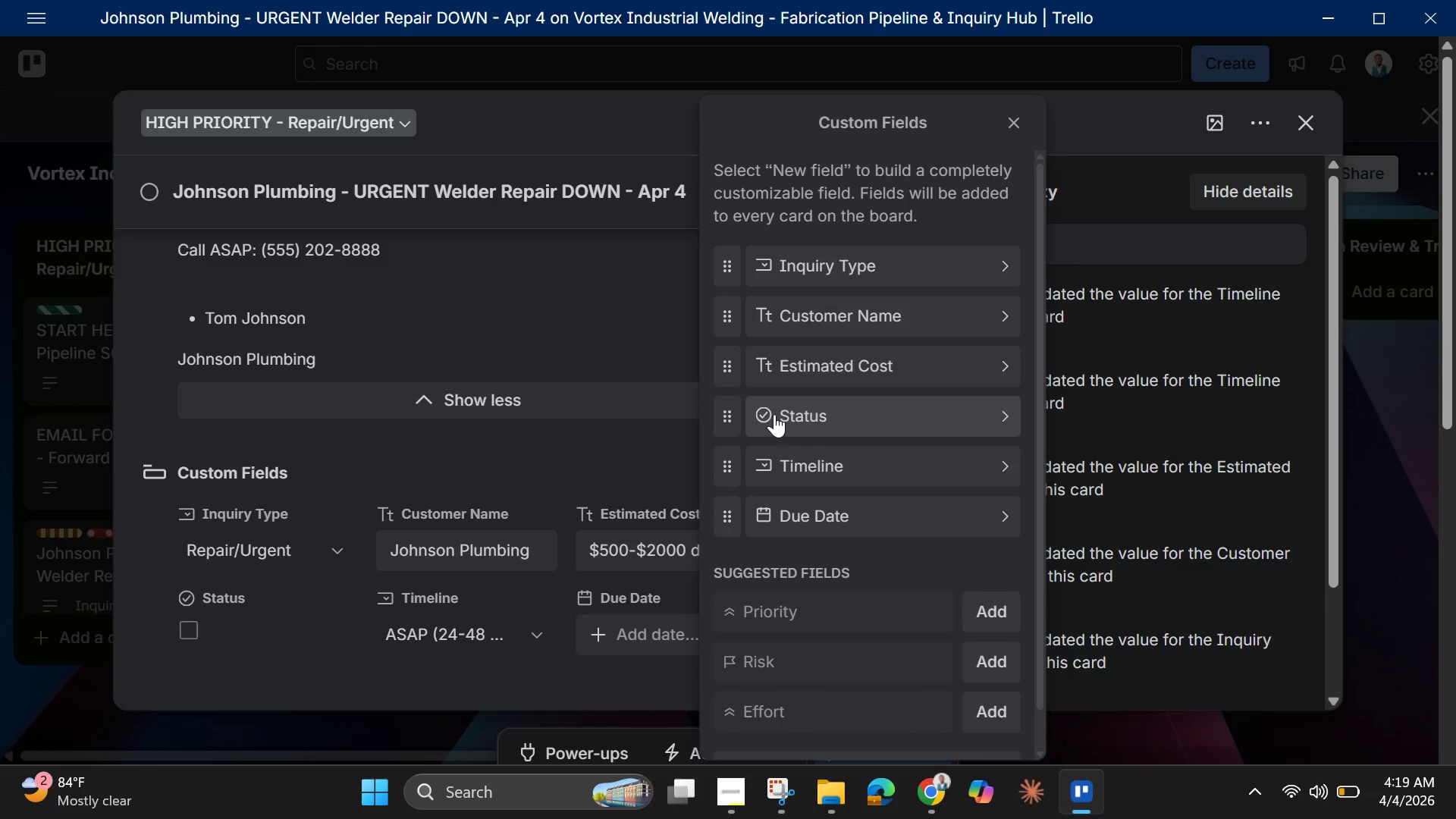 
scroll: coordinate [849, 709], scroll_direction: down, amount: 8.0
 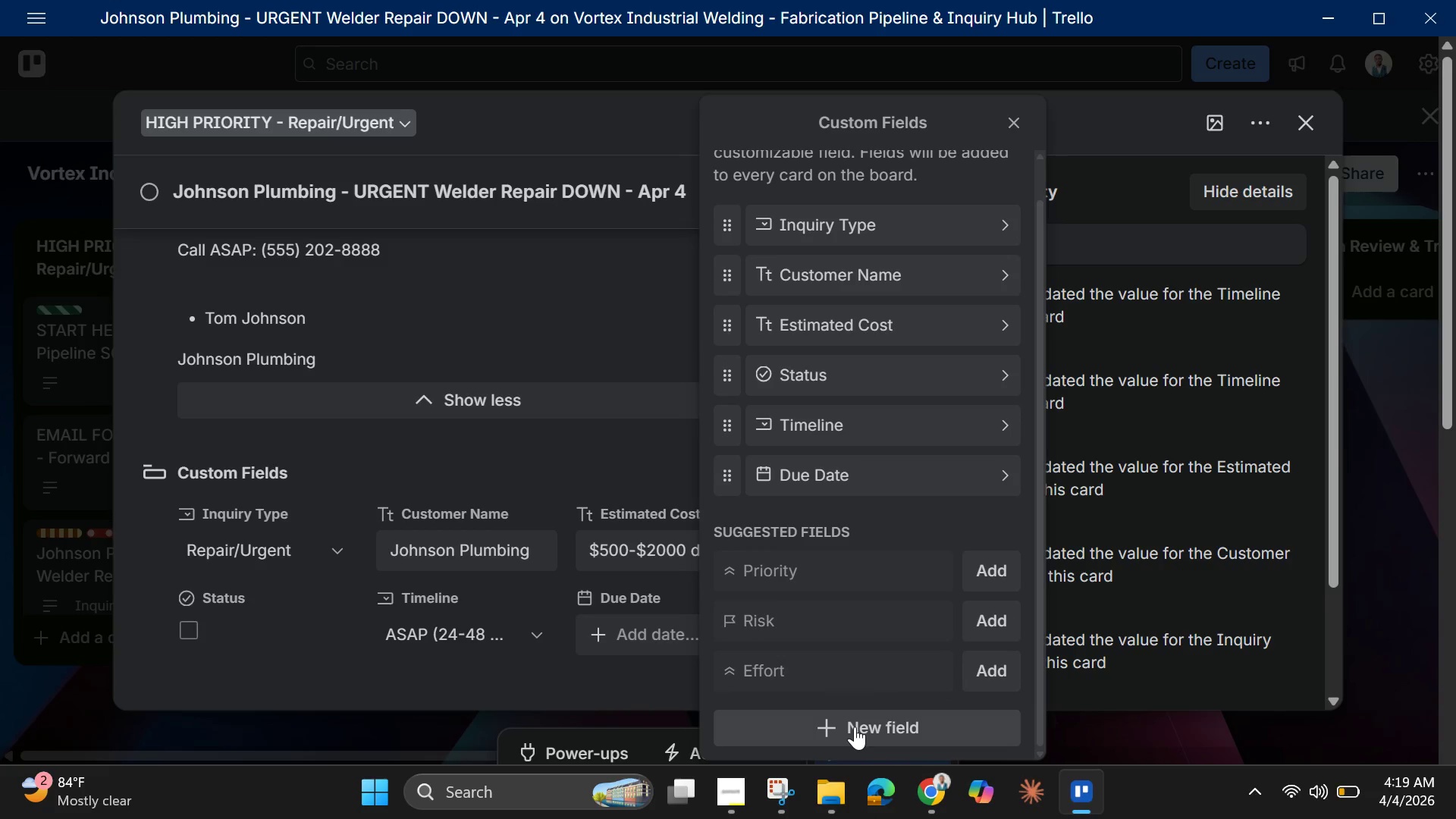 
left_click([855, 726])
 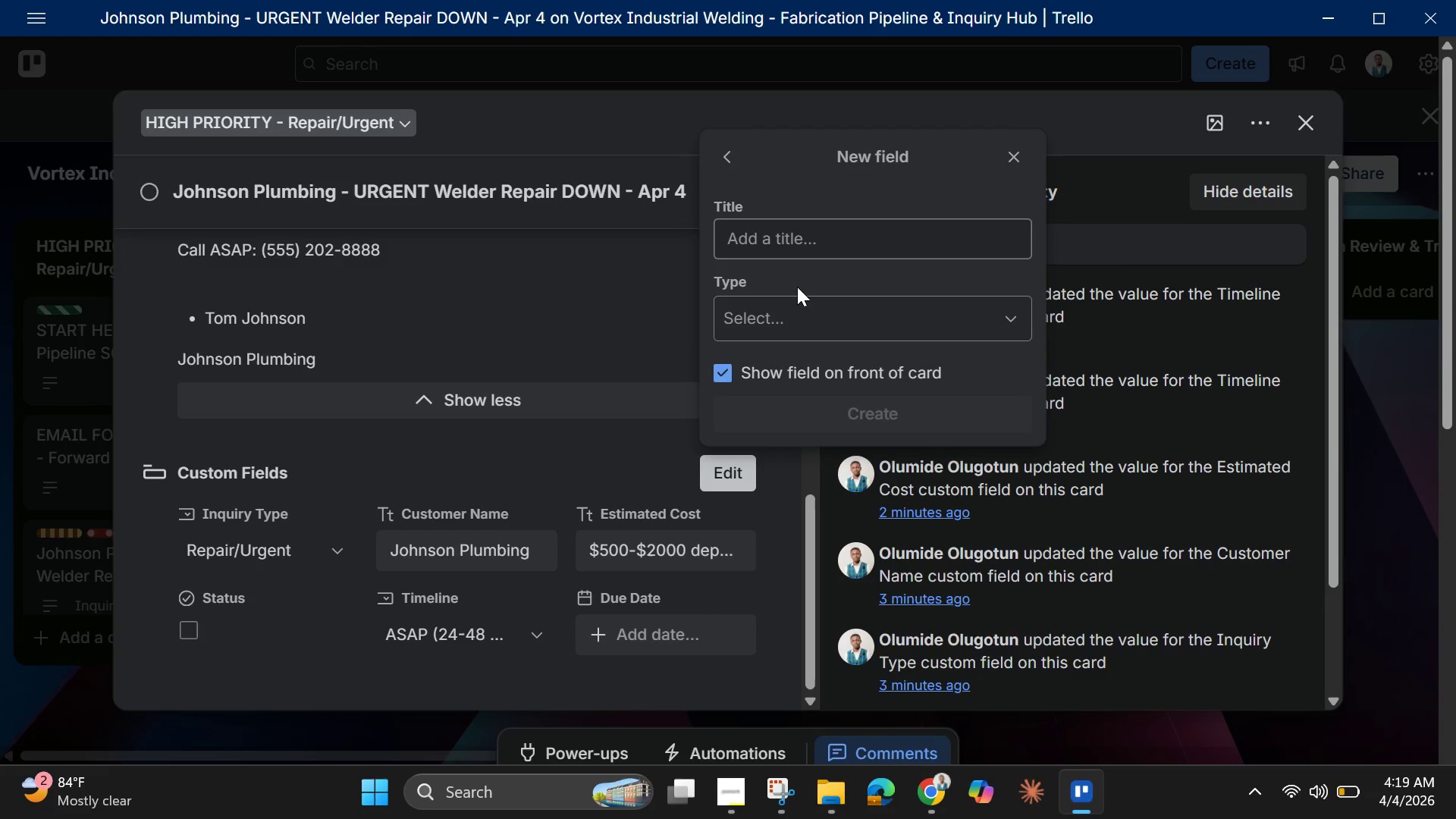 
left_click([790, 244])
 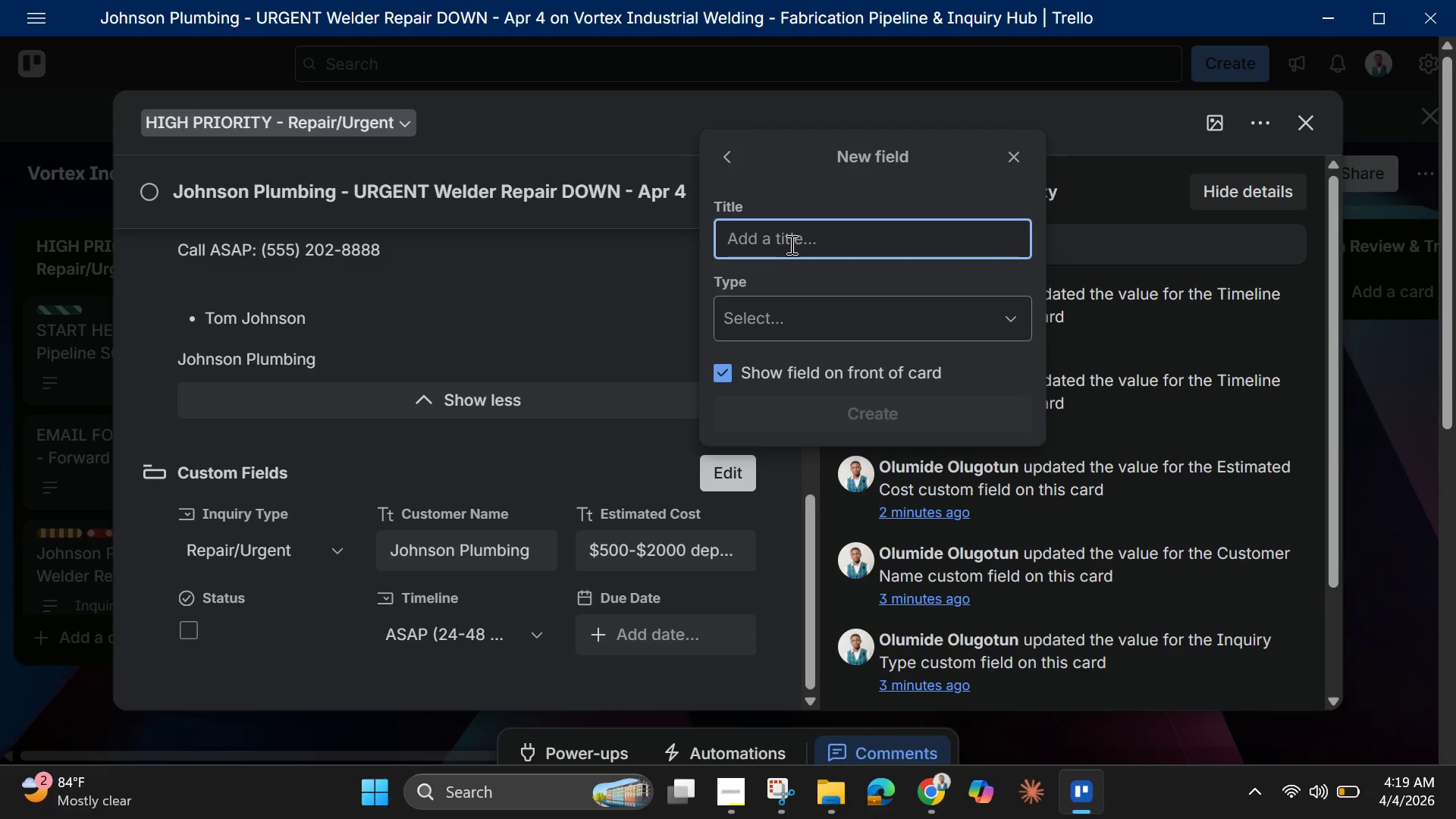 
type(Assign )
 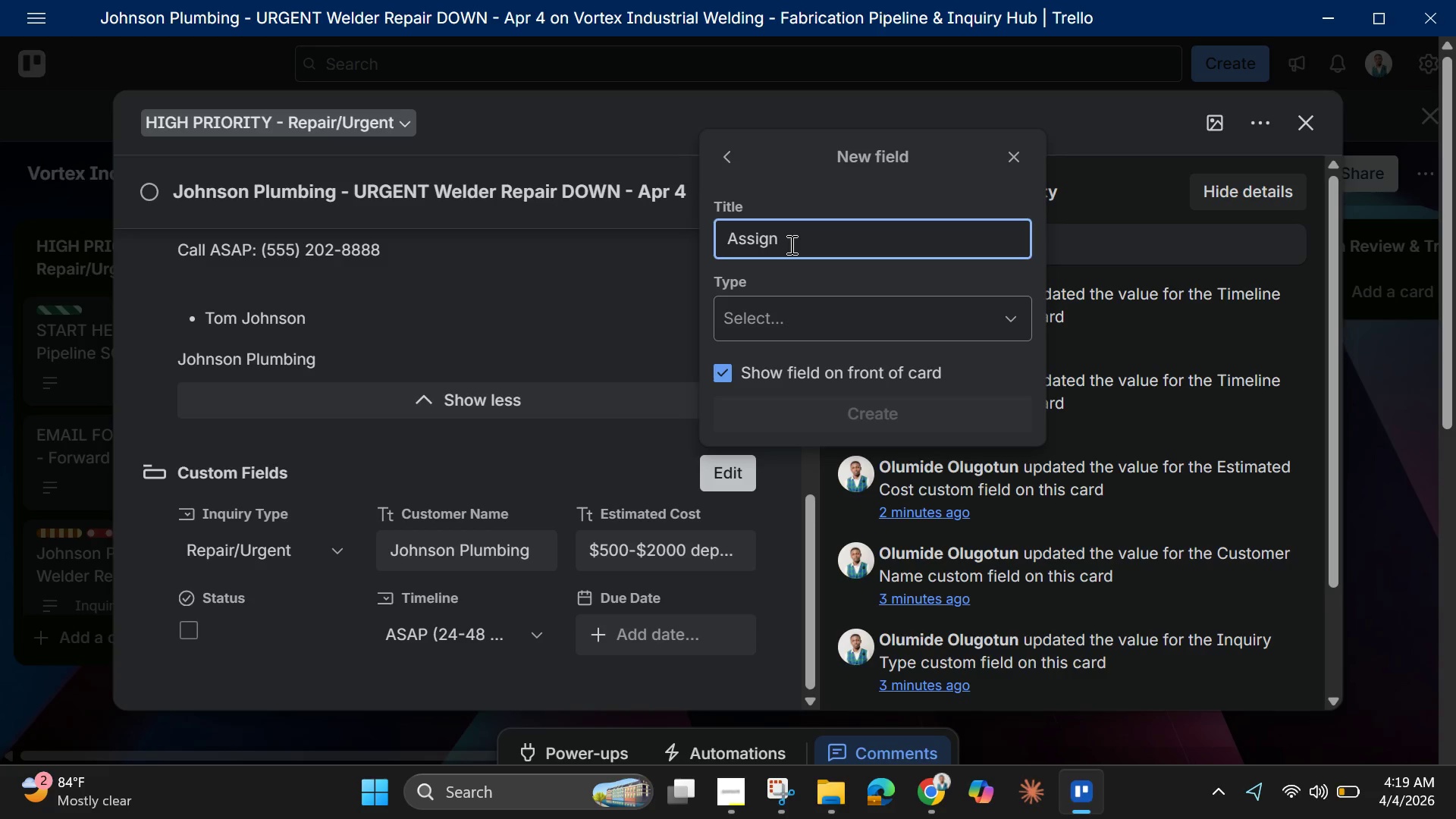 
type(to)
 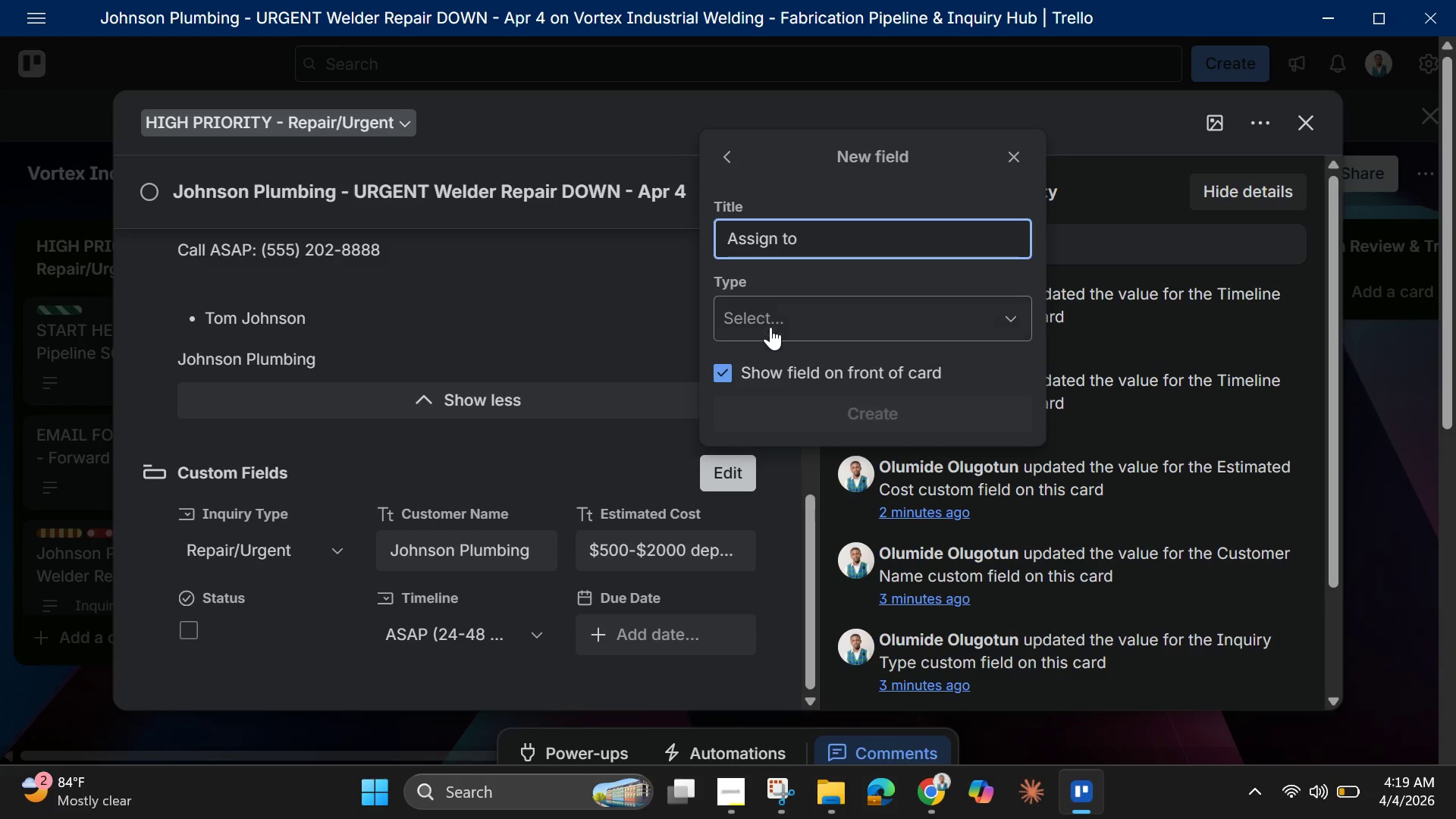 
wait(5.66)
 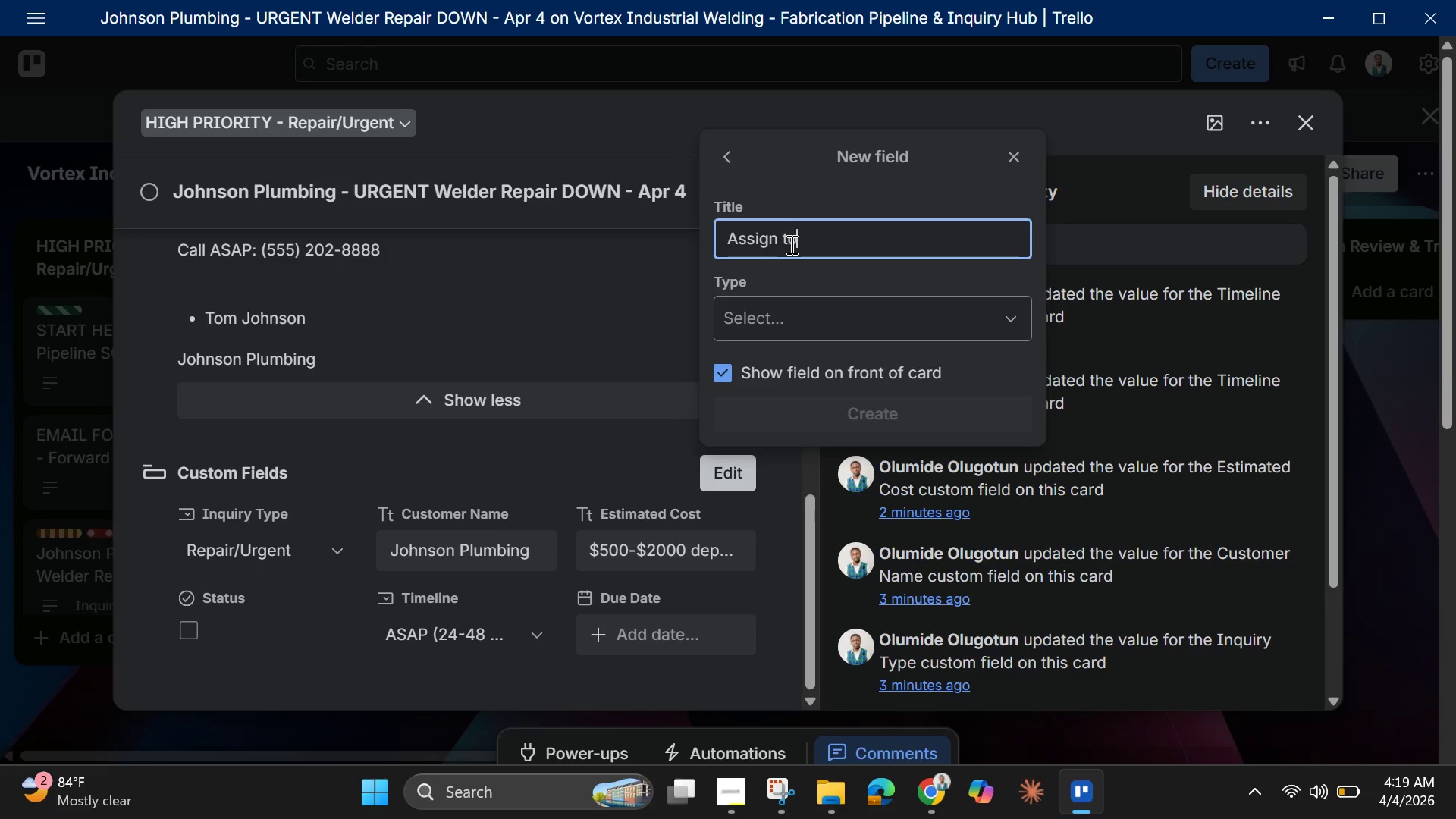 
left_click([808, 286])
 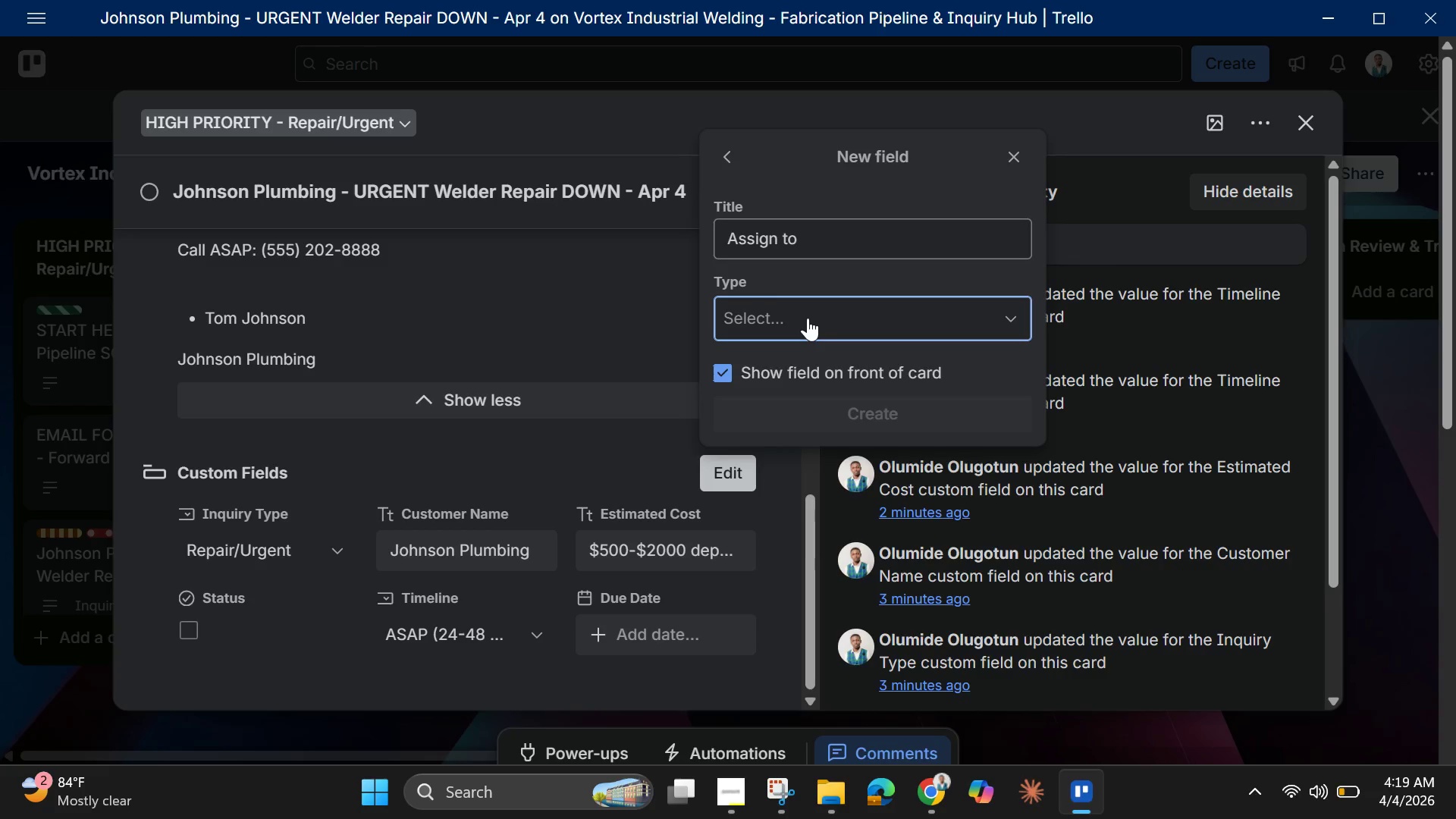 
left_click([808, 315])
 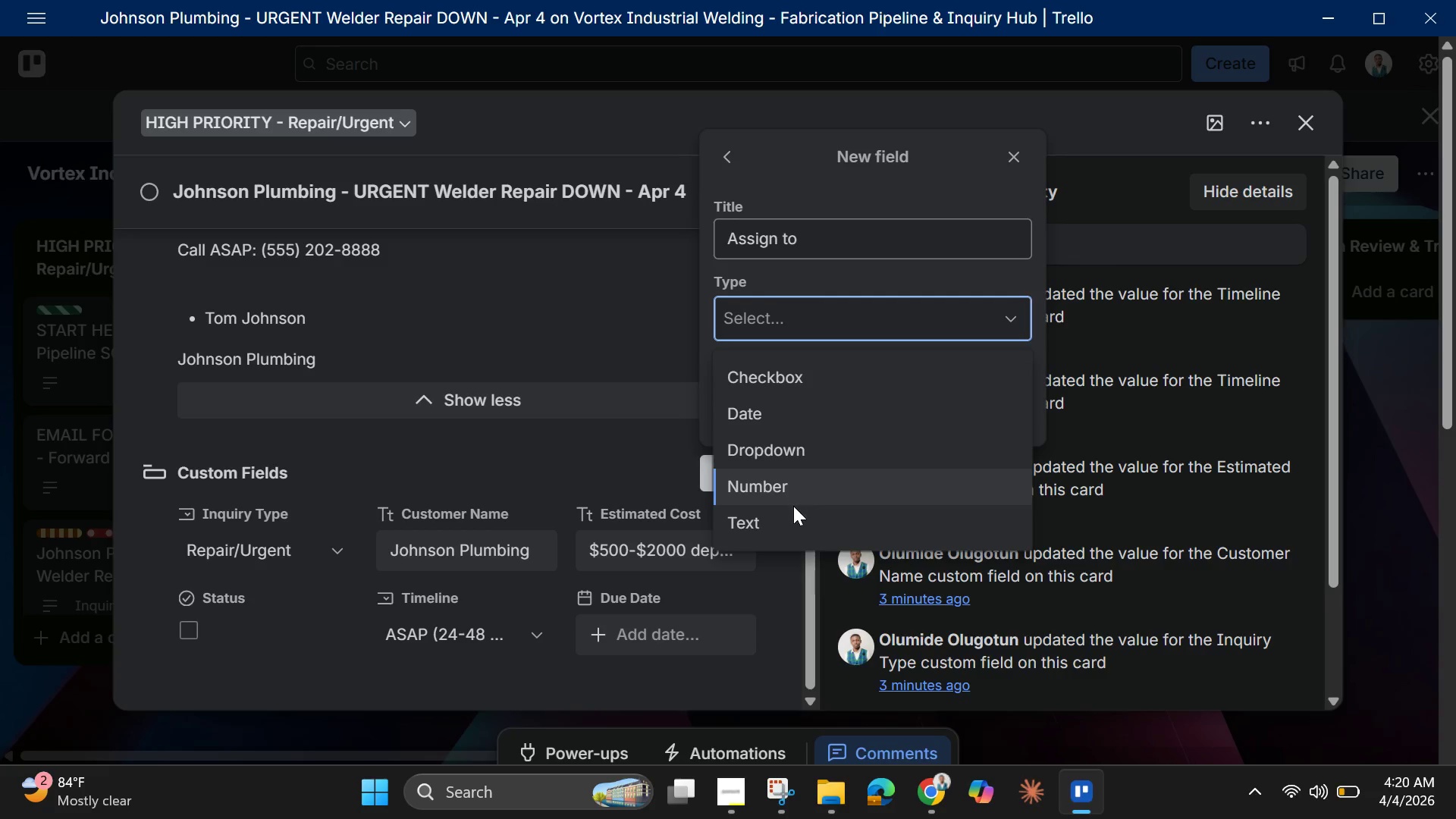 
left_click([788, 526])
 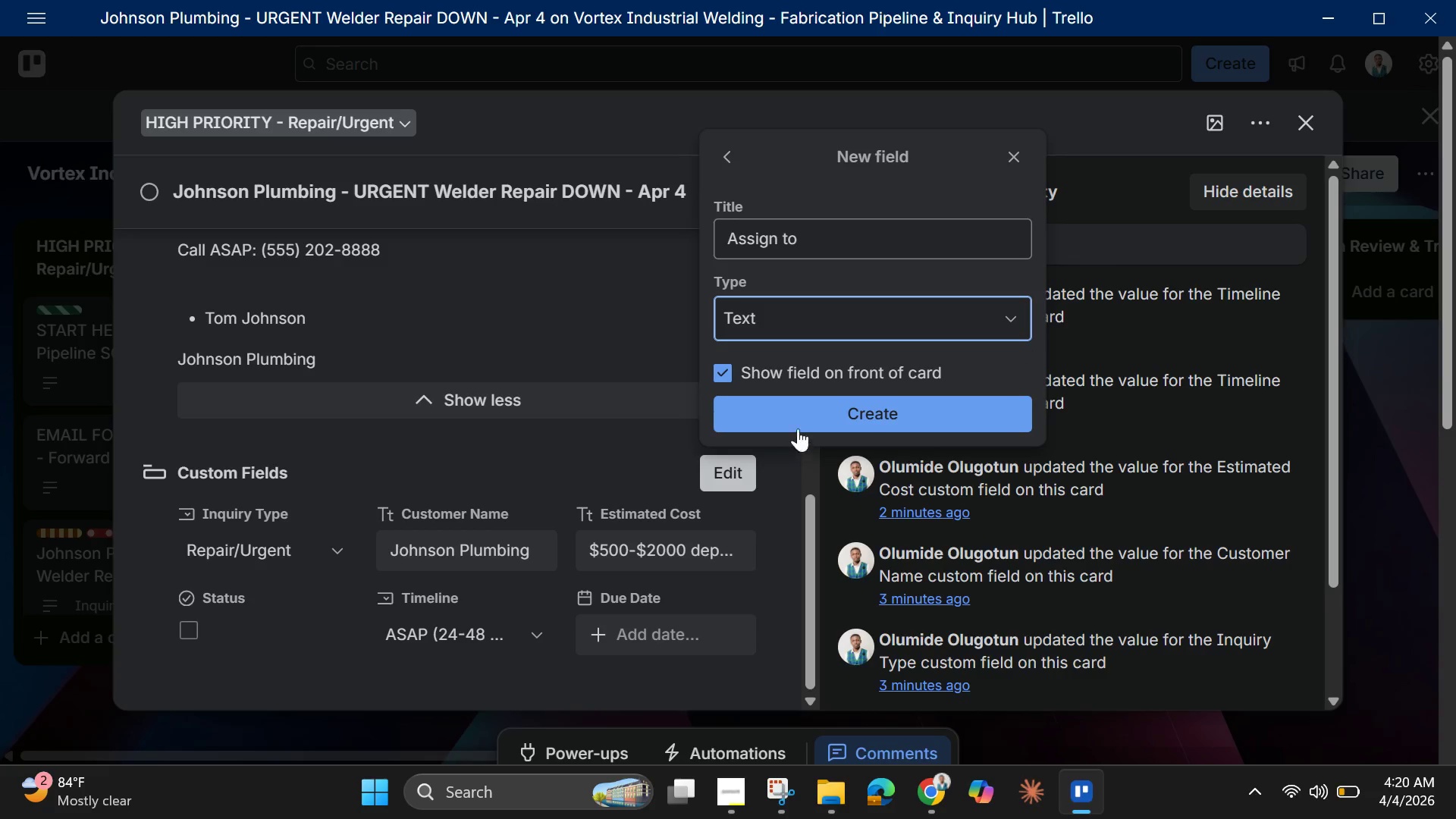 
left_click([802, 413])
 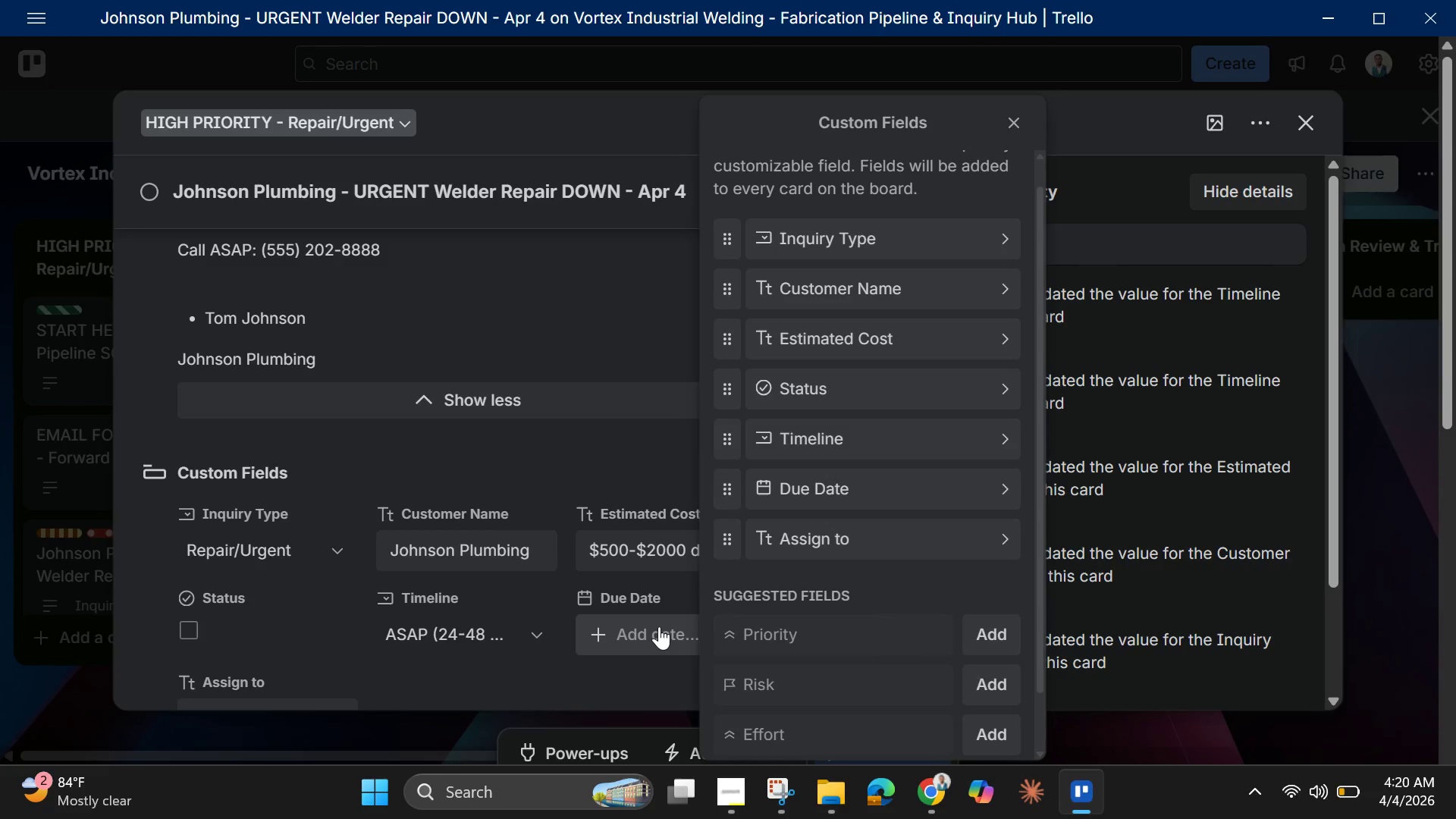 
left_click([641, 639])
 